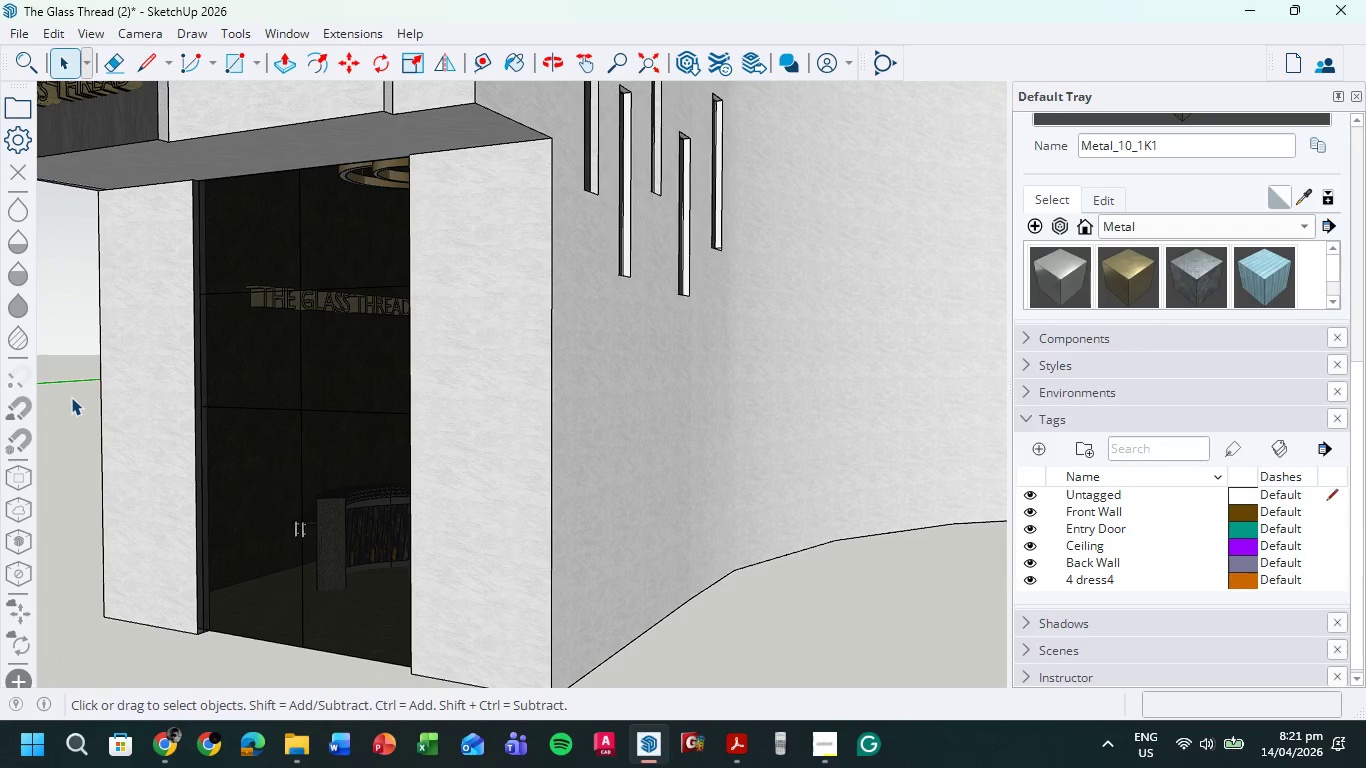 
scroll: coordinate [190, 388], scroll_direction: down, amount: 9.0
 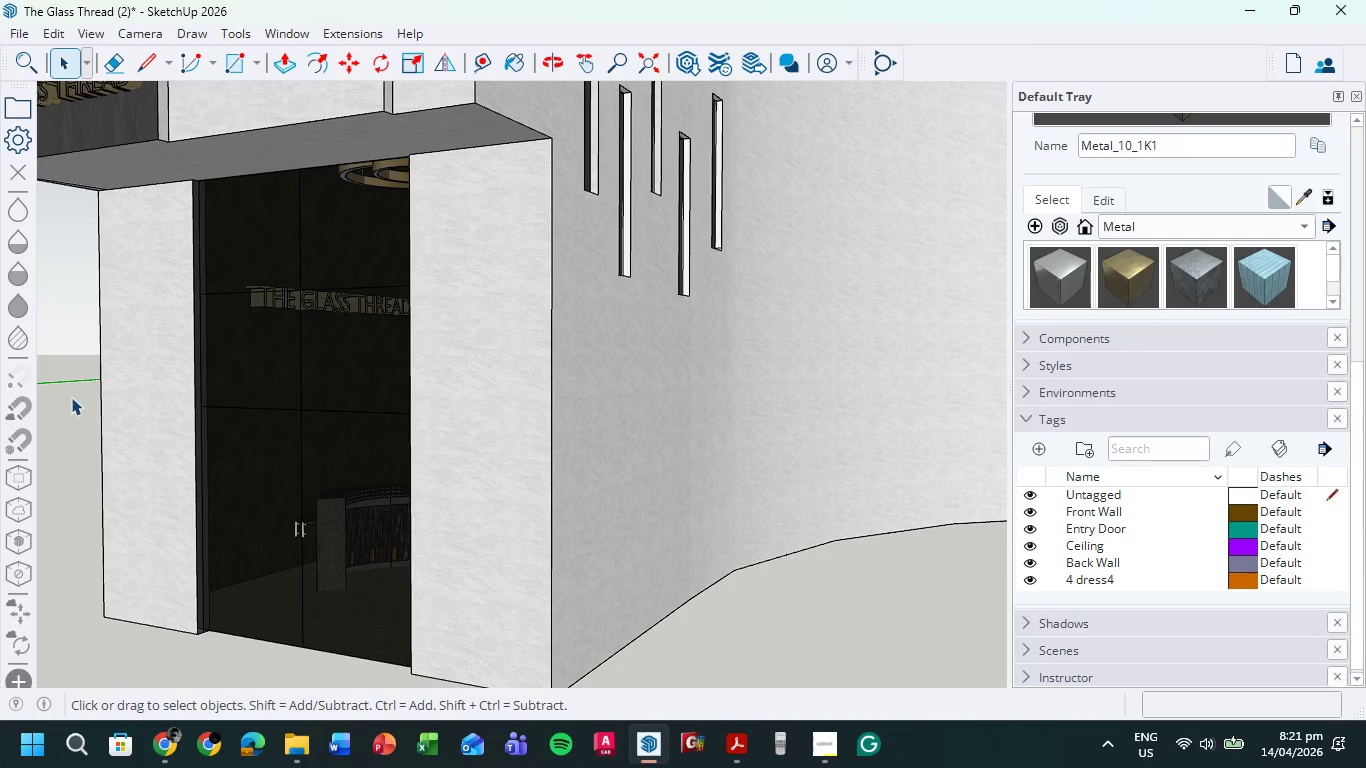 
double_click([71, 397])
 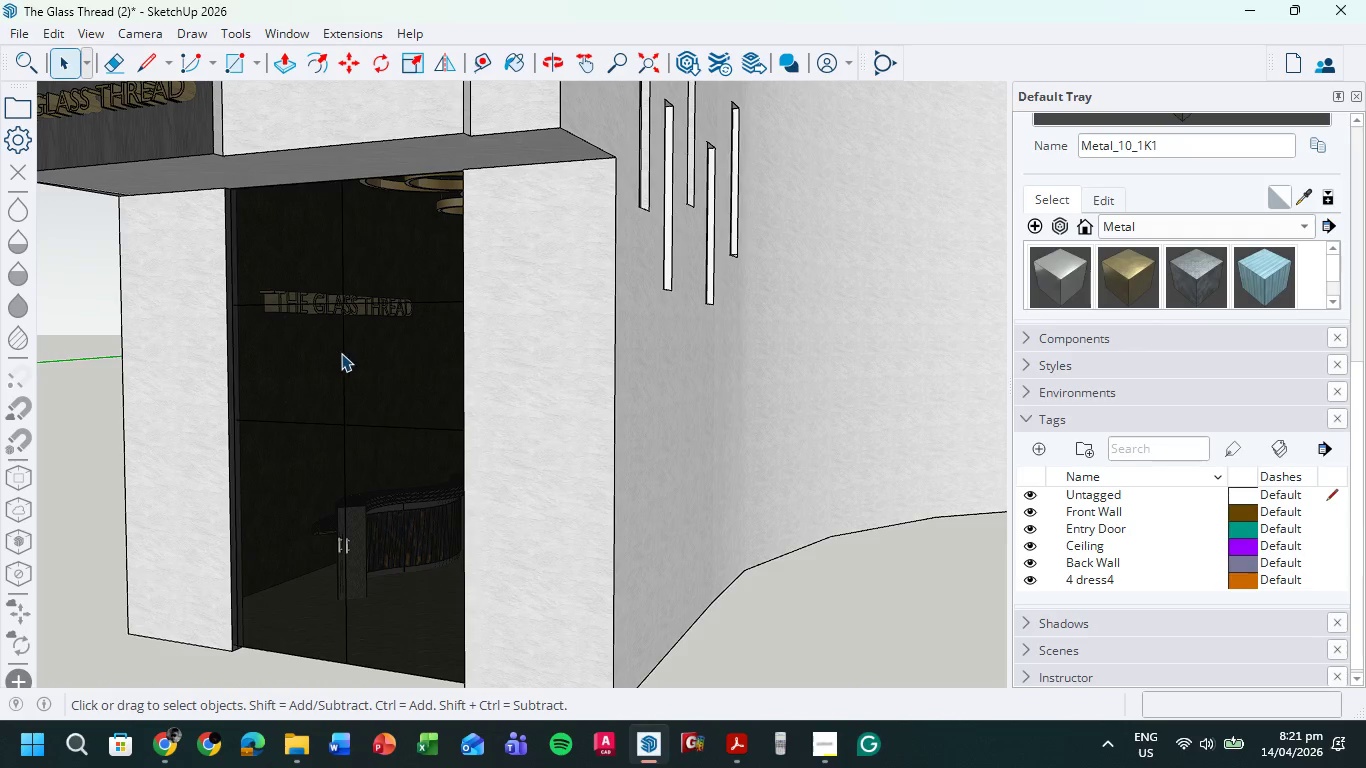 
scroll: coordinate [333, 381], scroll_direction: up, amount: 9.0
 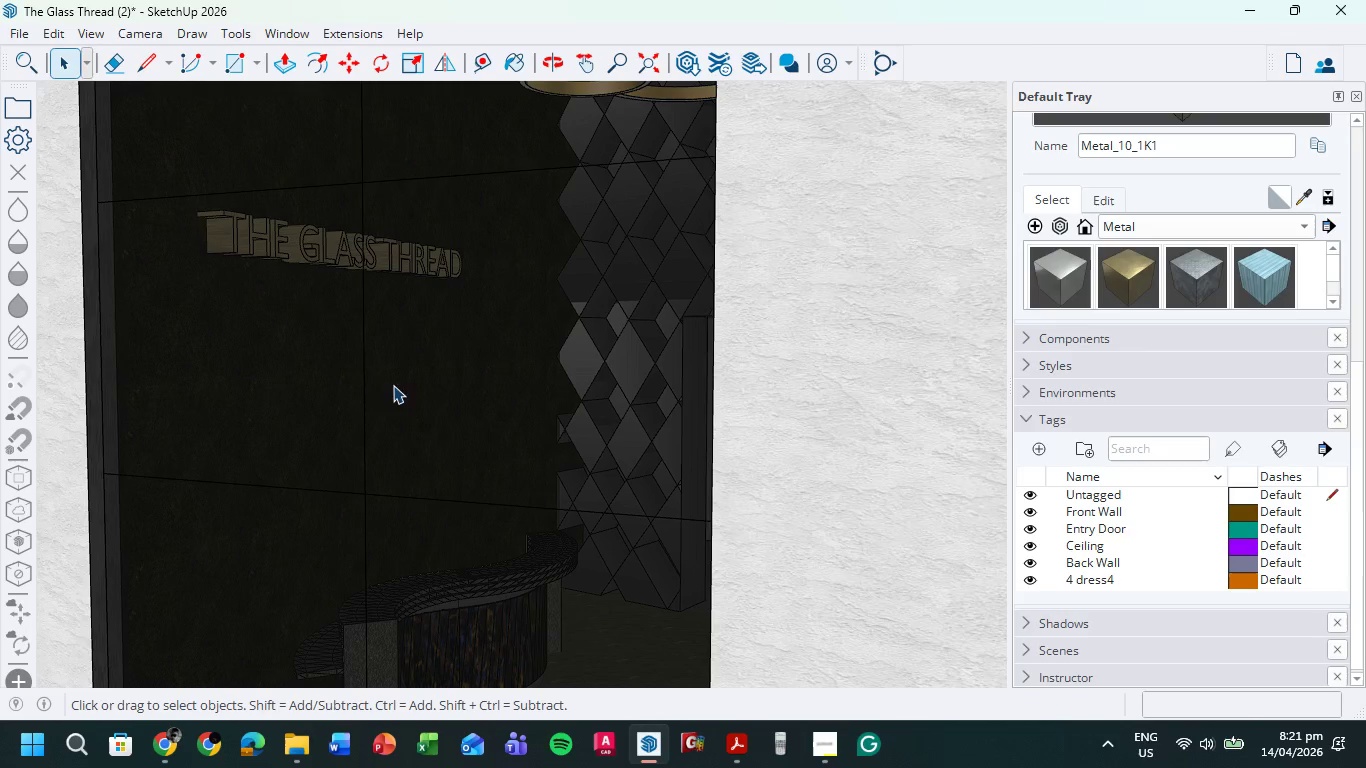 
scroll: coordinate [471, 418], scroll_direction: down, amount: 12.0
 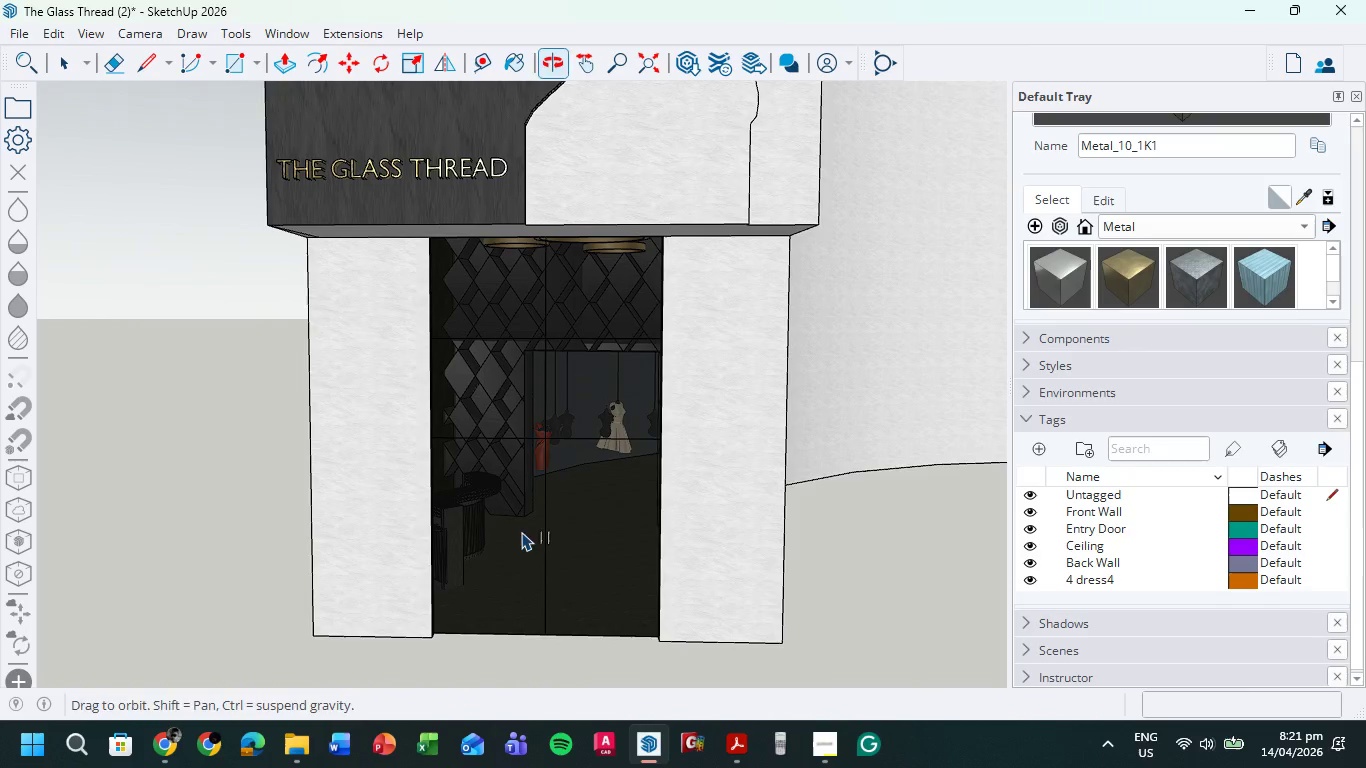 
scroll: coordinate [541, 470], scroll_direction: up, amount: 6.0
 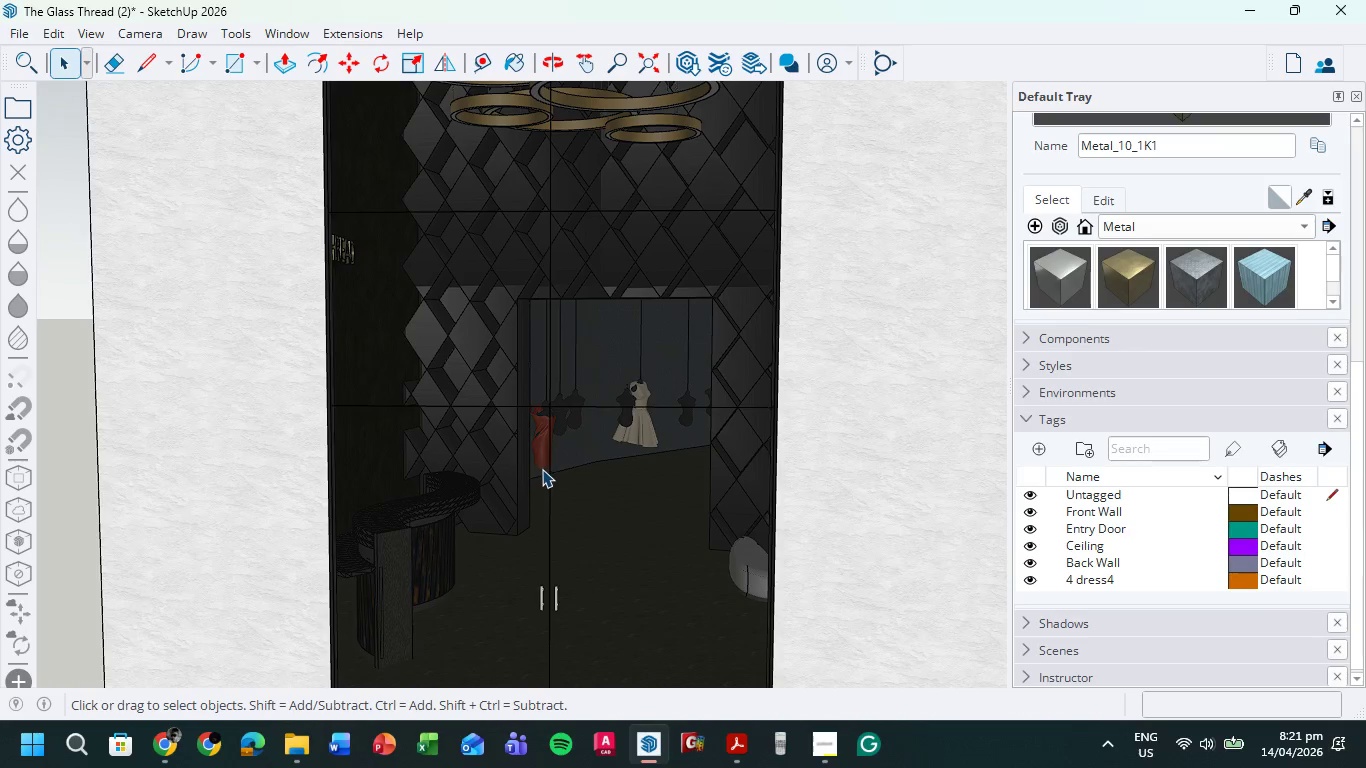 
scroll: coordinate [542, 469], scroll_direction: down, amount: 3.0
 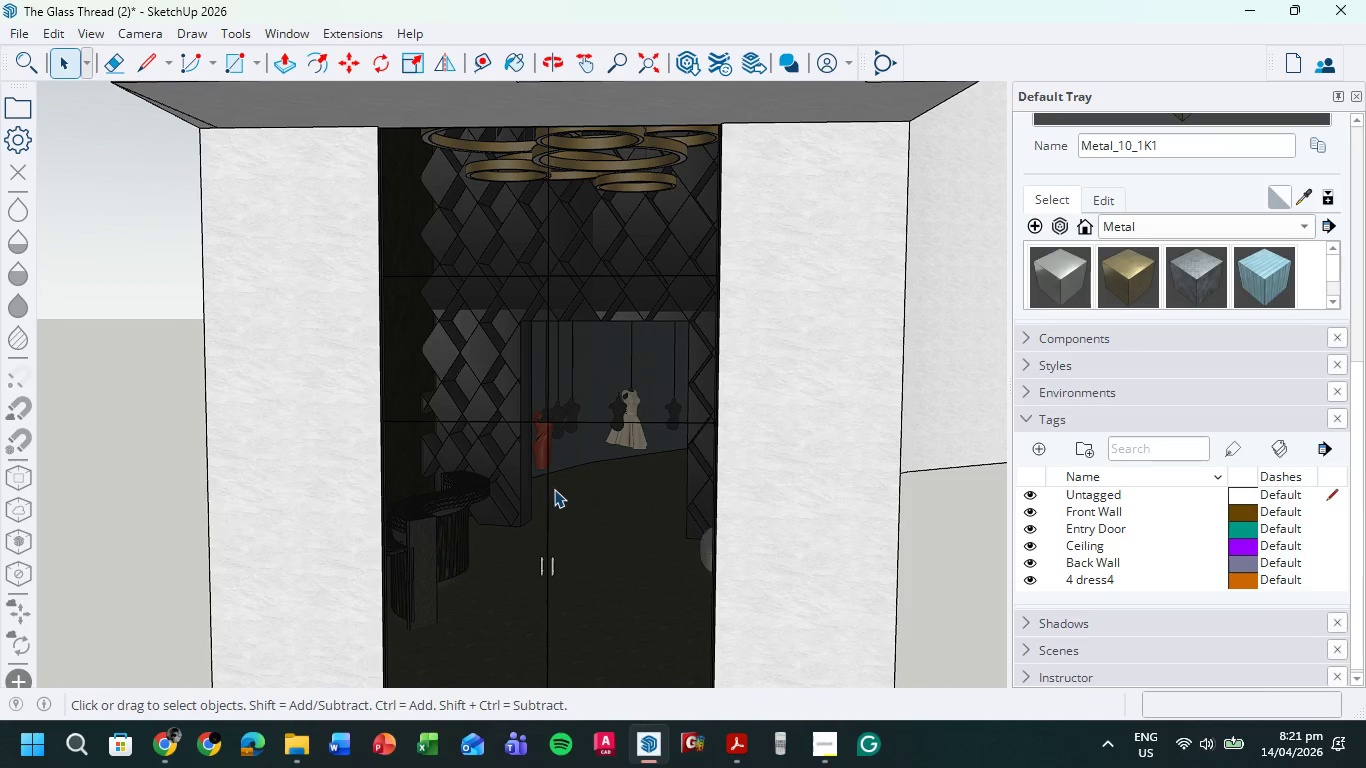 
scroll: coordinate [556, 489], scroll_direction: up, amount: 3.0
 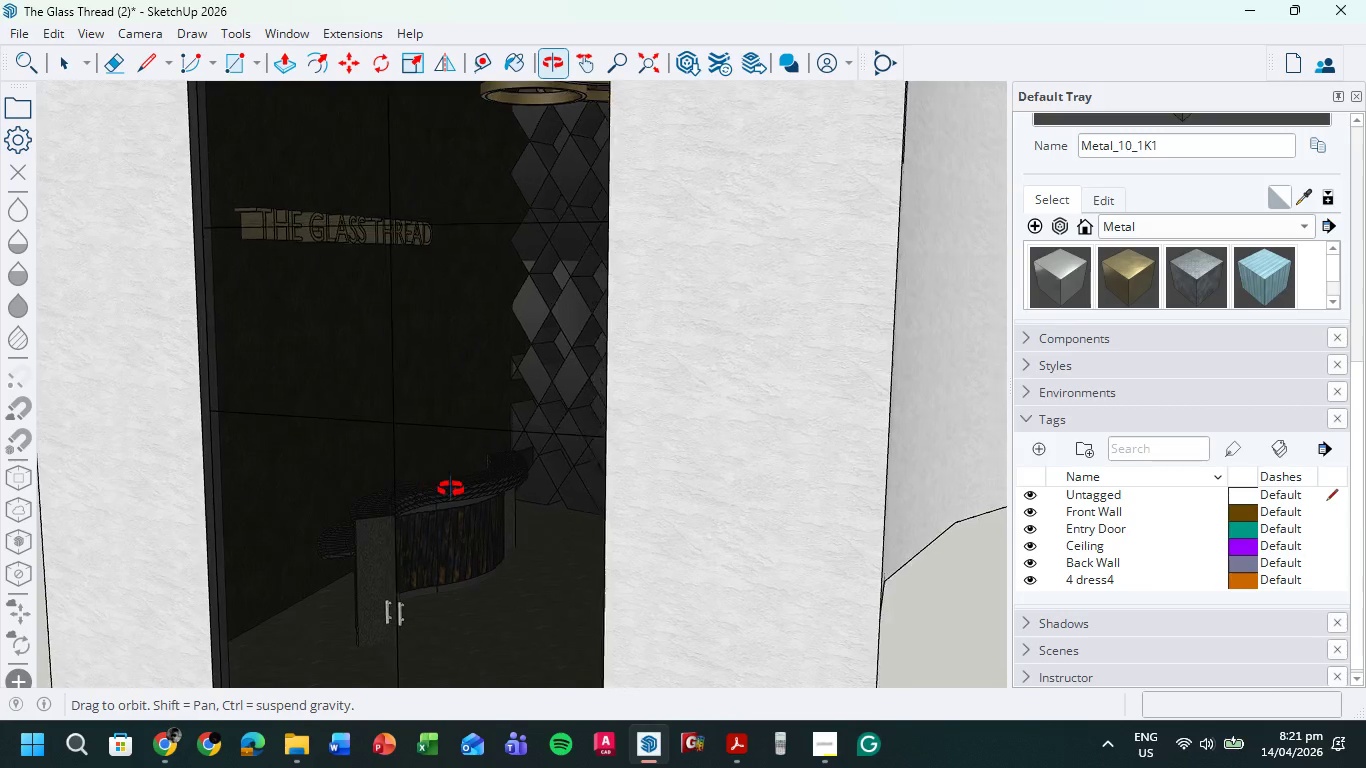 
wait(8.21)
 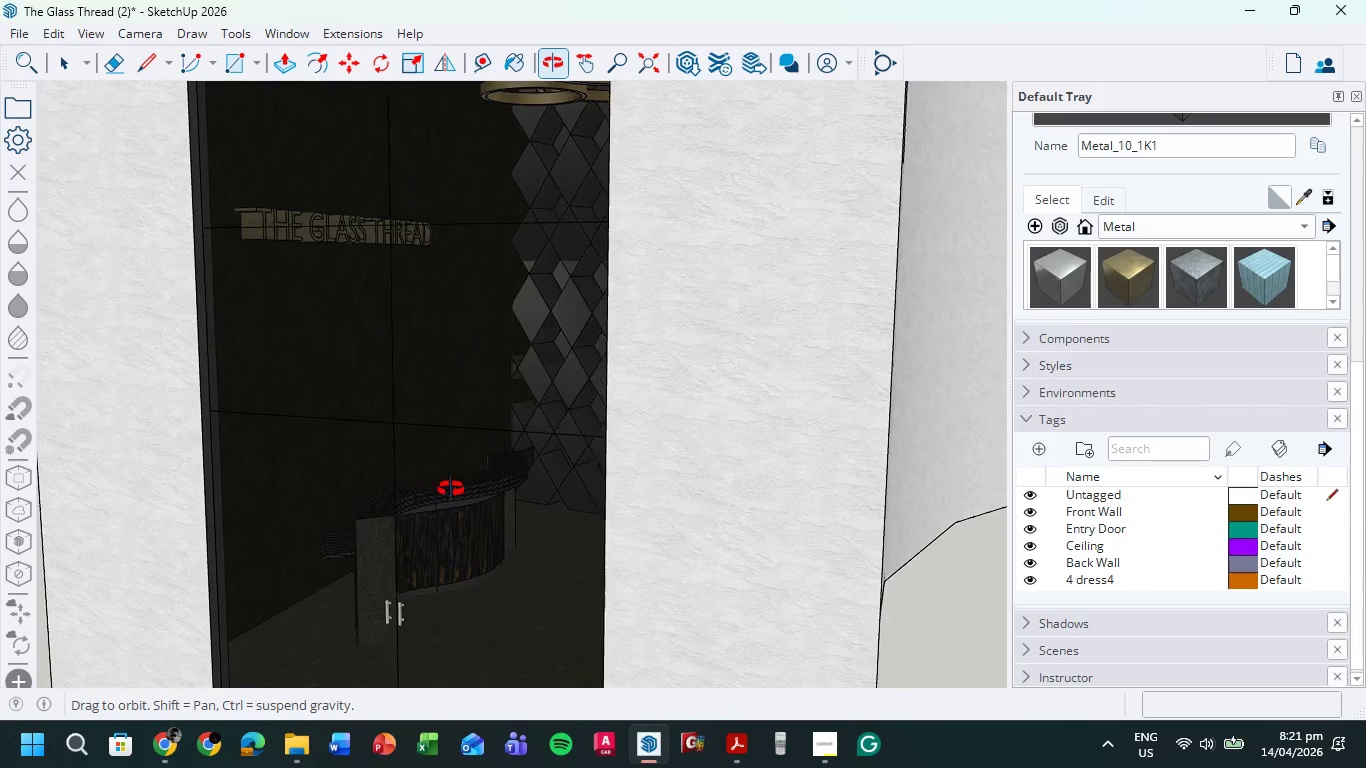 
scroll: coordinate [331, 520], scroll_direction: down, amount: 9.0
 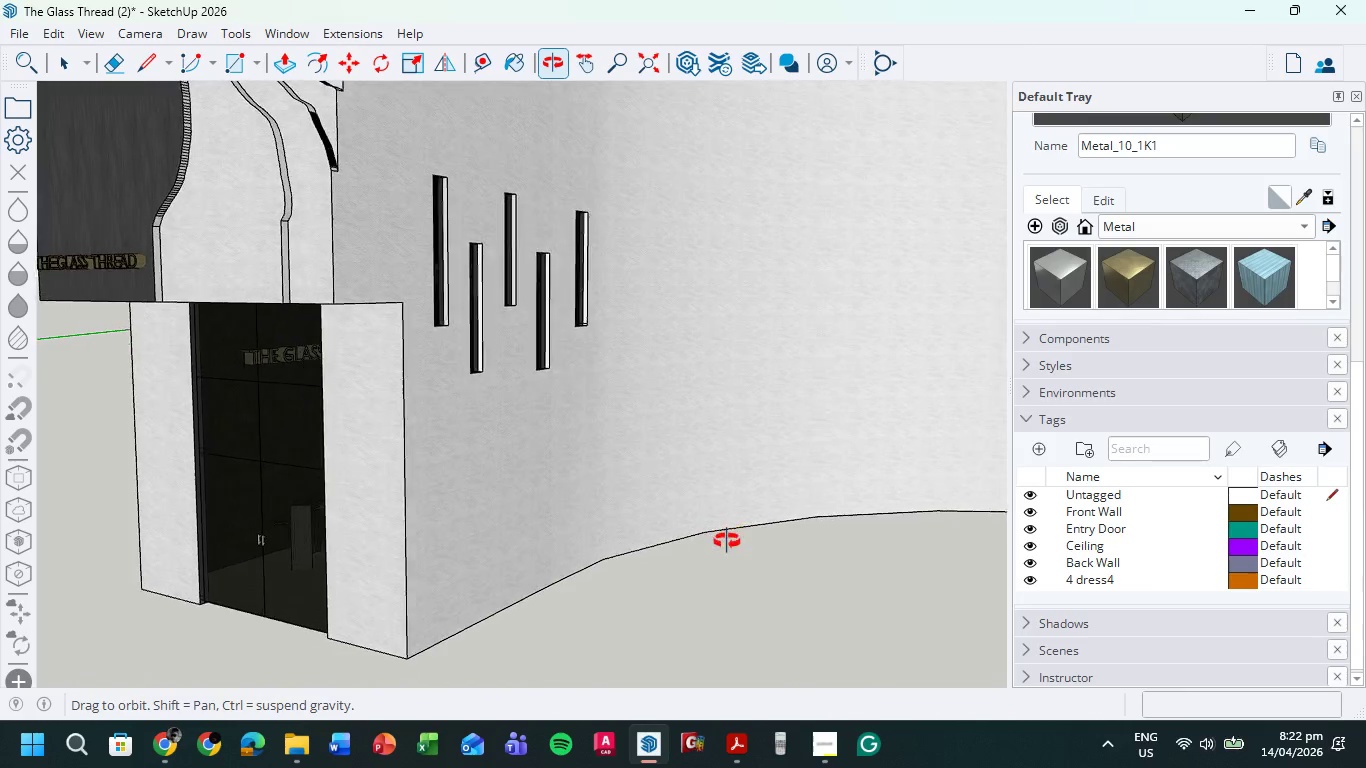 
wait(5.31)
 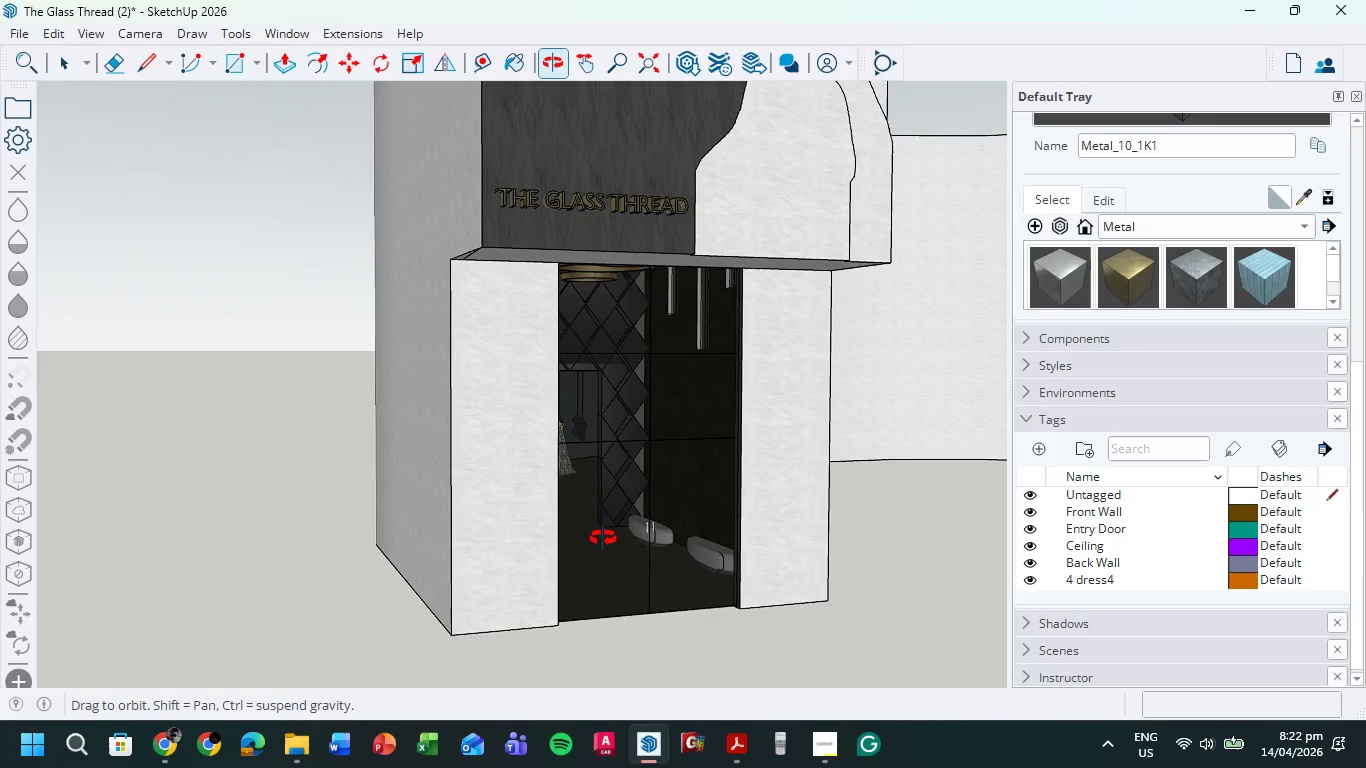 
scroll: coordinate [695, 549], scroll_direction: down, amount: 6.0
 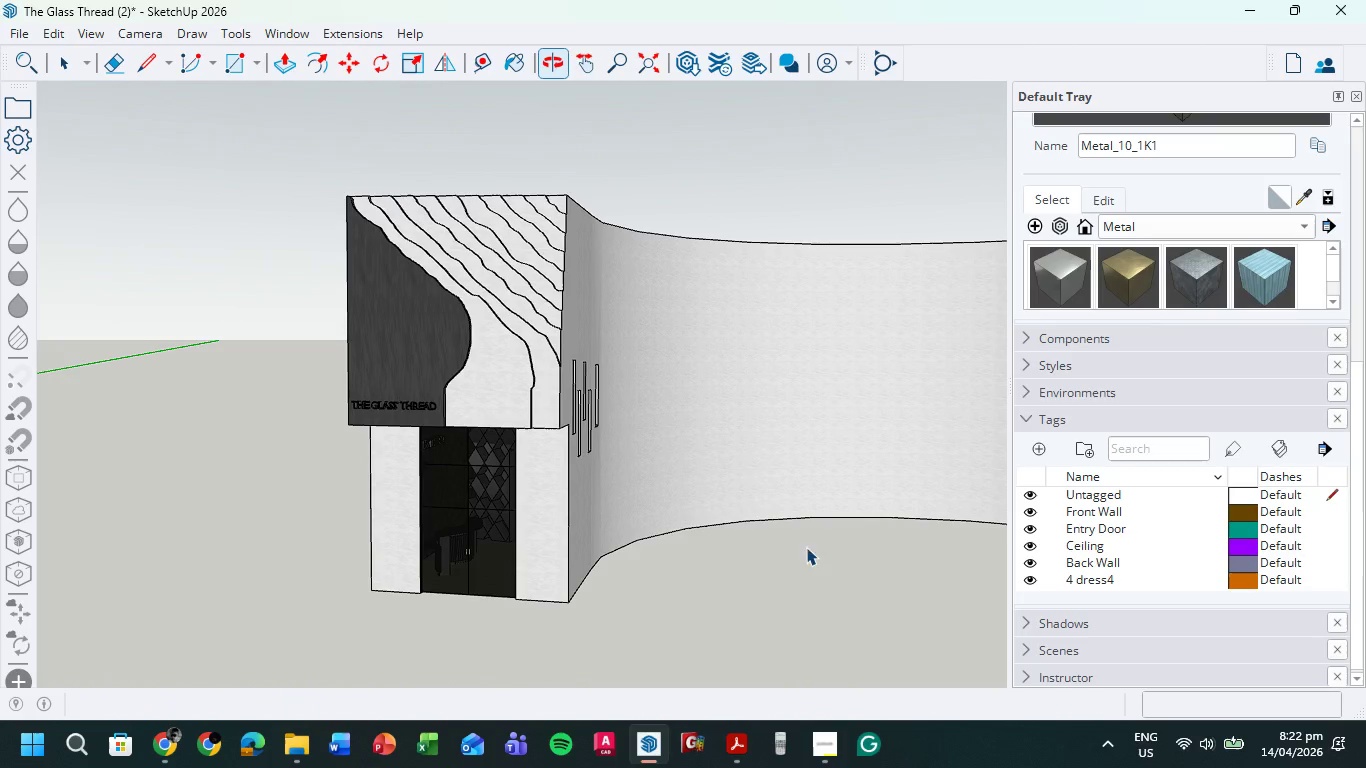 
scroll: coordinate [506, 473], scroll_direction: up, amount: 15.0
 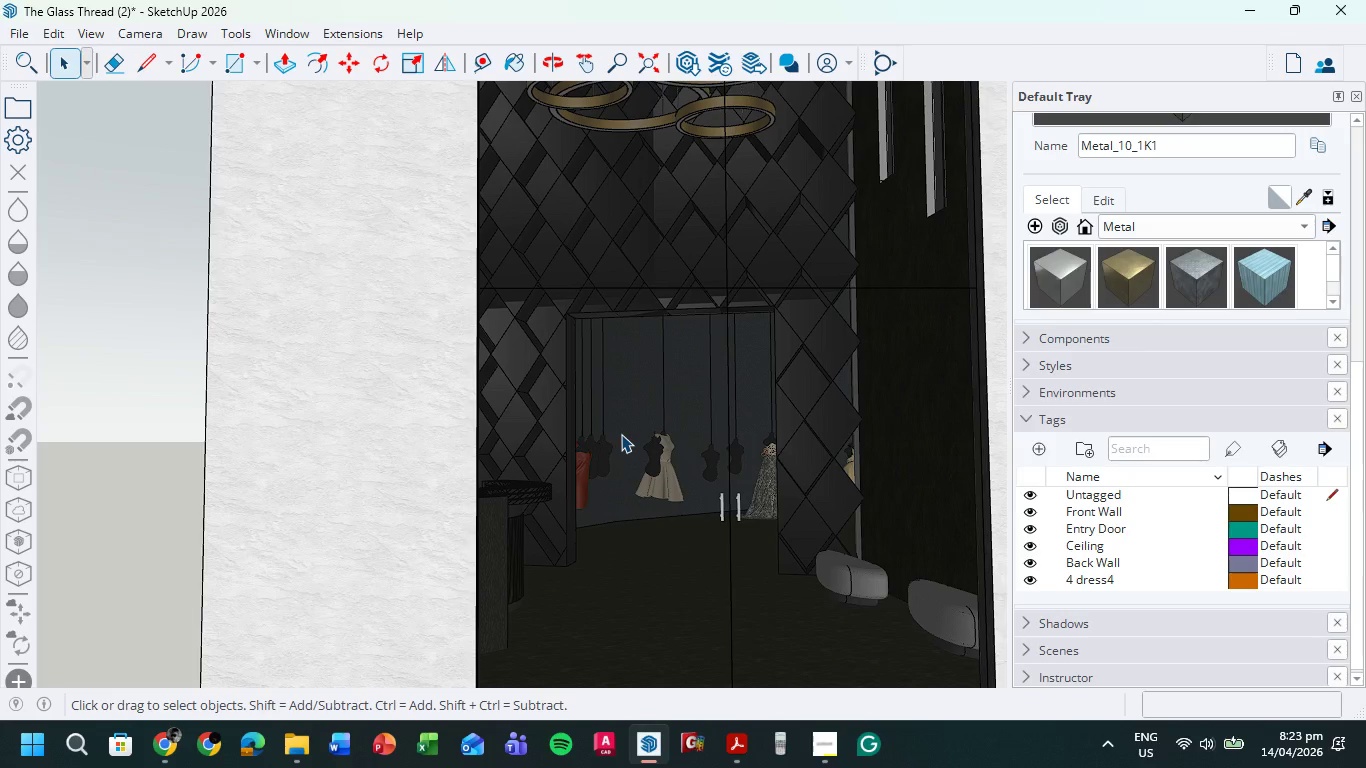 
wait(65.46)
 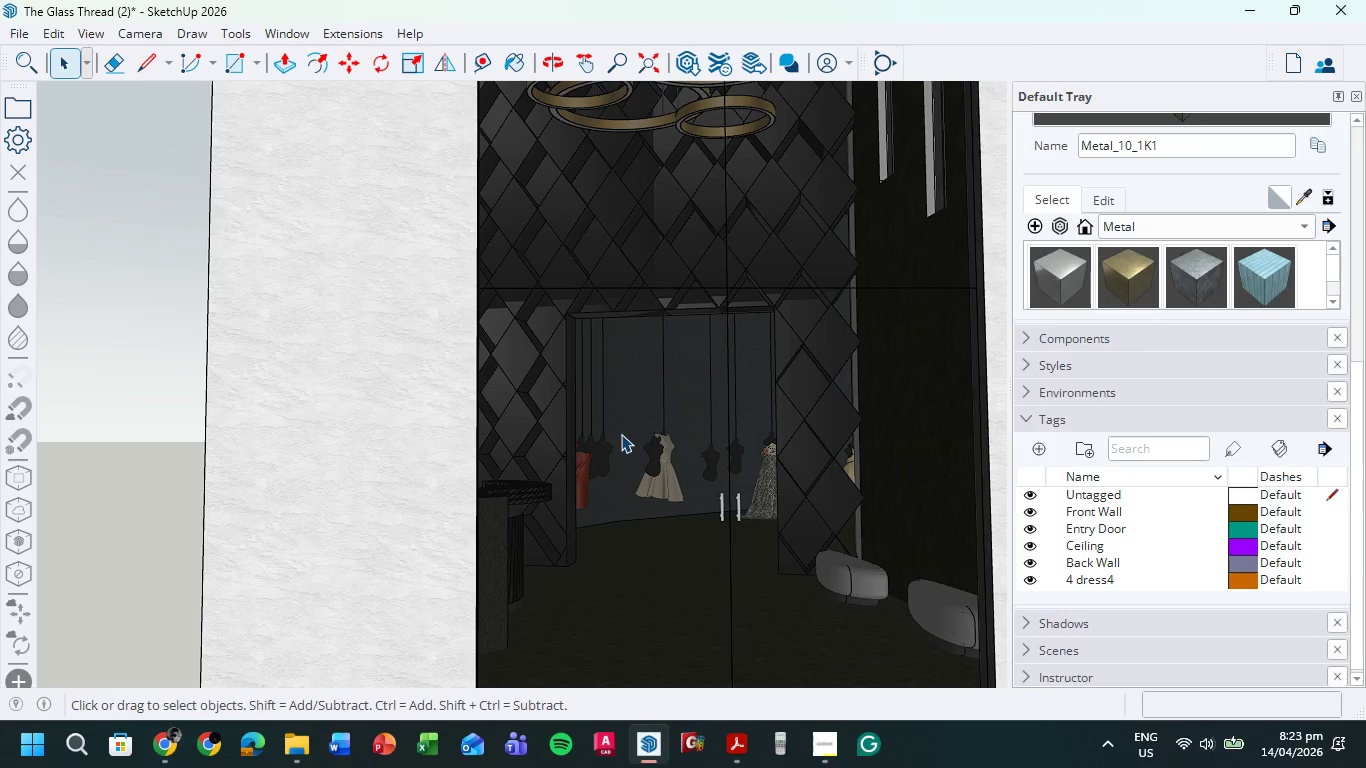 
scroll: coordinate [543, 409], scroll_direction: down, amount: 9.0
 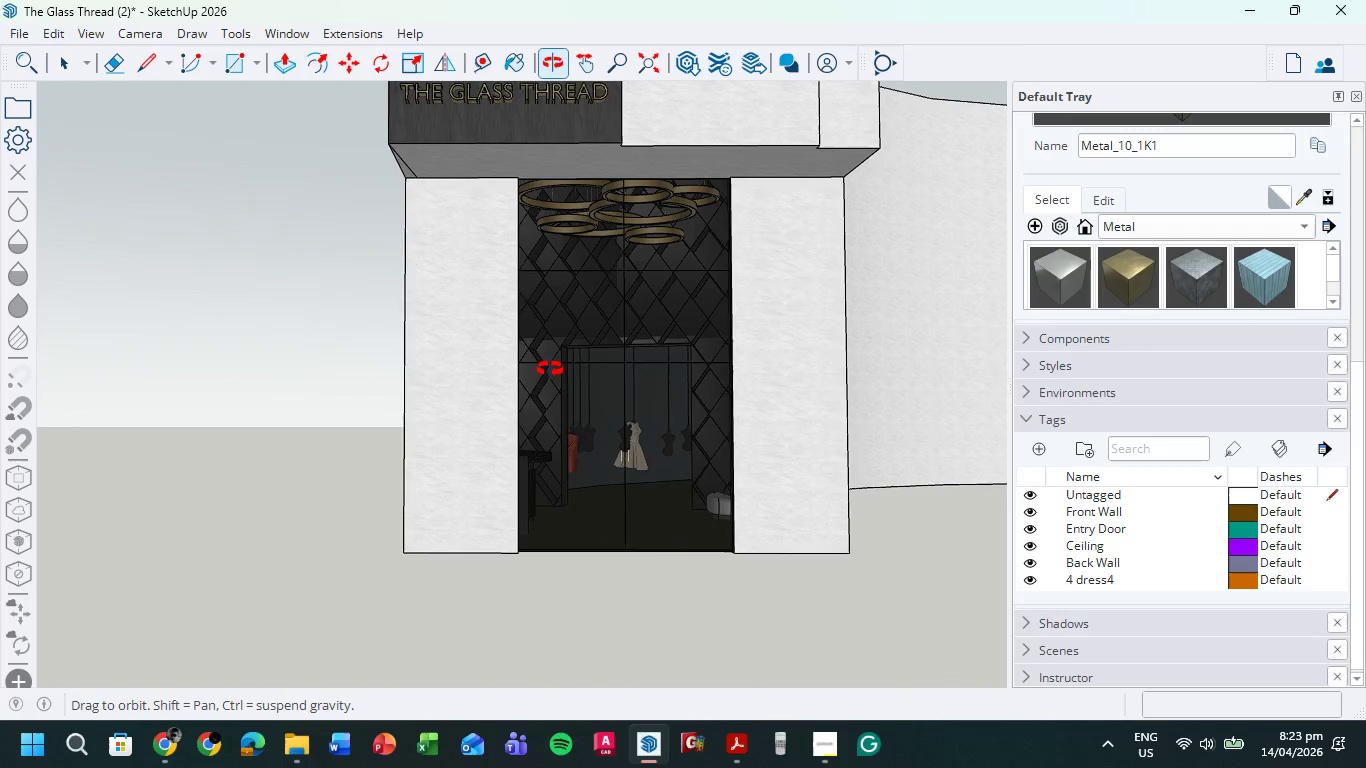 
scroll: coordinate [554, 409], scroll_direction: up, amount: 4.0
 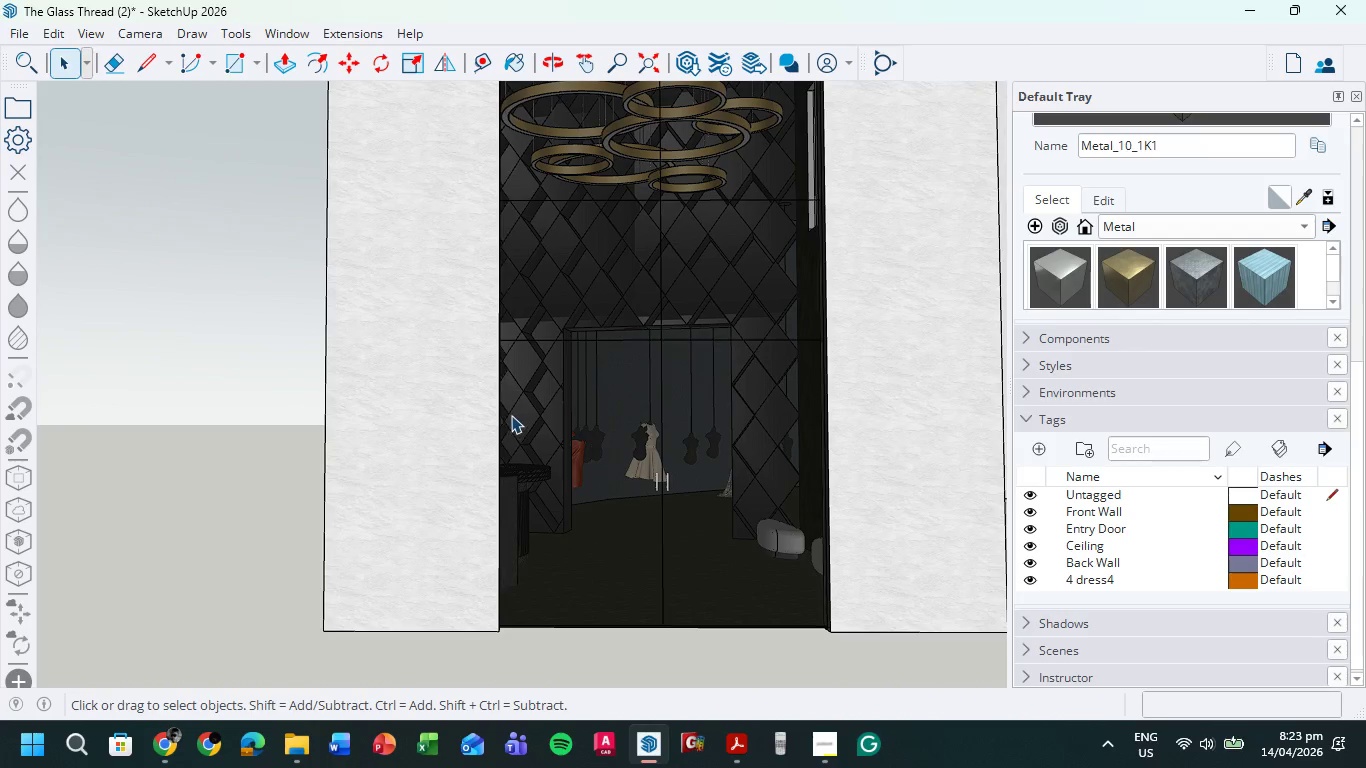 
scroll: coordinate [510, 415], scroll_direction: down, amount: 8.0
 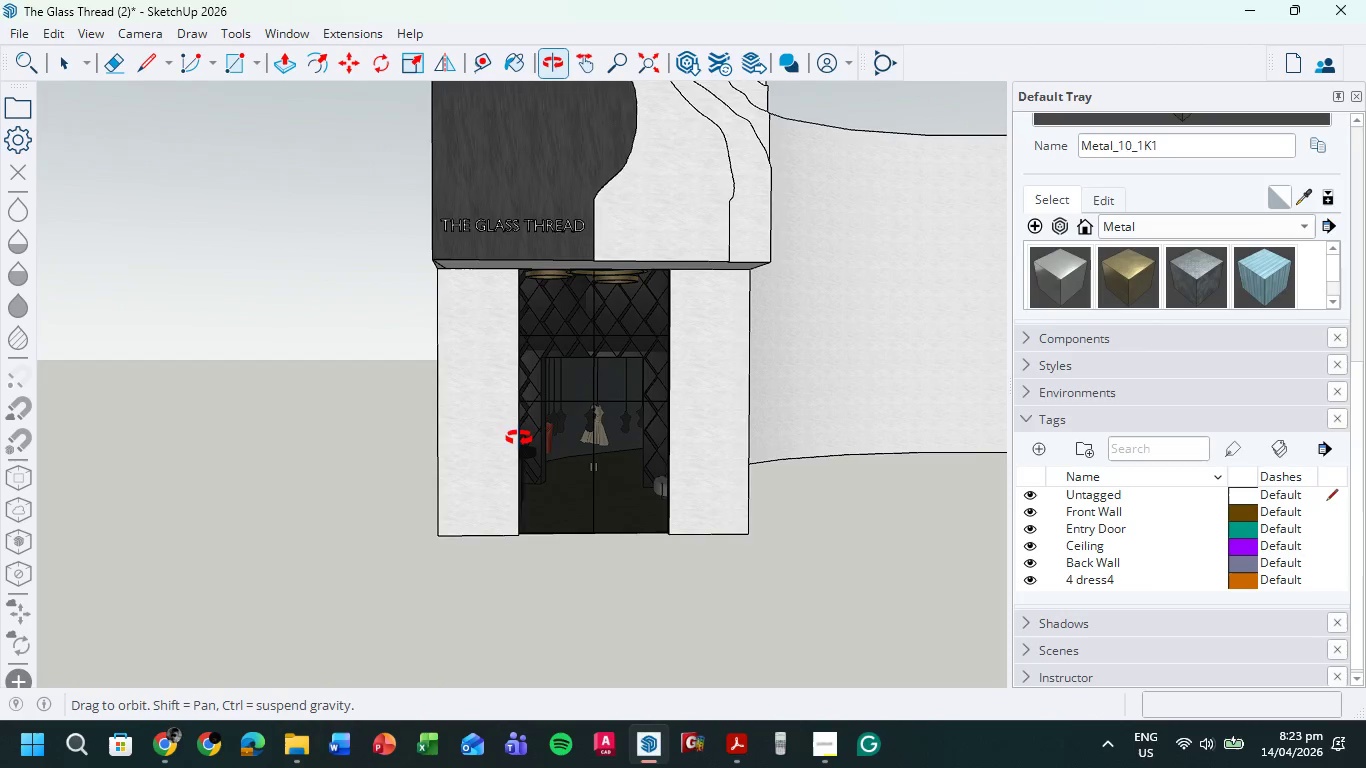 
scroll: coordinate [728, 260], scroll_direction: up, amount: 5.0
 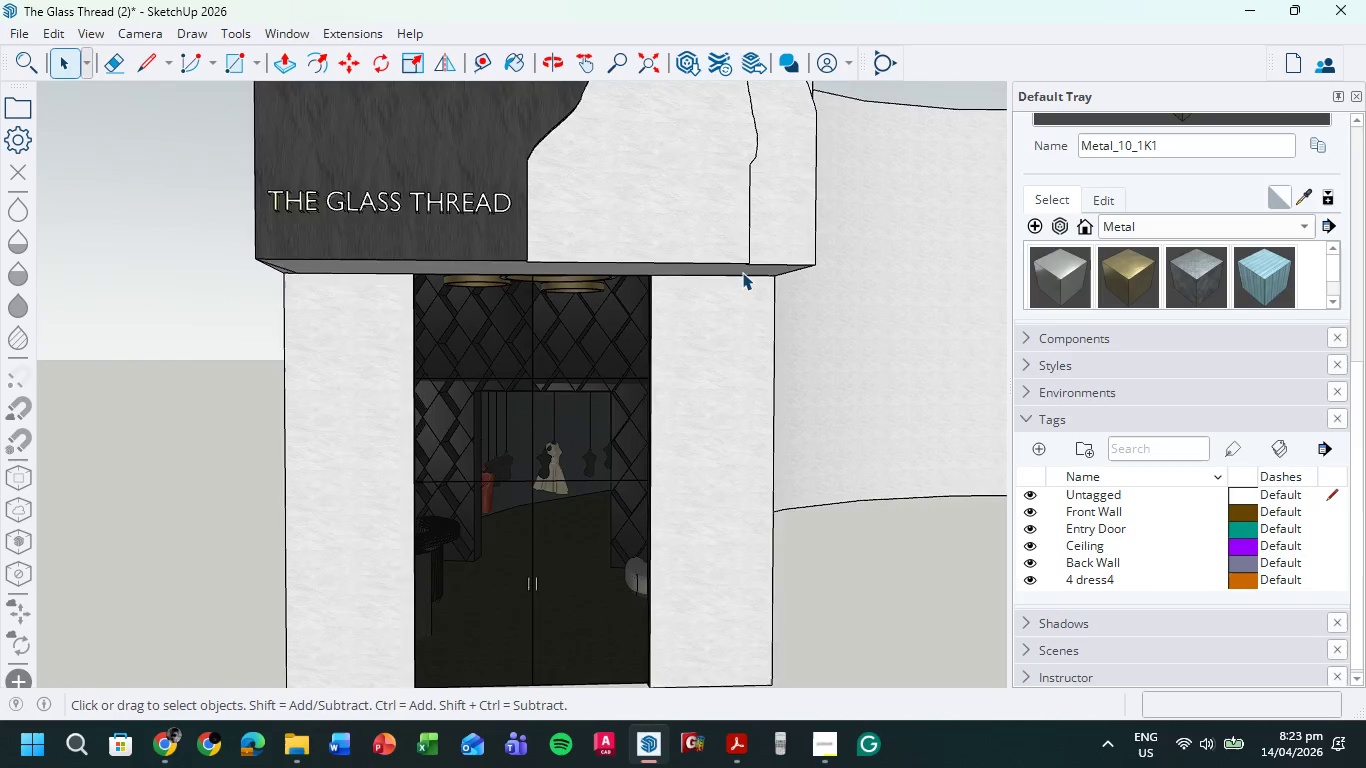 
scroll: coordinate [742, 273], scroll_direction: down, amount: 2.0
 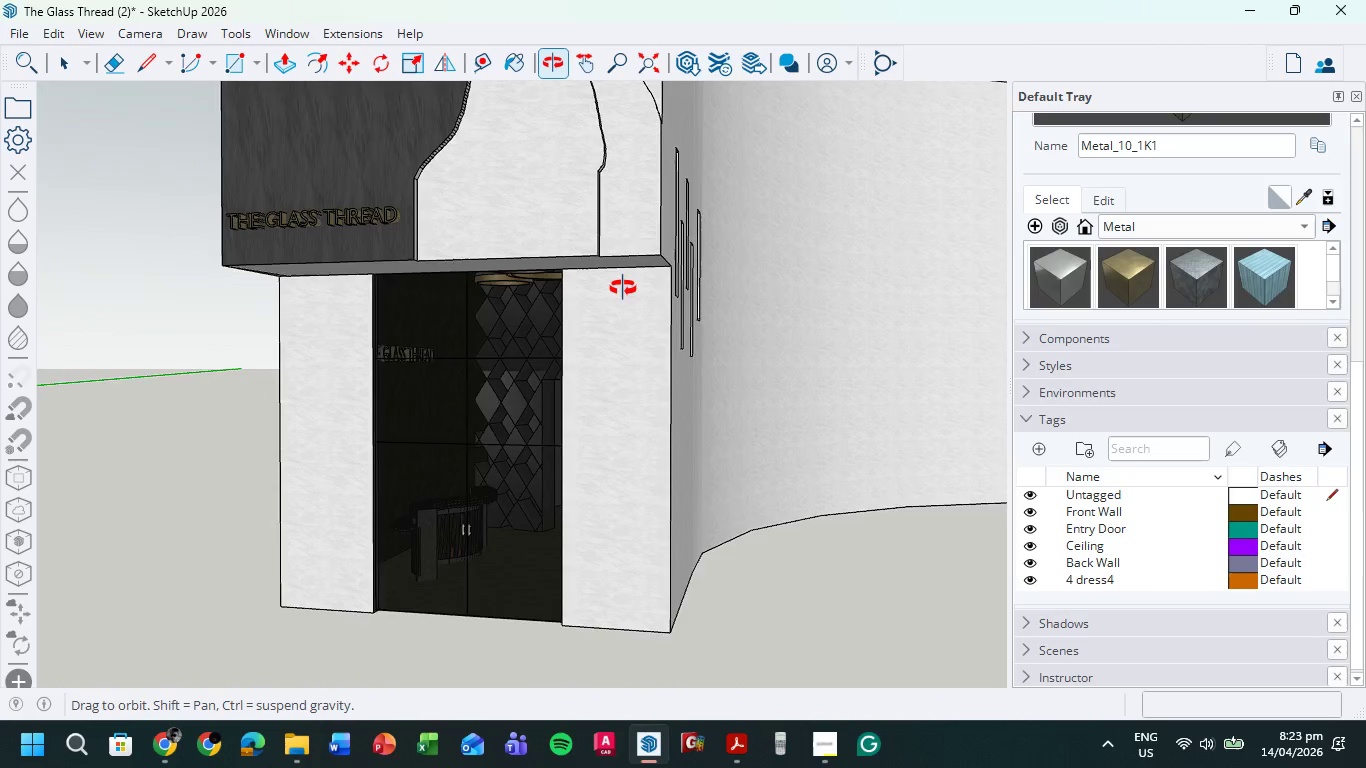 
scroll: coordinate [444, 523], scroll_direction: up, amount: 13.0
 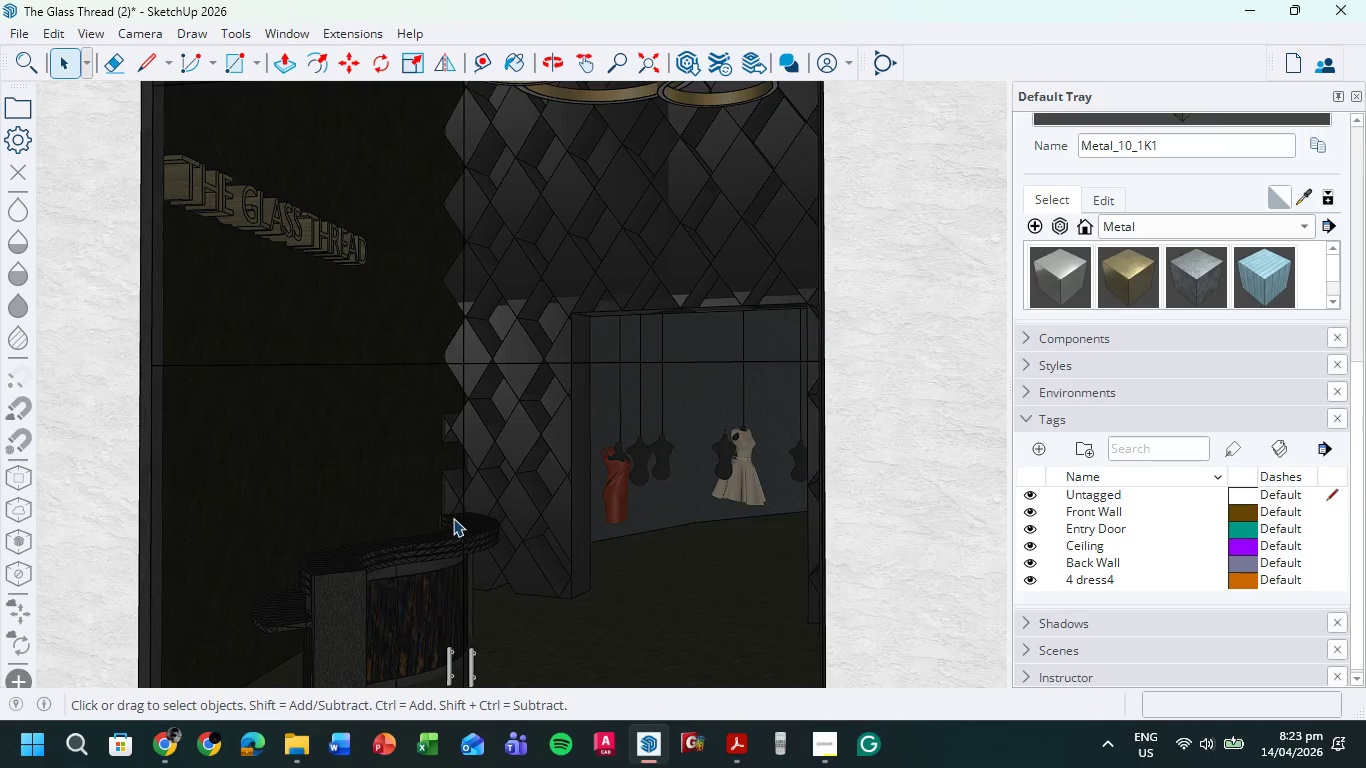 
scroll: coordinate [453, 518], scroll_direction: down, amount: 4.0
 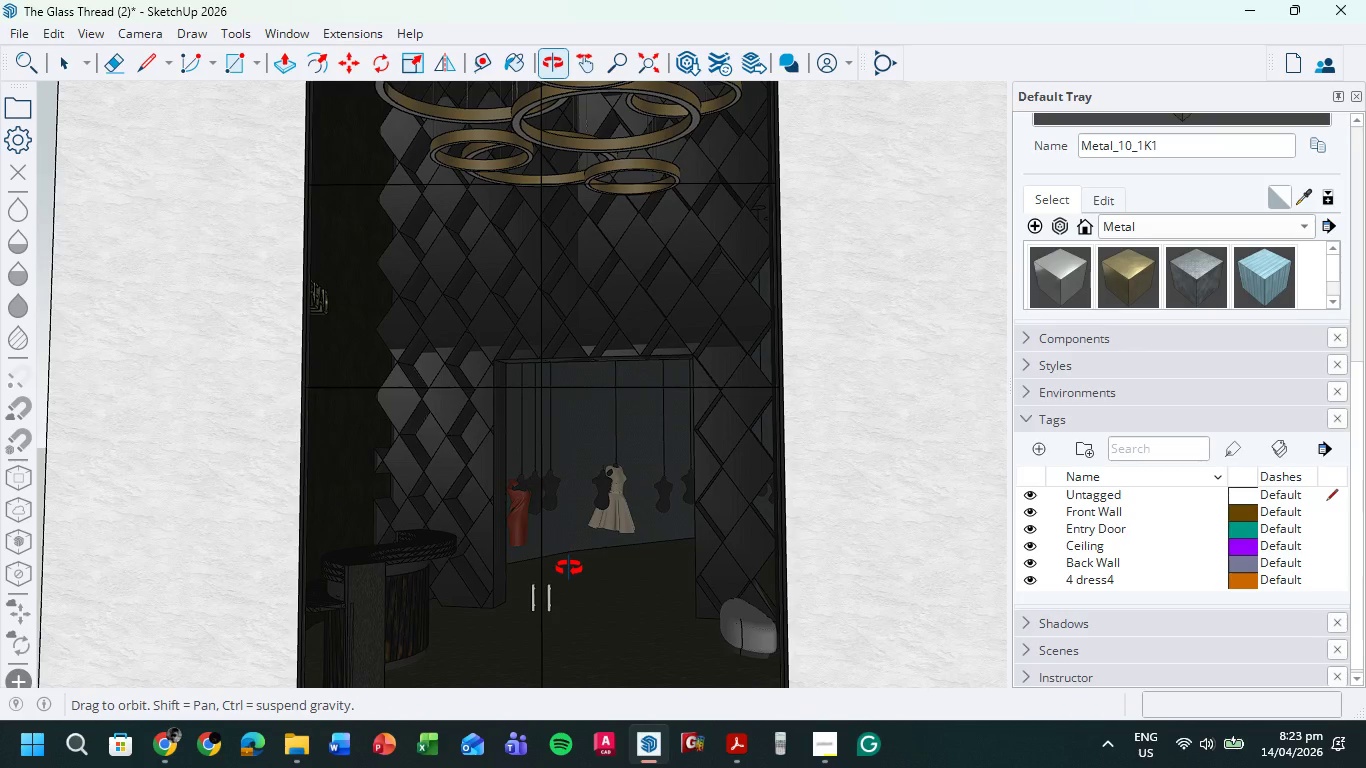 
scroll: coordinate [575, 531], scroll_direction: up, amount: 48.0
 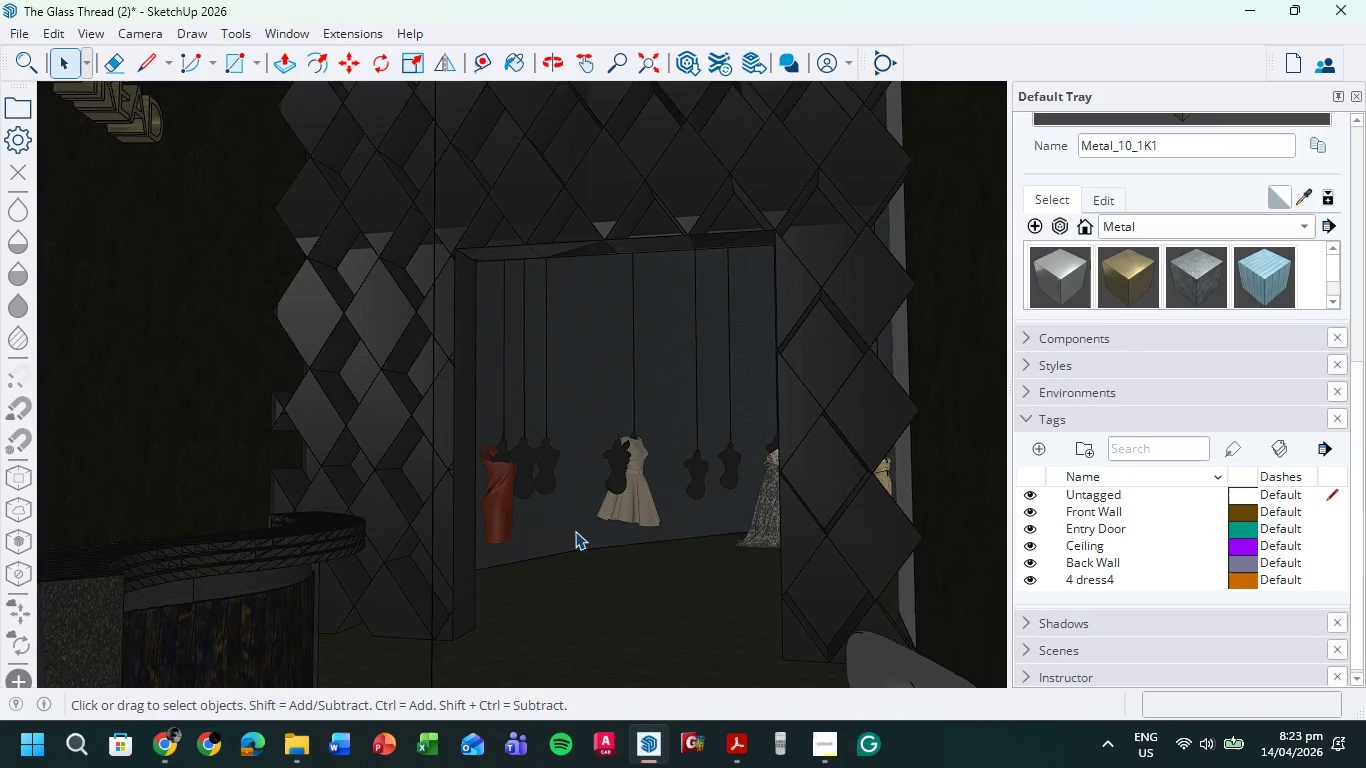 
scroll: coordinate [577, 520], scroll_direction: down, amount: 32.0
 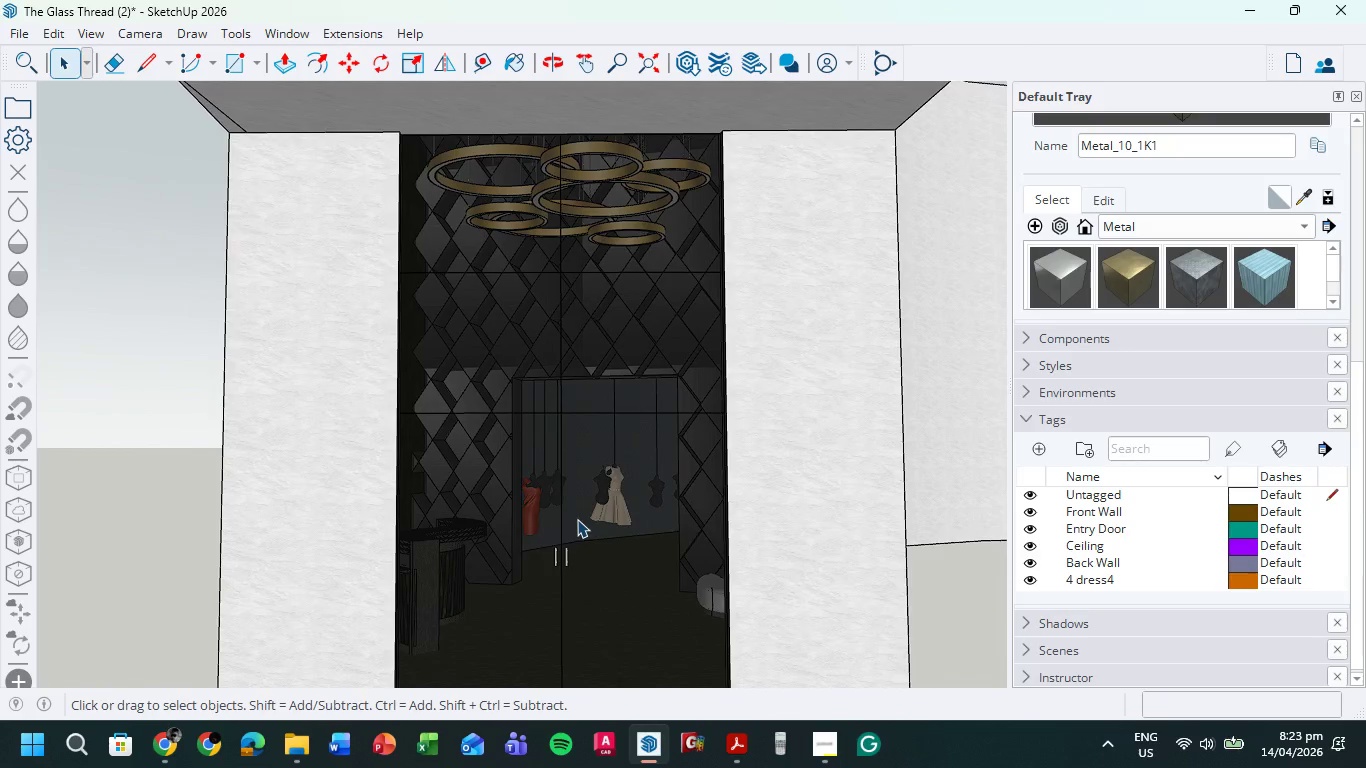 
left_click([584, 512])
 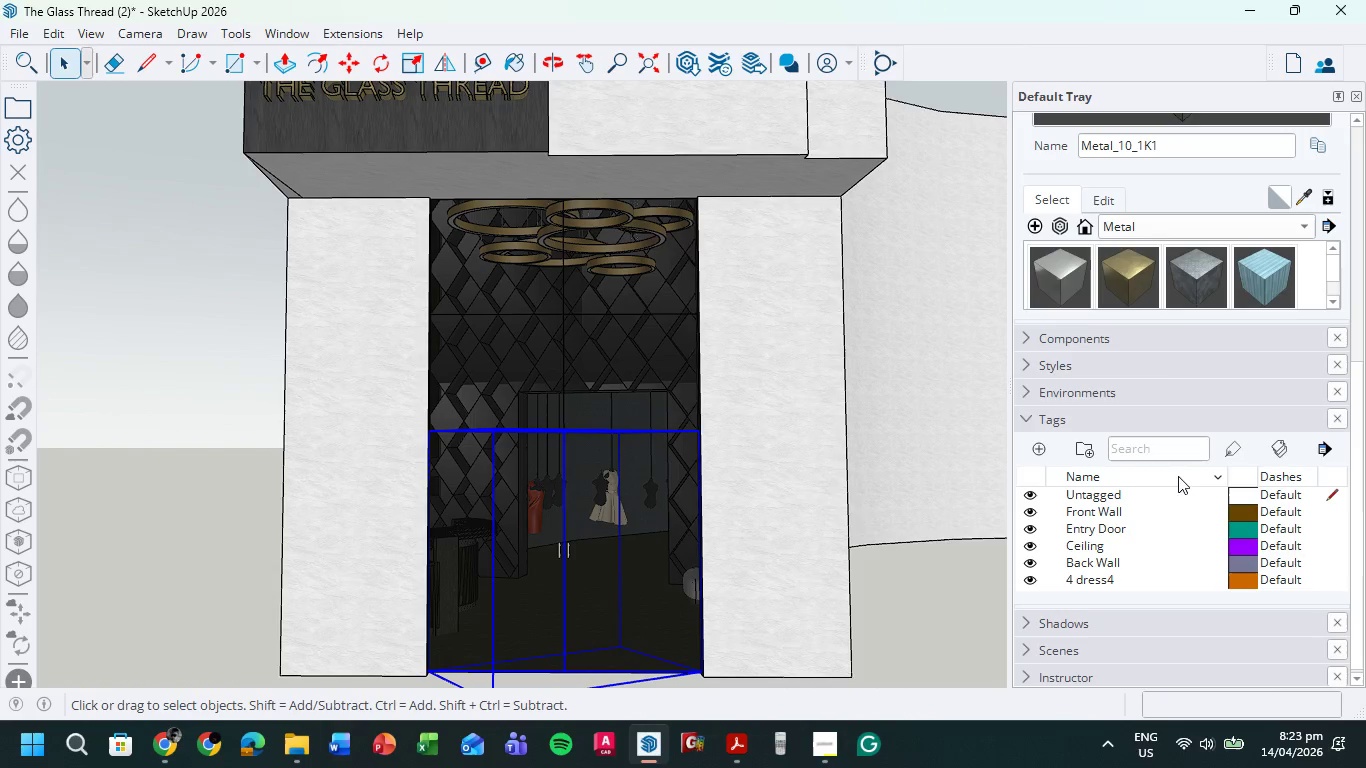 
scroll: coordinate [577, 519], scroll_direction: down, amount: 2.0
 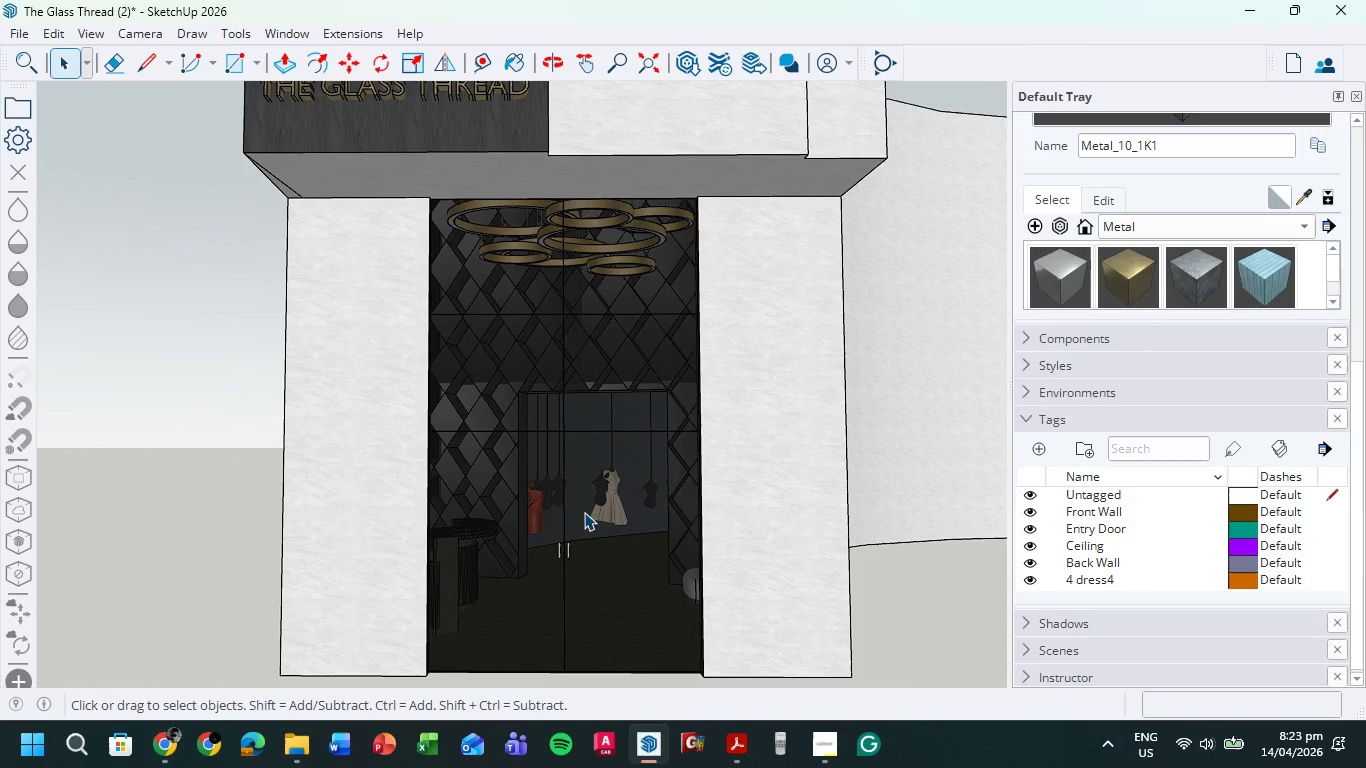 
scroll: coordinate [1281, 199], scroll_direction: up, amount: 8.0
 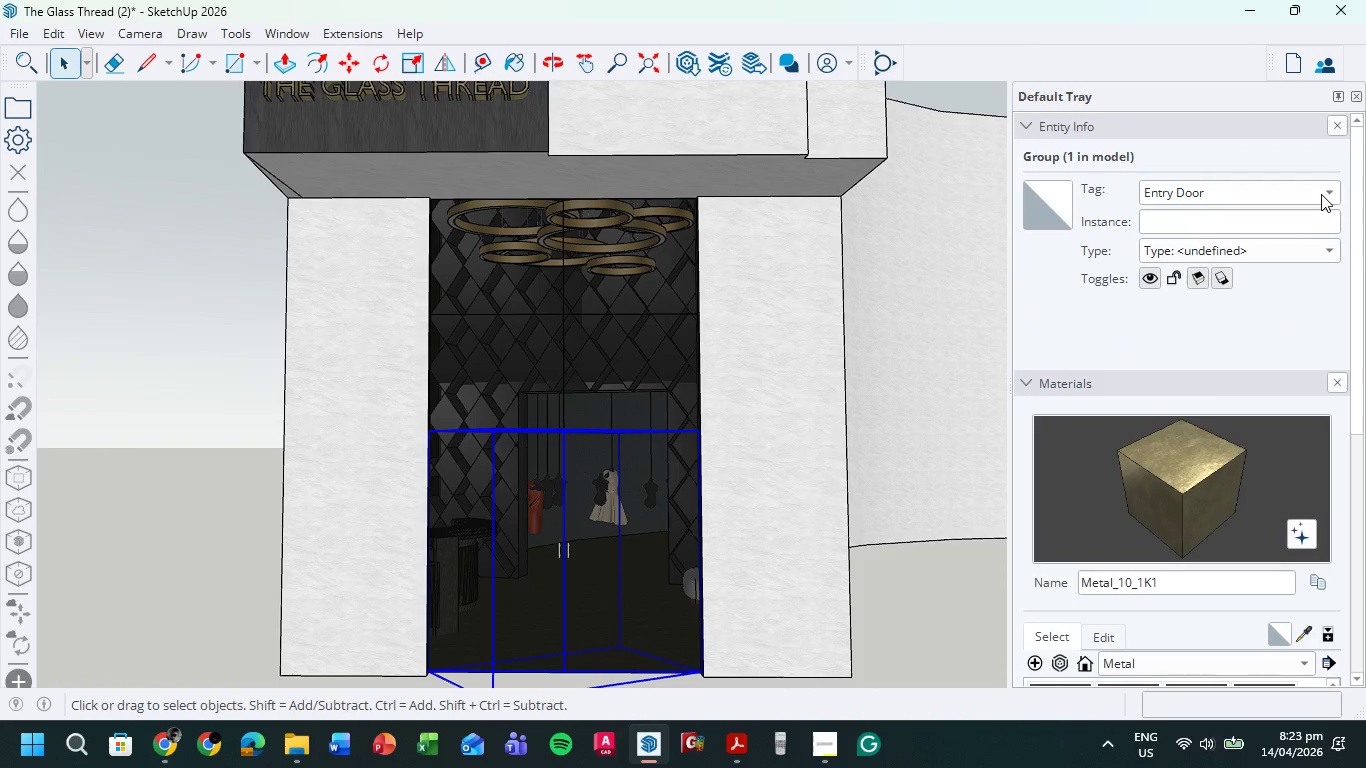 
left_click([1321, 193])
 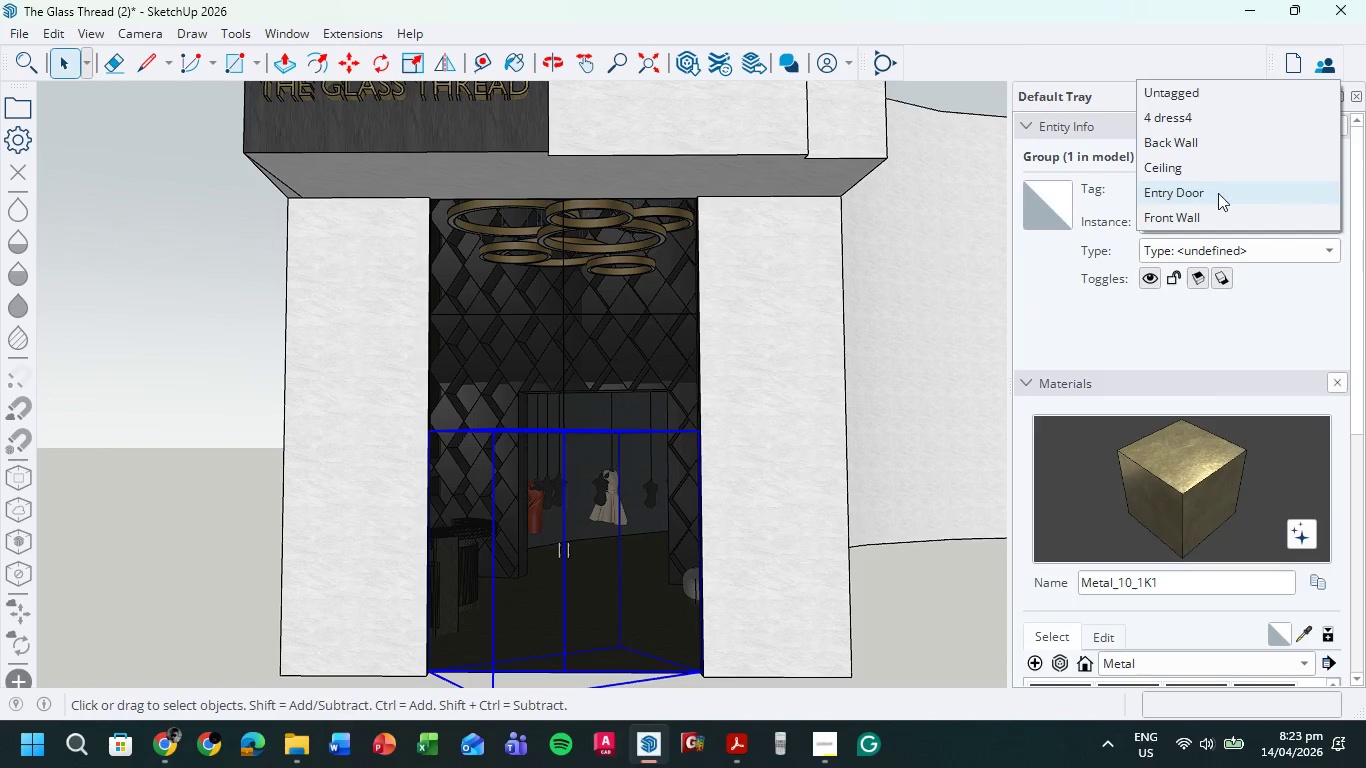 
left_click([1222, 100])
 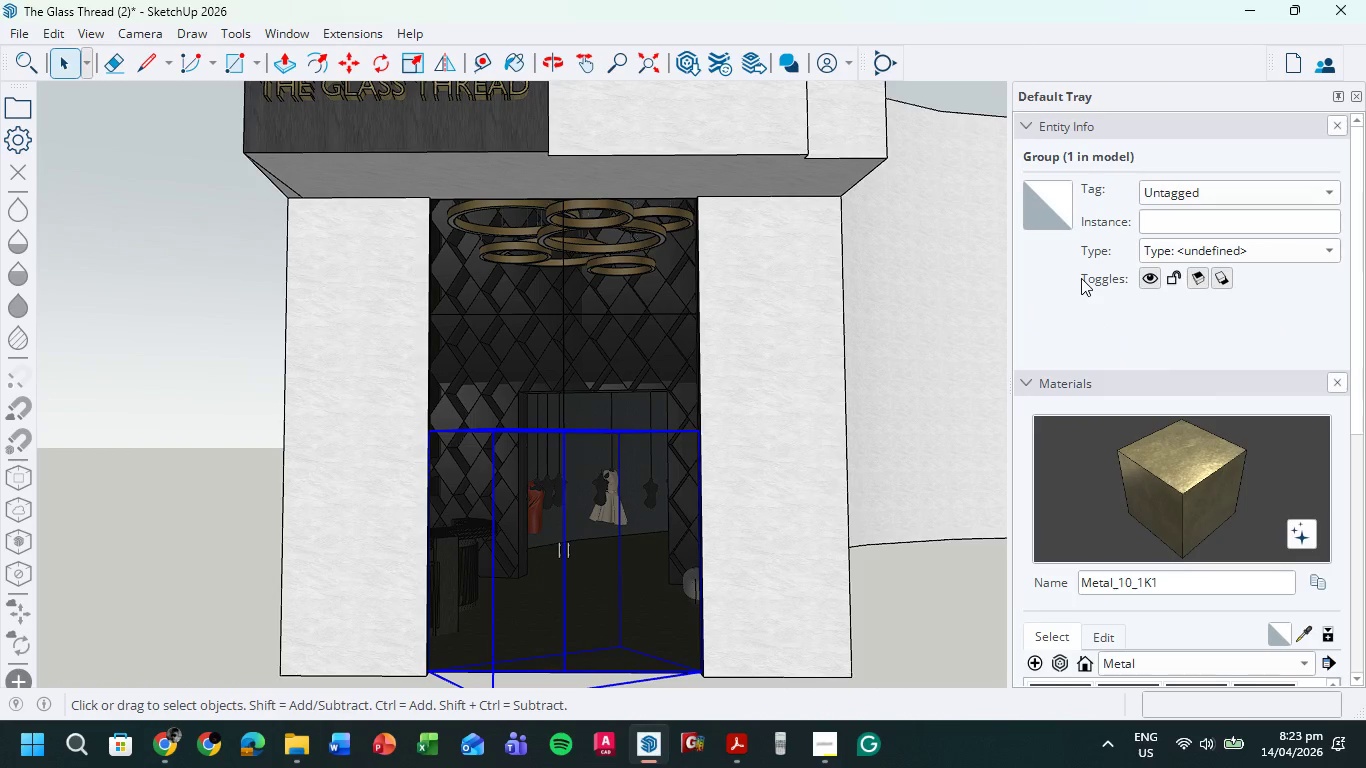 
scroll: coordinate [1106, 376], scroll_direction: down, amount: 10.0
 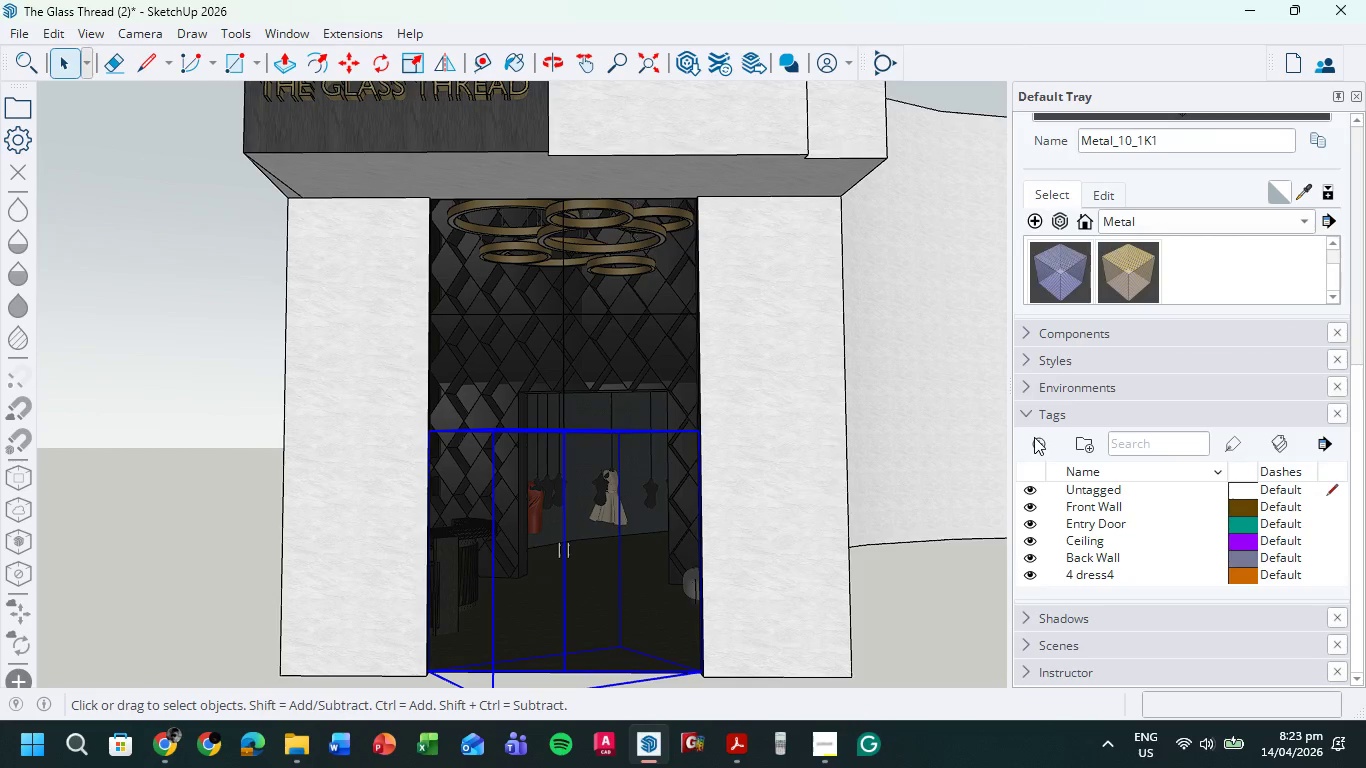 
left_click([1038, 437])
 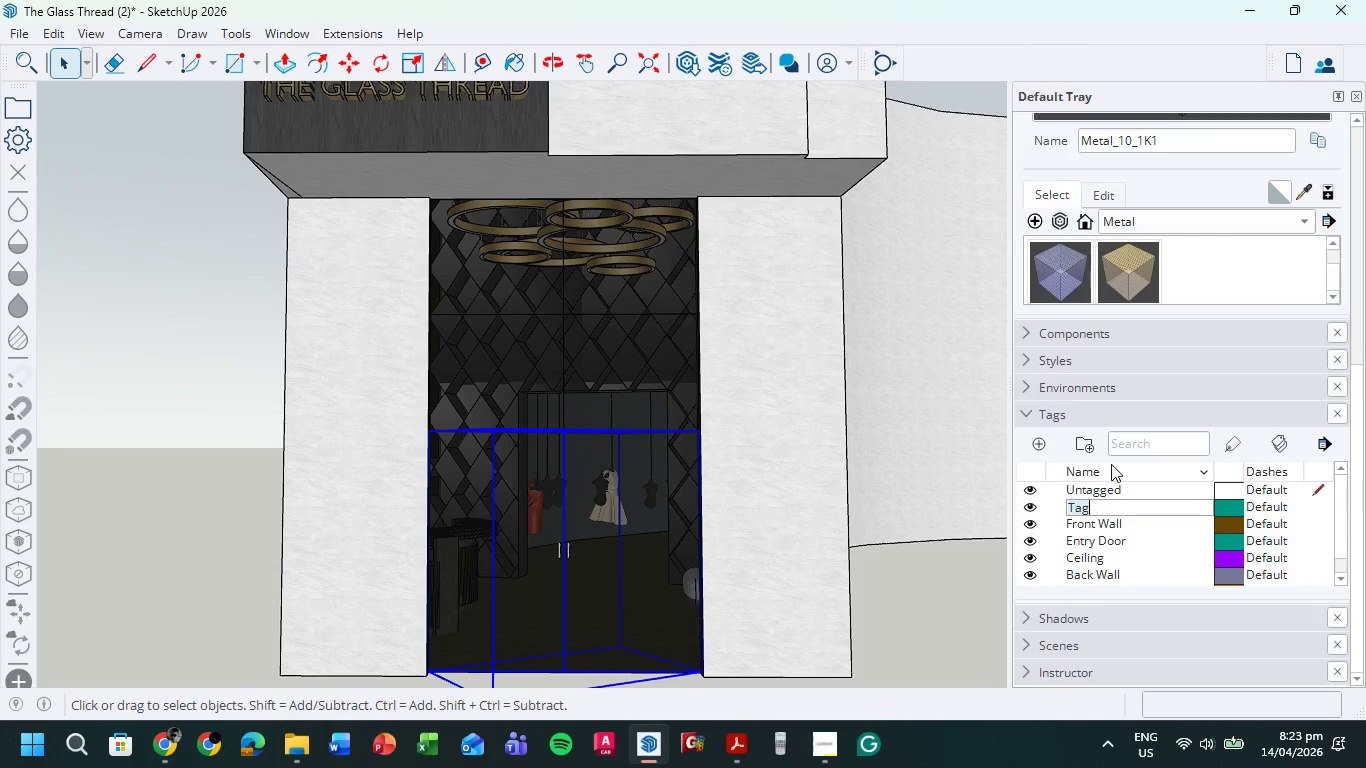 
type(Maom)
key(Backspace)
key(Backspace)
type(in Enr)
key(Backspace)
type(trnac)
key(Backspace)
key(Backspace)
key(Backspace)
type(ance)
 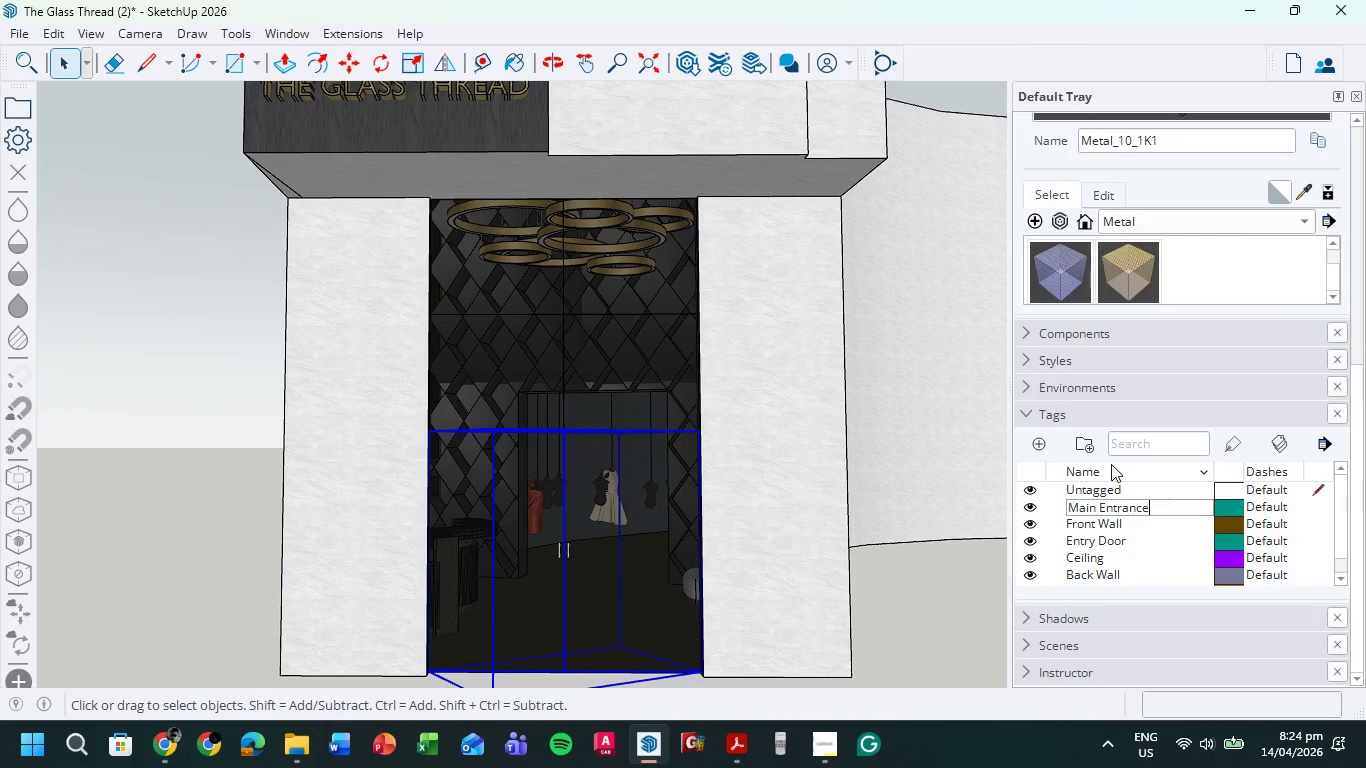 
key(Enter)
 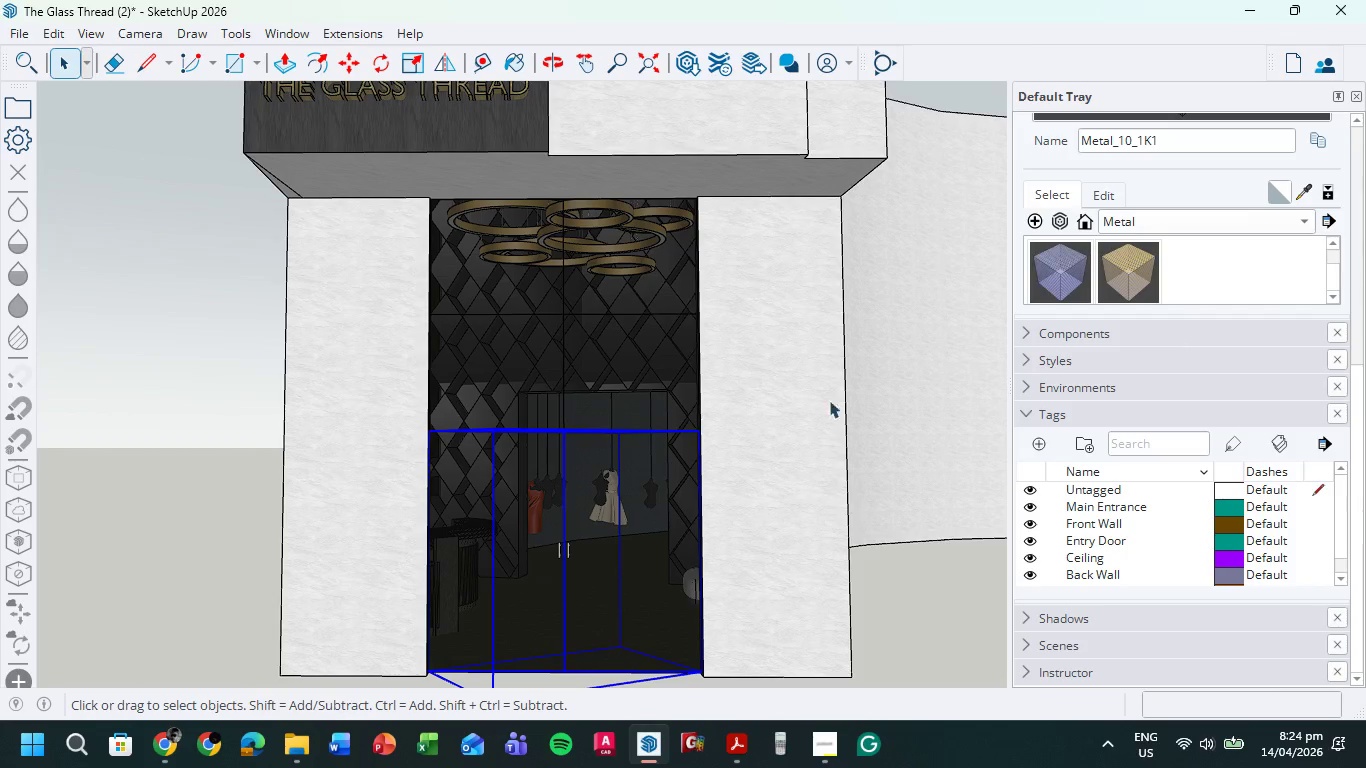 
right_click([567, 533])
 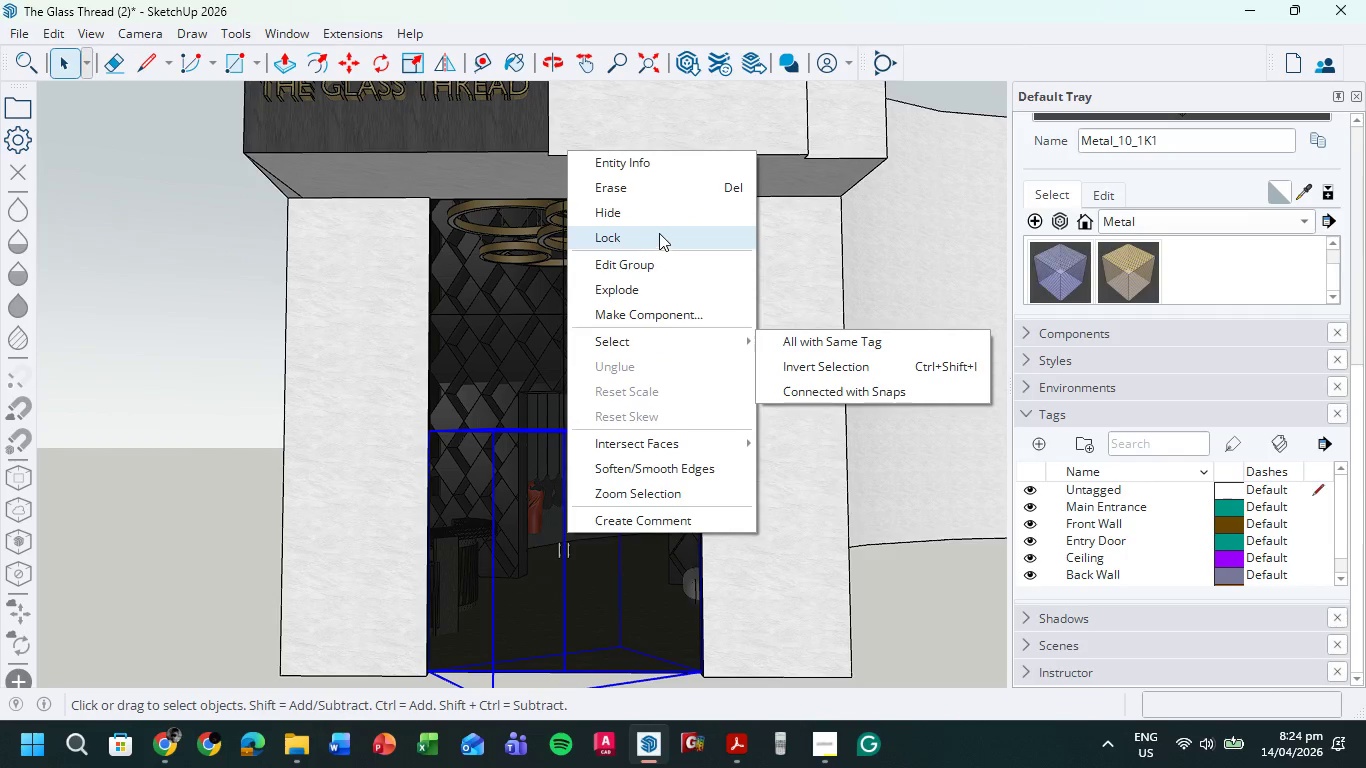 
left_click([654, 169])
 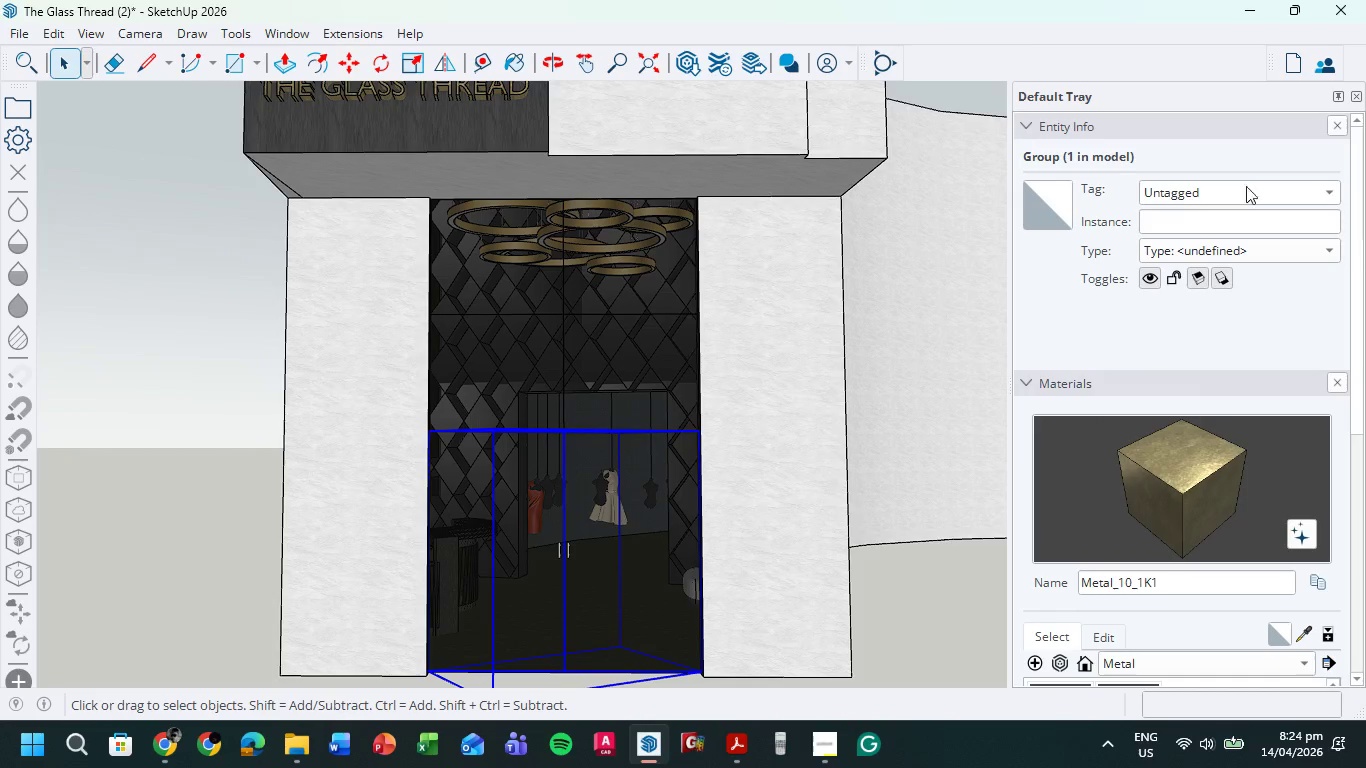 
left_click([1262, 185])
 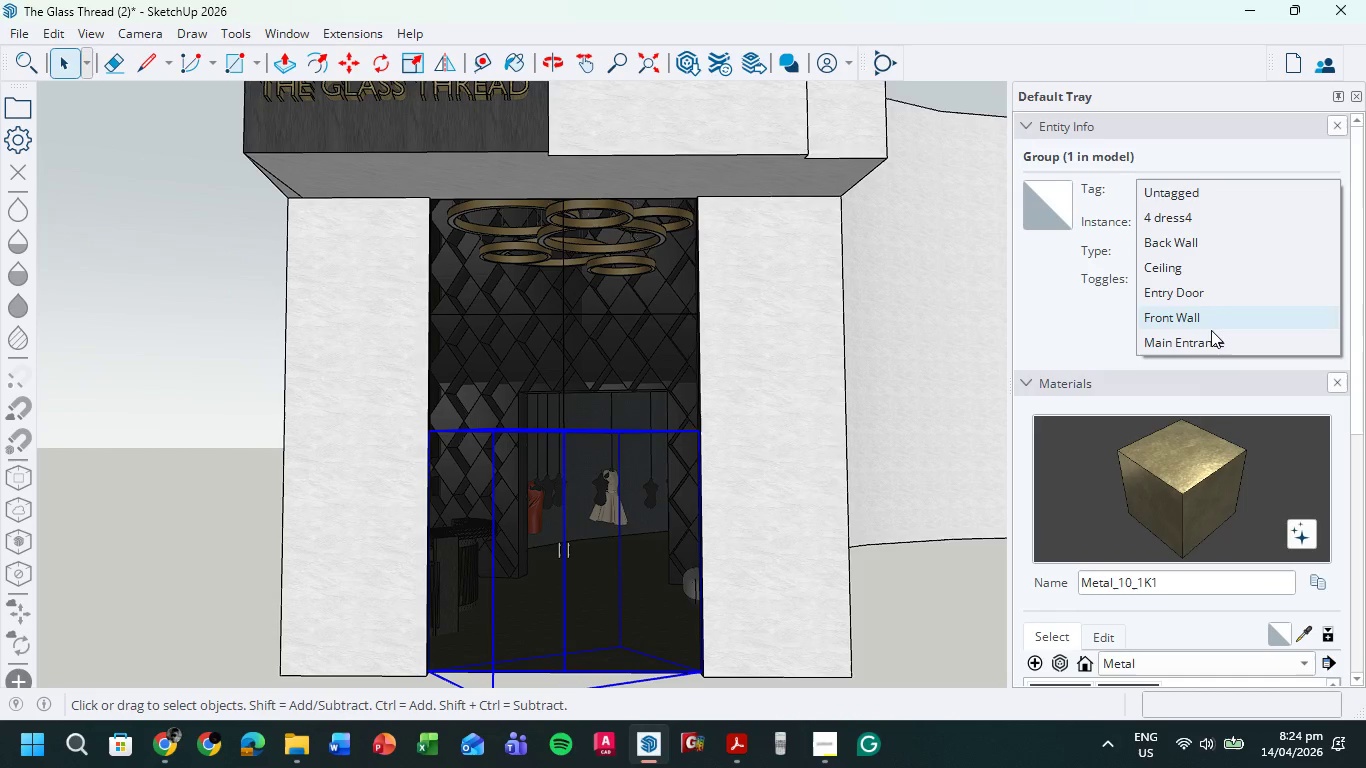 
left_click([1210, 333])
 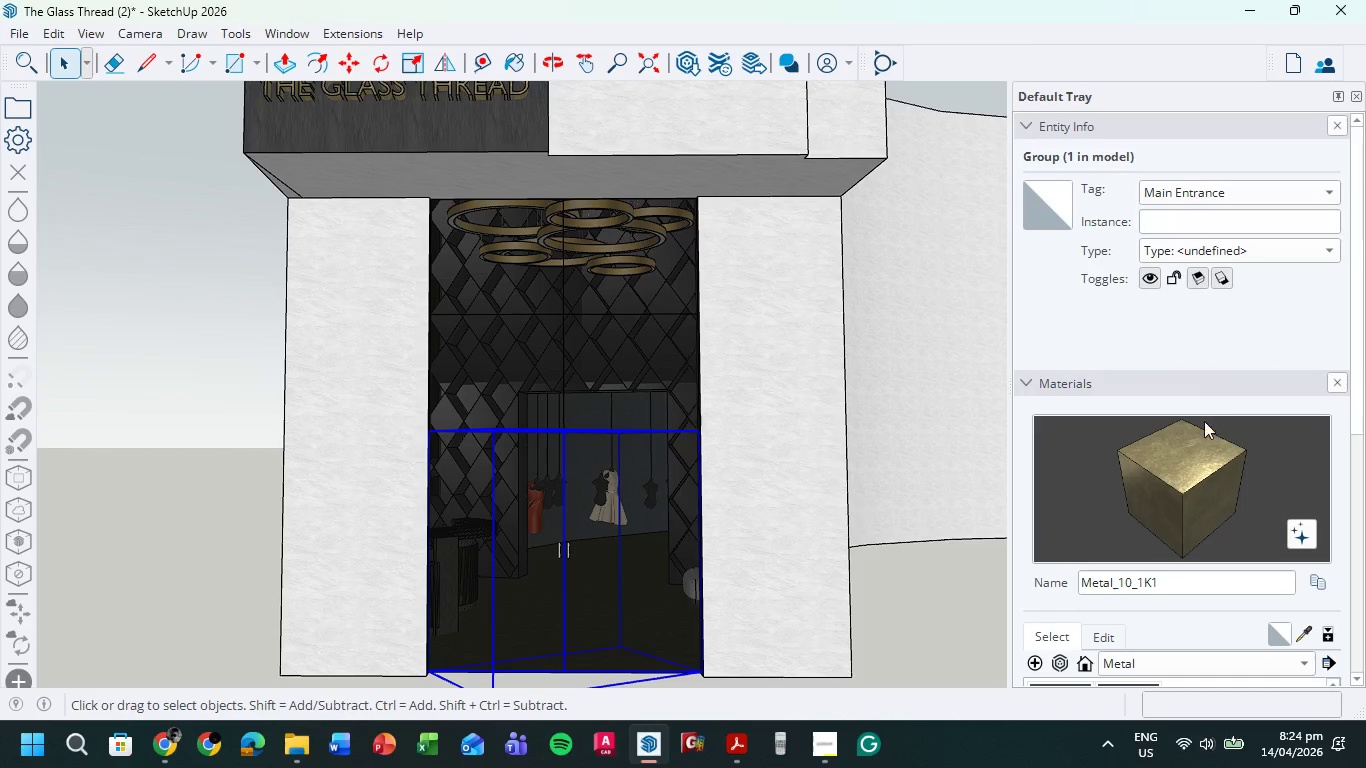 
scroll: coordinate [1166, 577], scroll_direction: down, amount: 8.0
 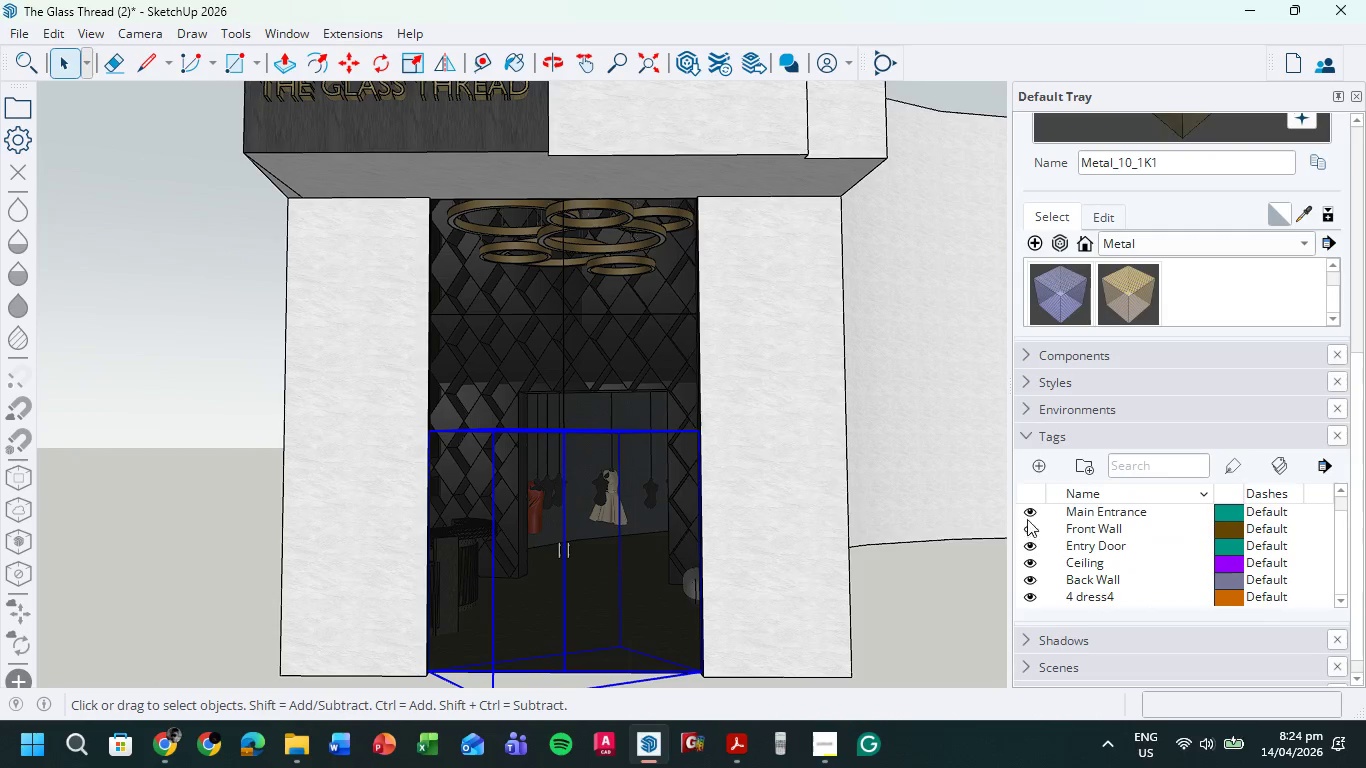 
left_click([1032, 514])
 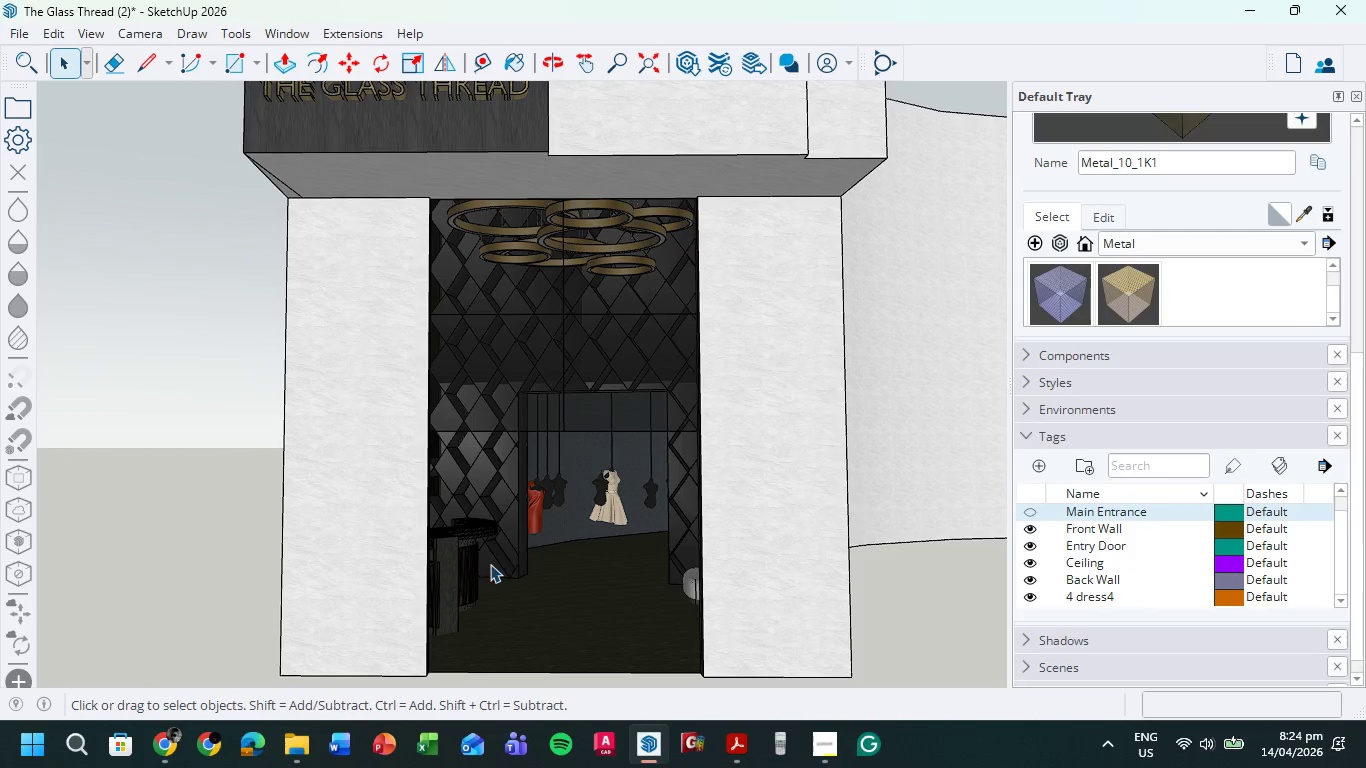 
scroll: coordinate [494, 567], scroll_direction: up, amount: 4.0
 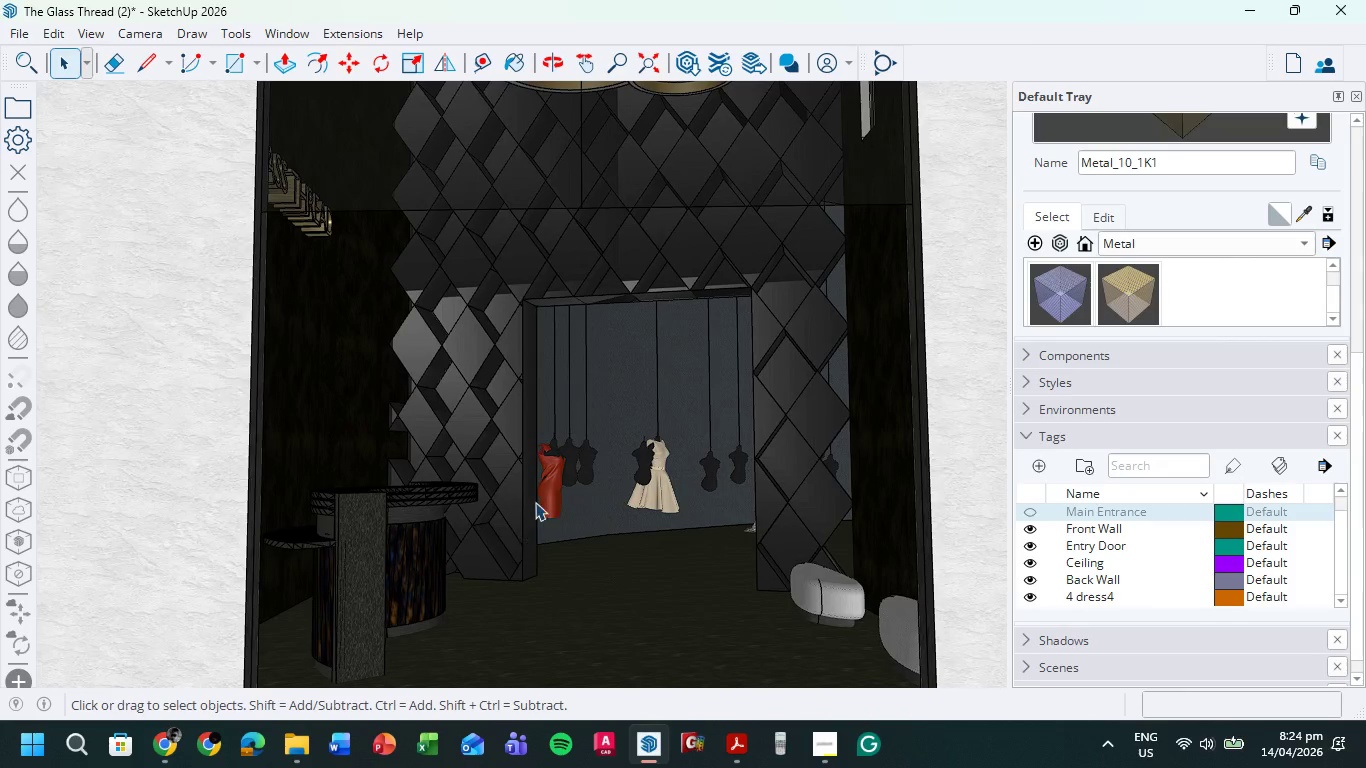 
hold_key(key=ShiftLeft, duration=0.44)
 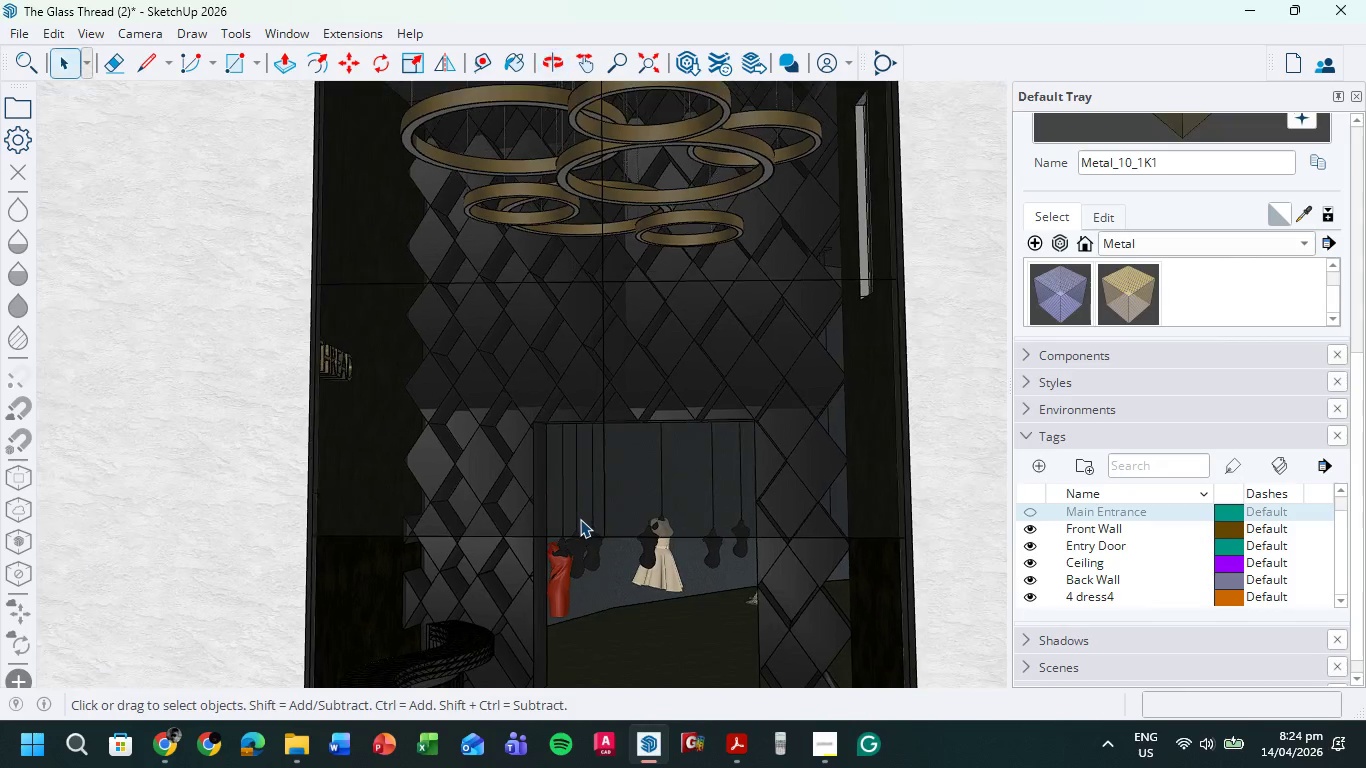 
scroll: coordinate [581, 519], scroll_direction: down, amount: 1.0
 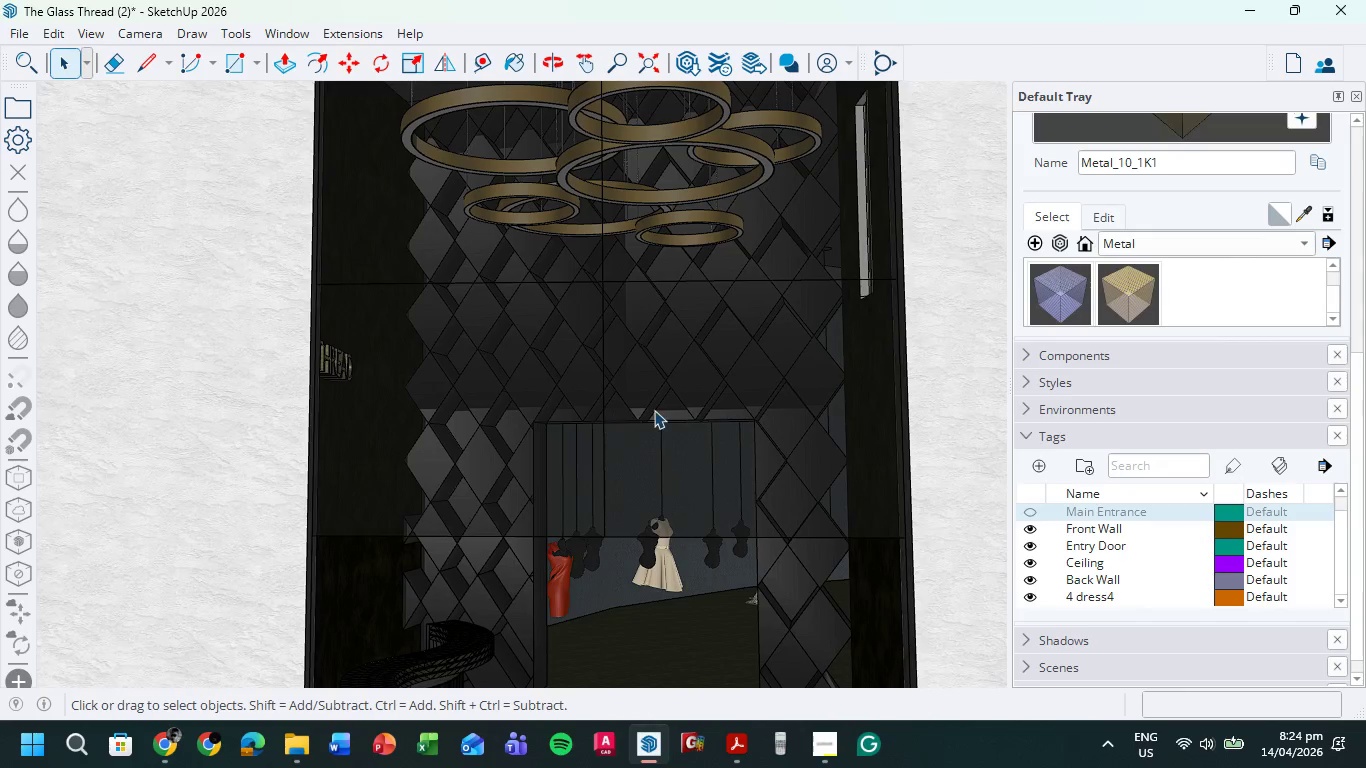 
left_click([654, 410])
 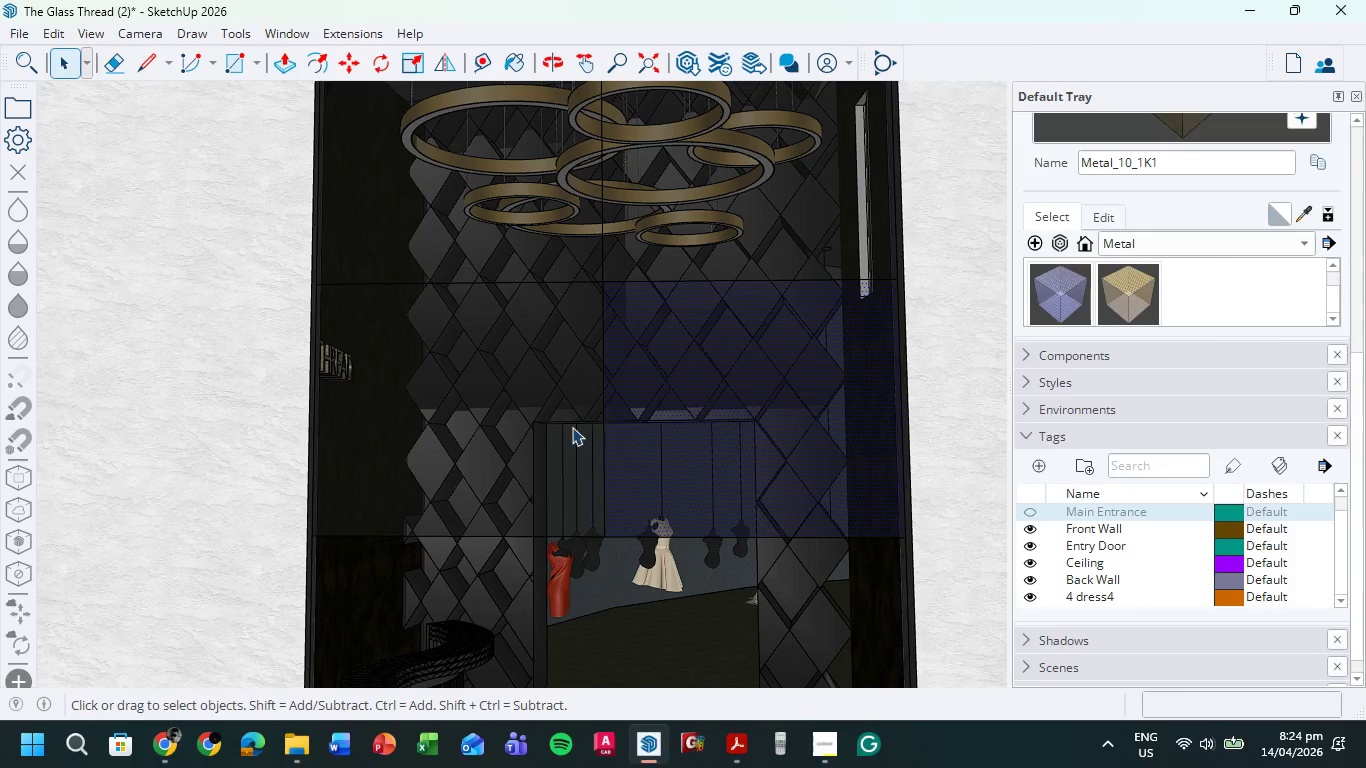 
hold_key(key=ShiftLeft, duration=16.84)
left_click([552, 427])
 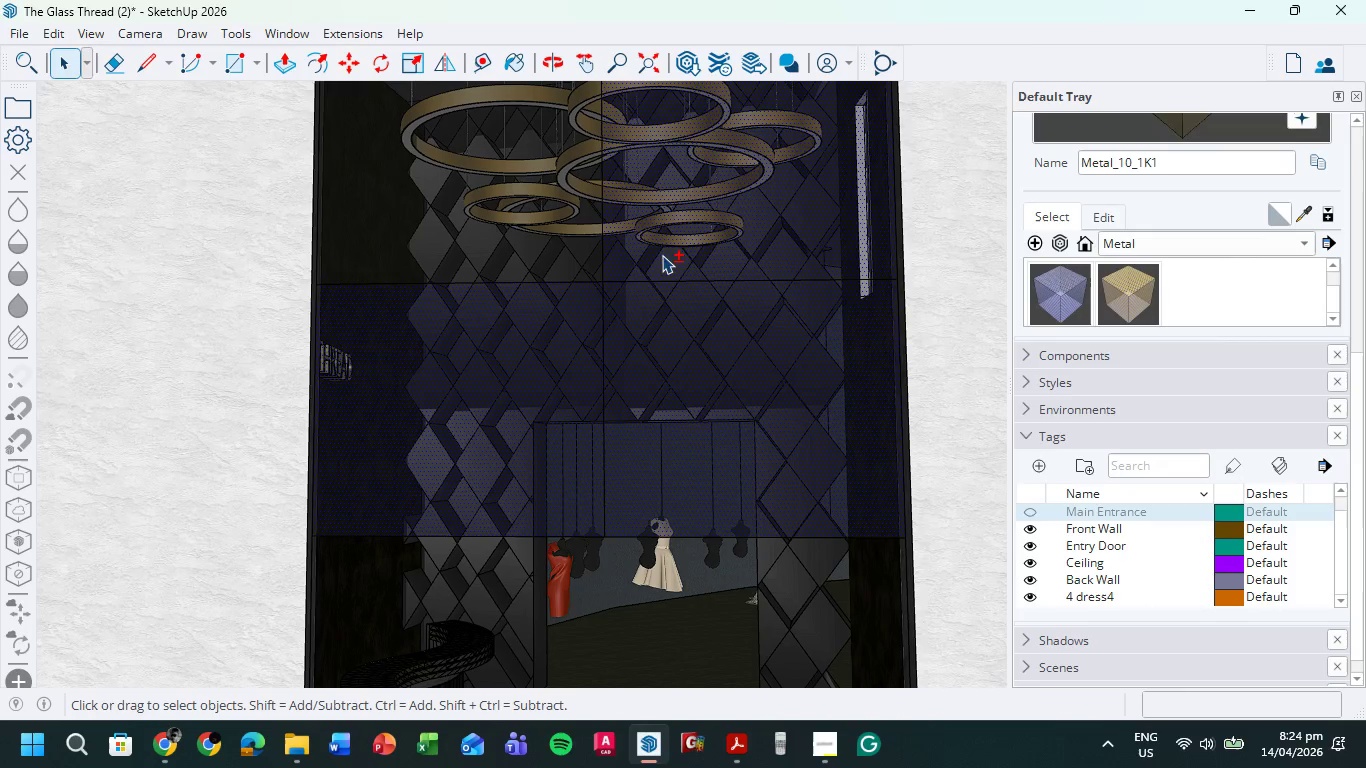 
double_click([564, 265])
 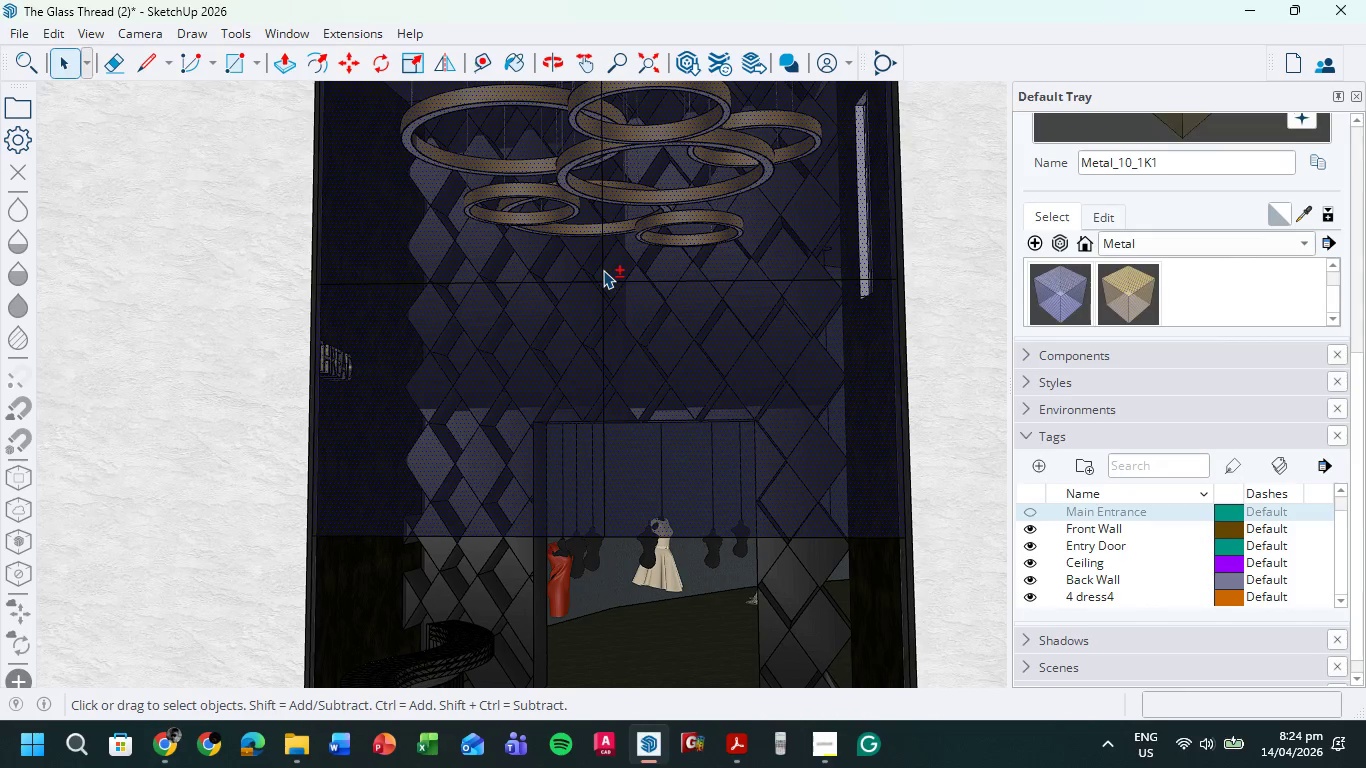 
double_click([603, 294])
 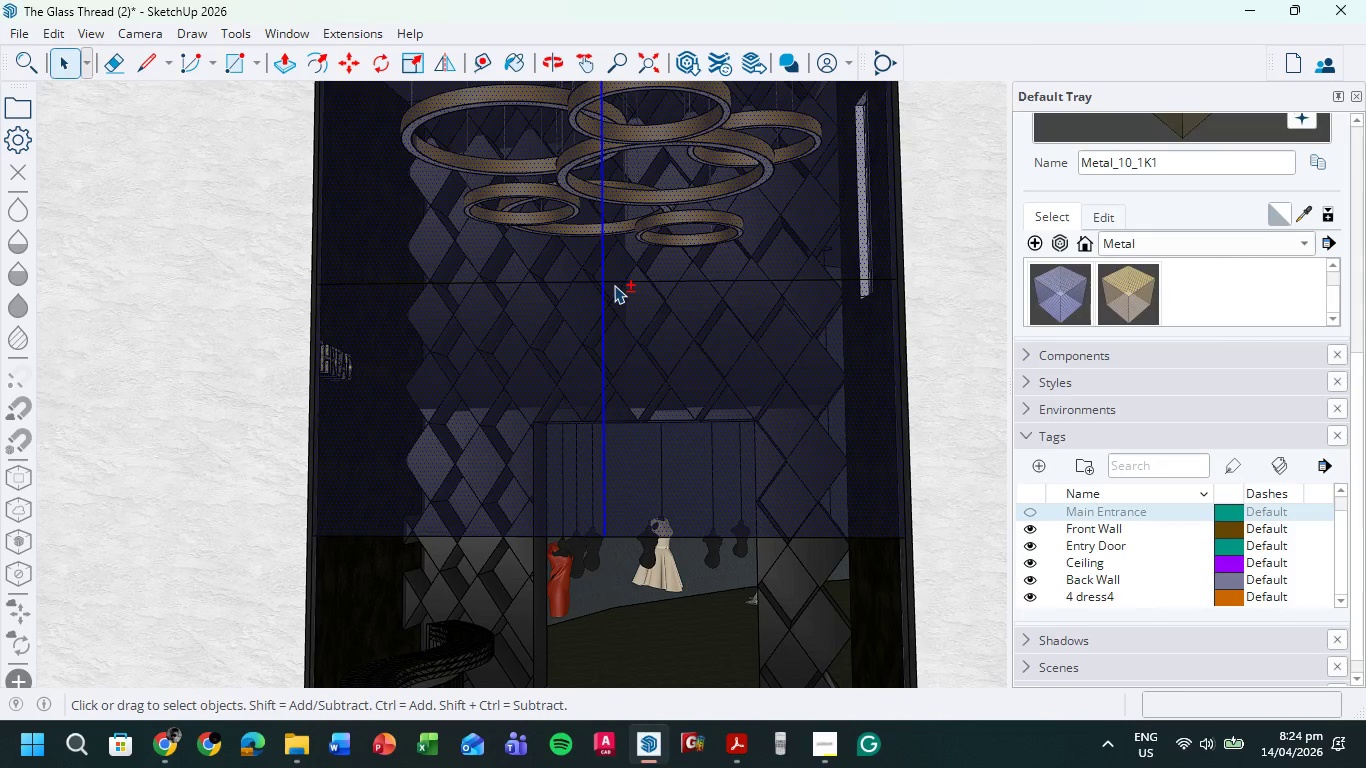 
triple_click([615, 284])
 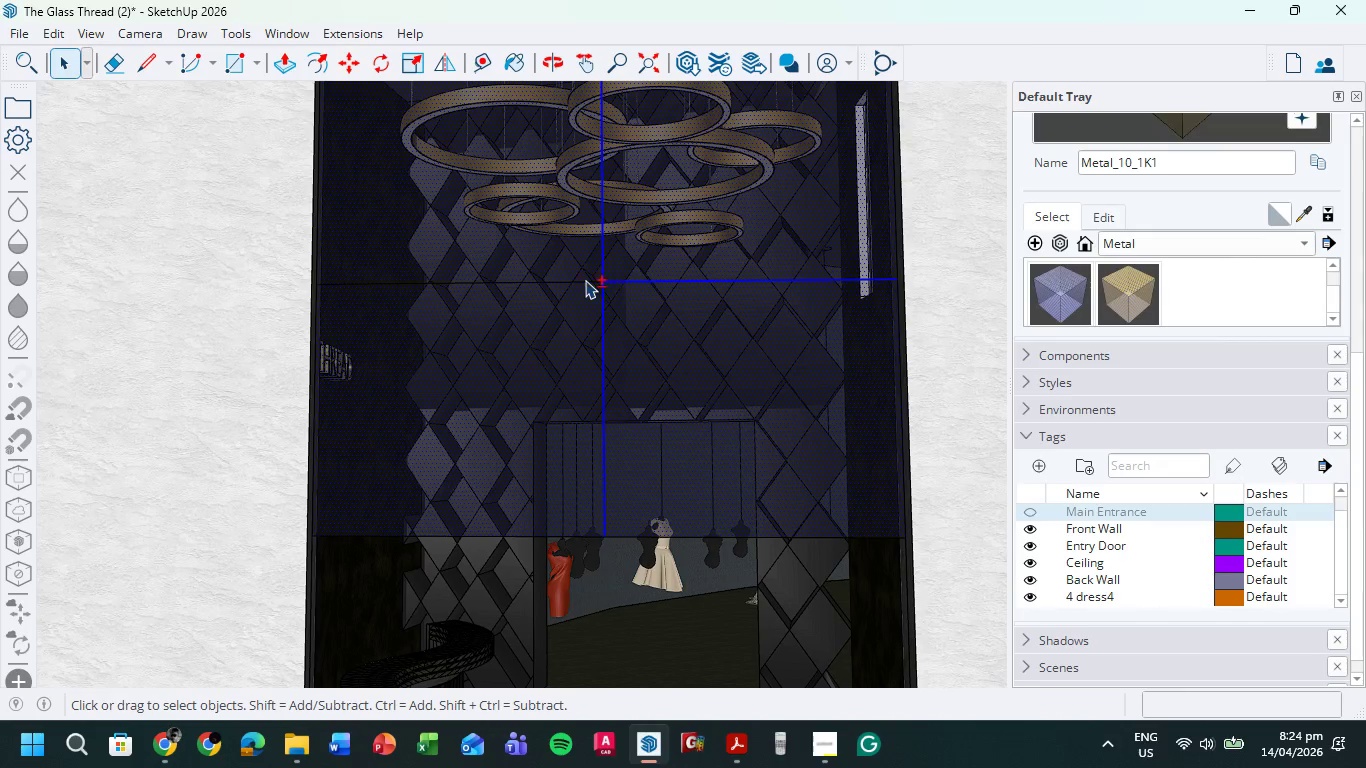 
left_click([585, 280])
 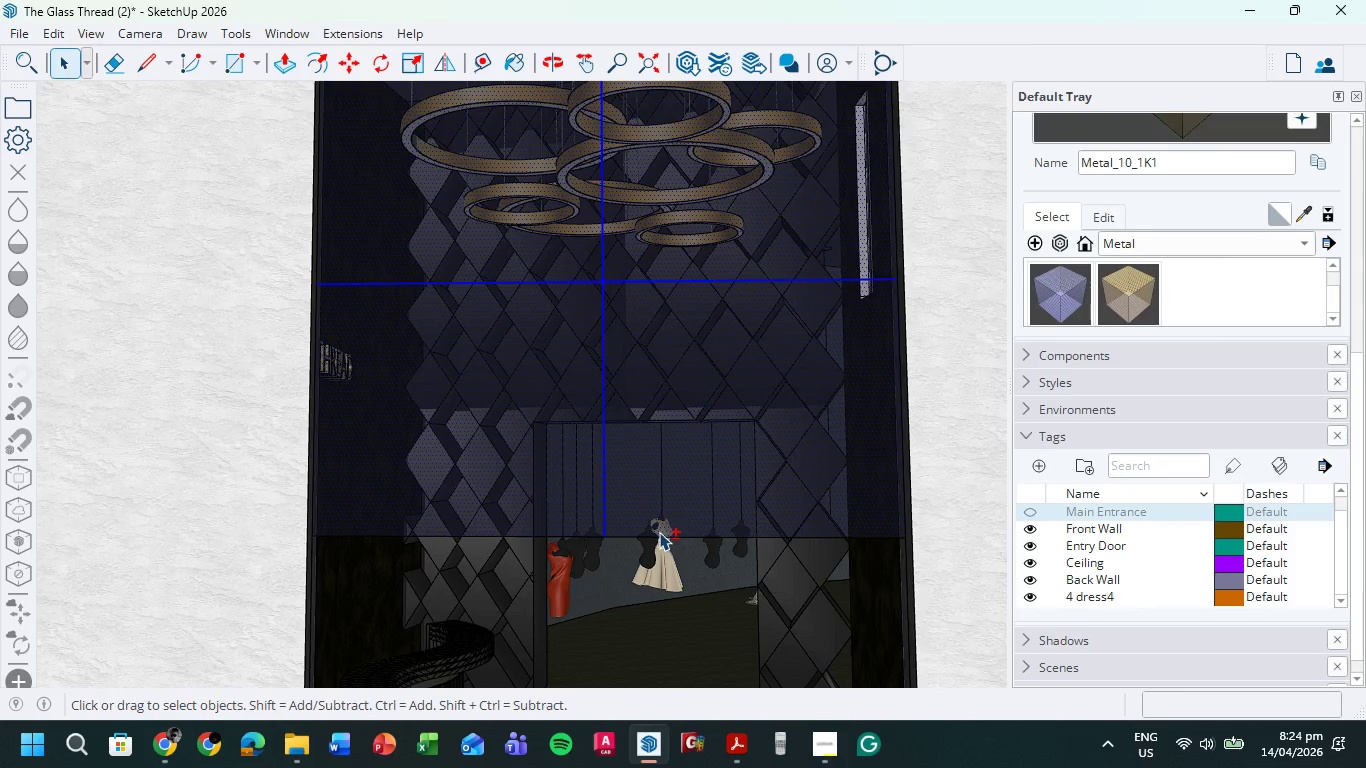 
left_click([655, 537])
 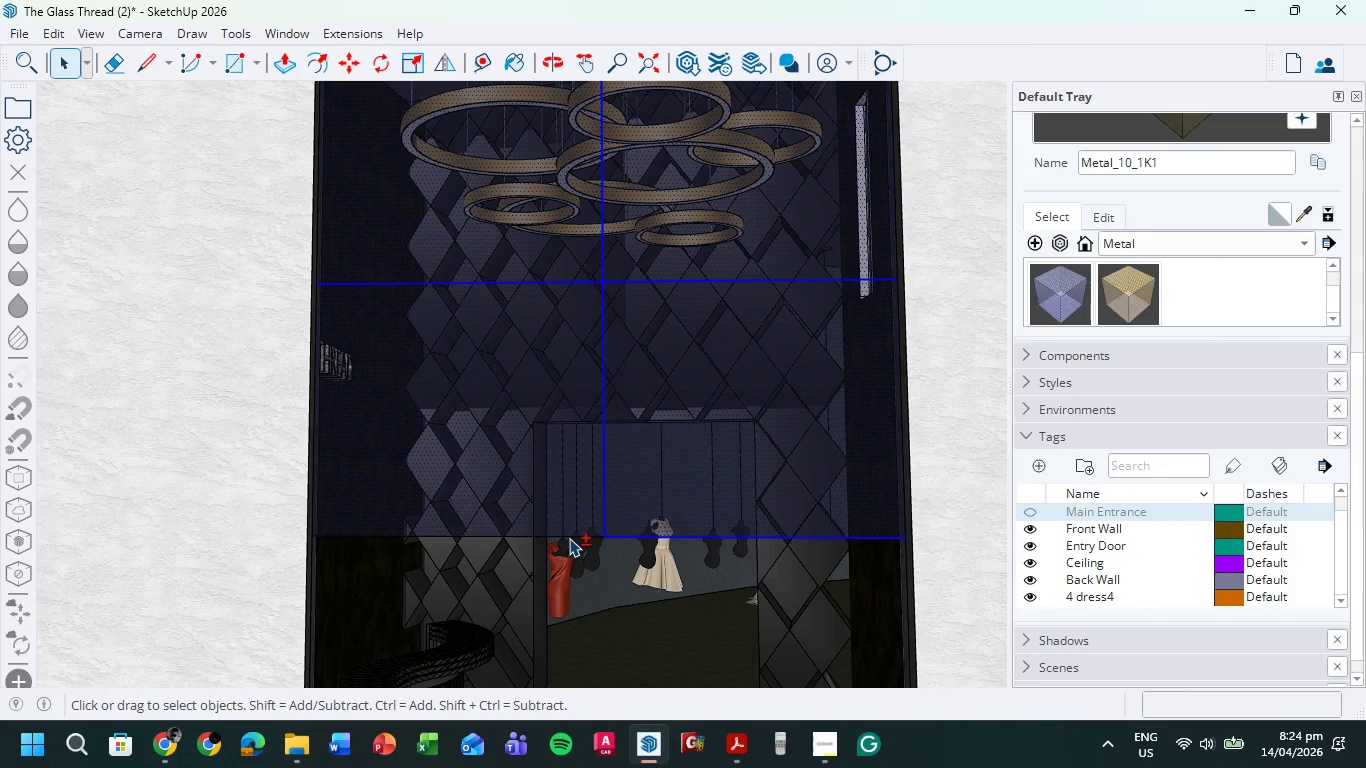 
left_click([569, 538])
 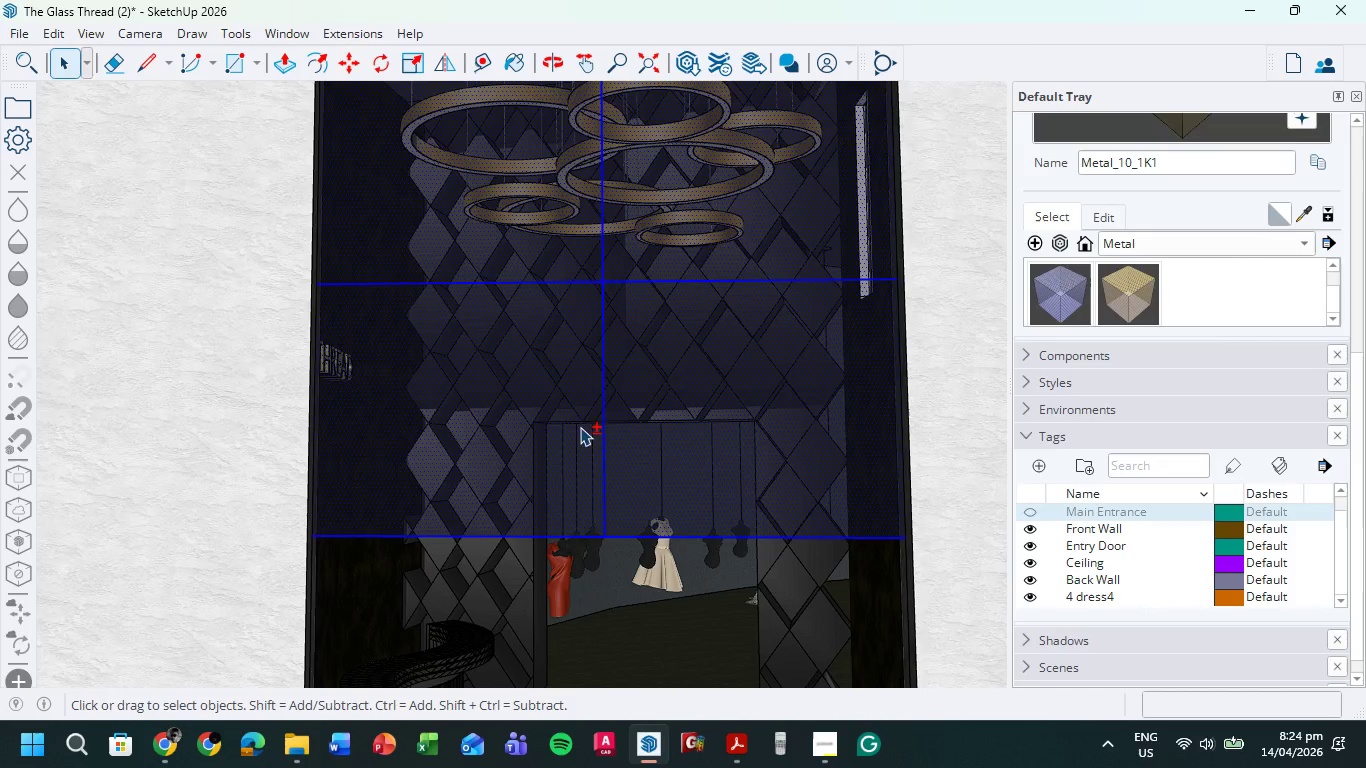 
scroll: coordinate [612, 392], scroll_direction: down, amount: 3.0
 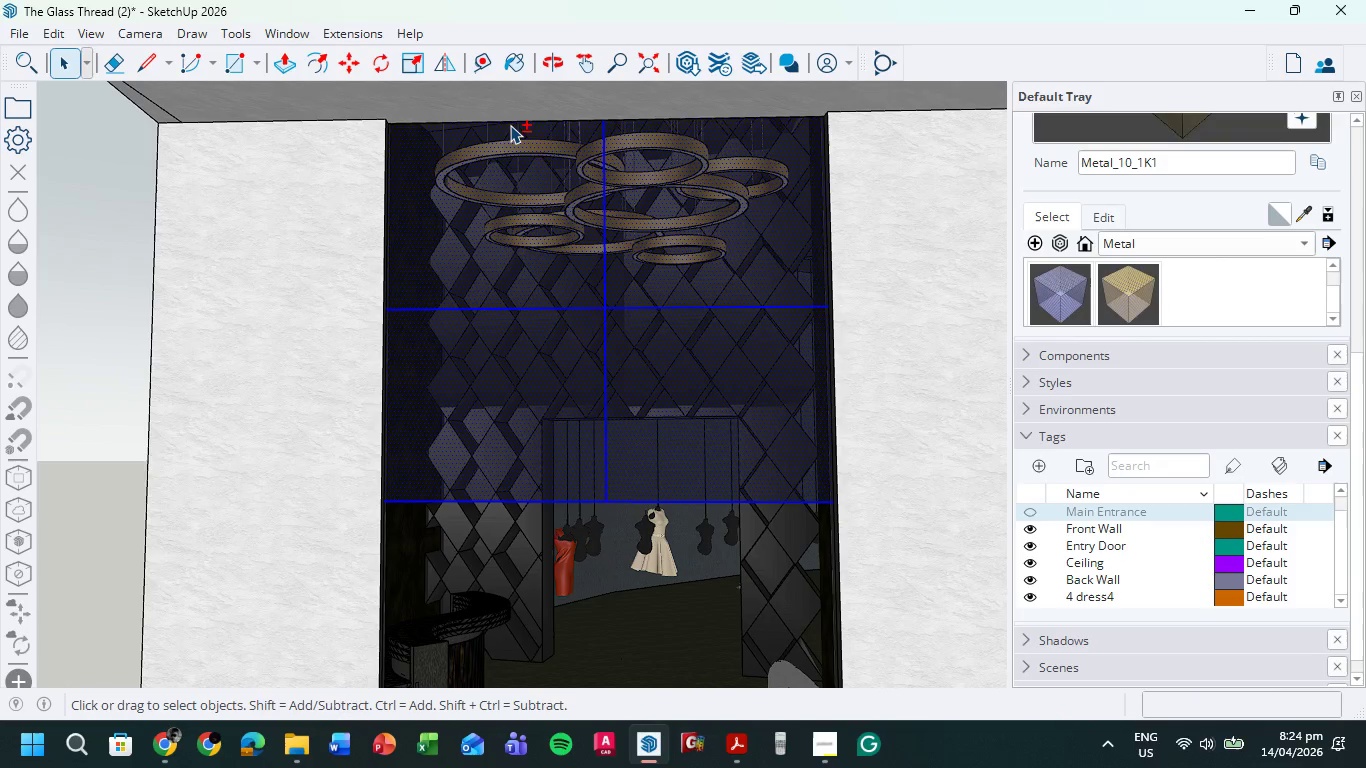 
left_click([511, 120])
 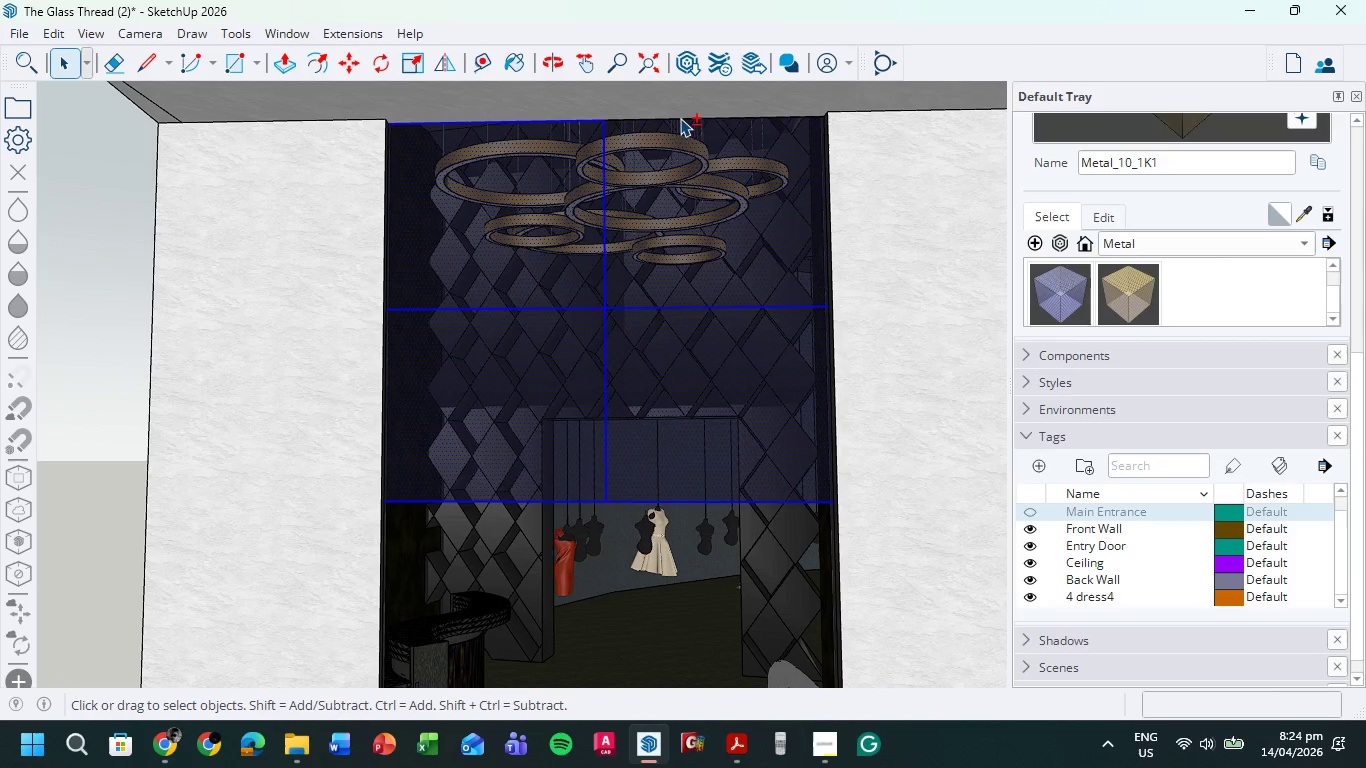 
left_click([681, 117])
 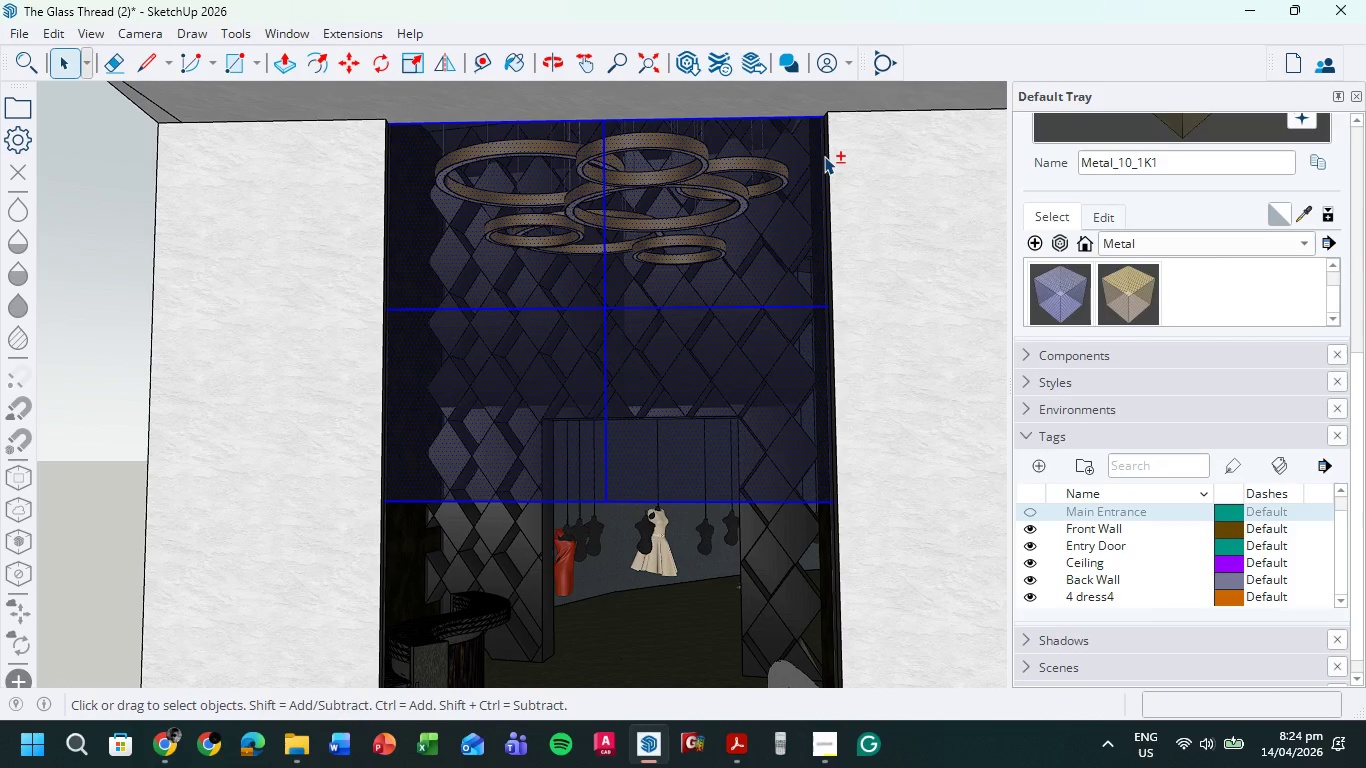 
left_click([824, 156])
 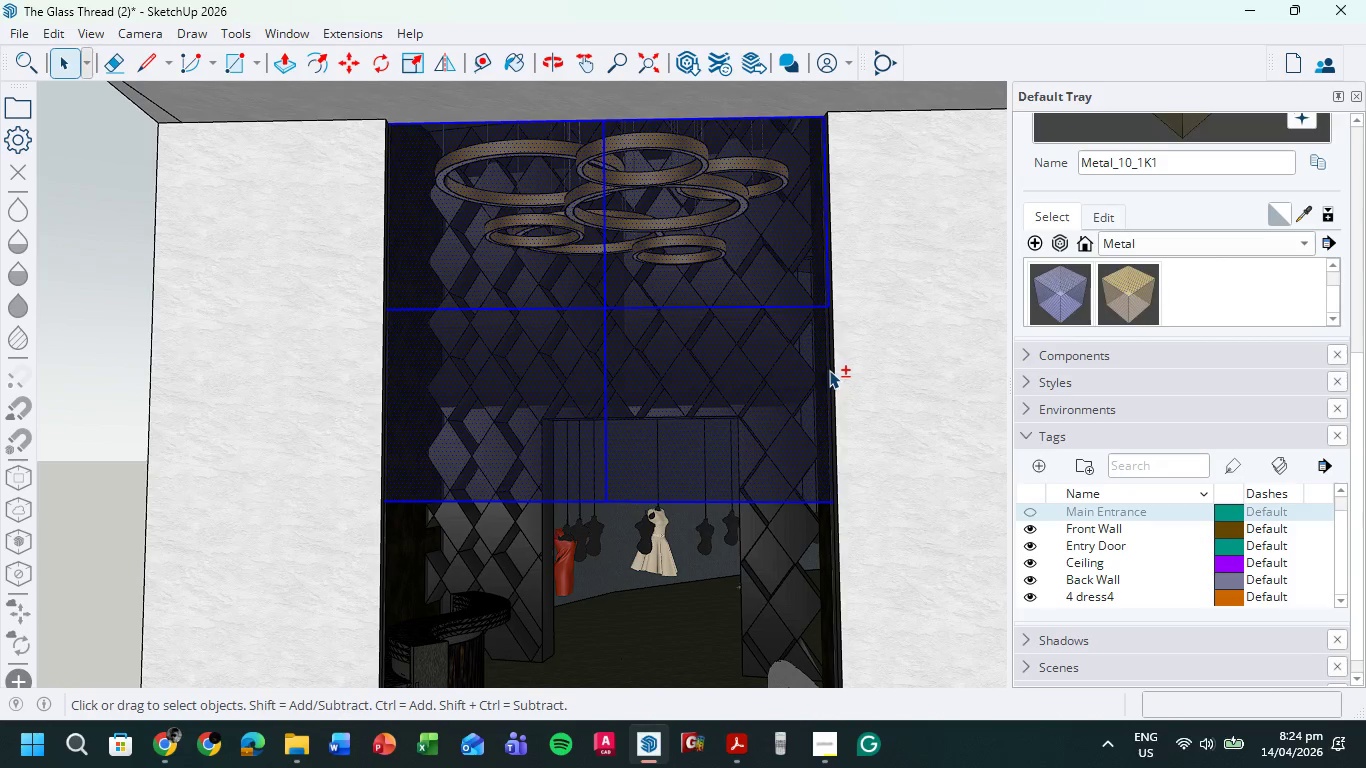 
left_click([829, 370])
 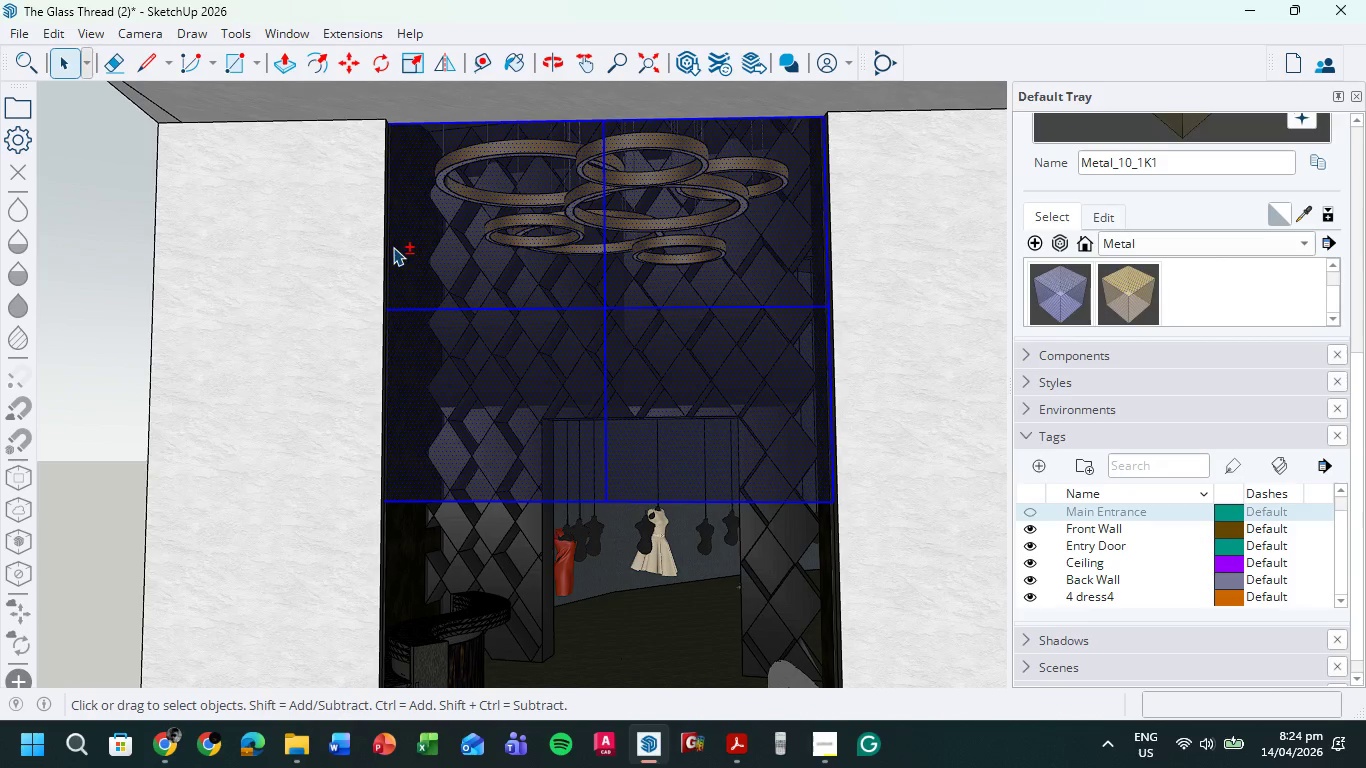 
left_click([389, 243])
 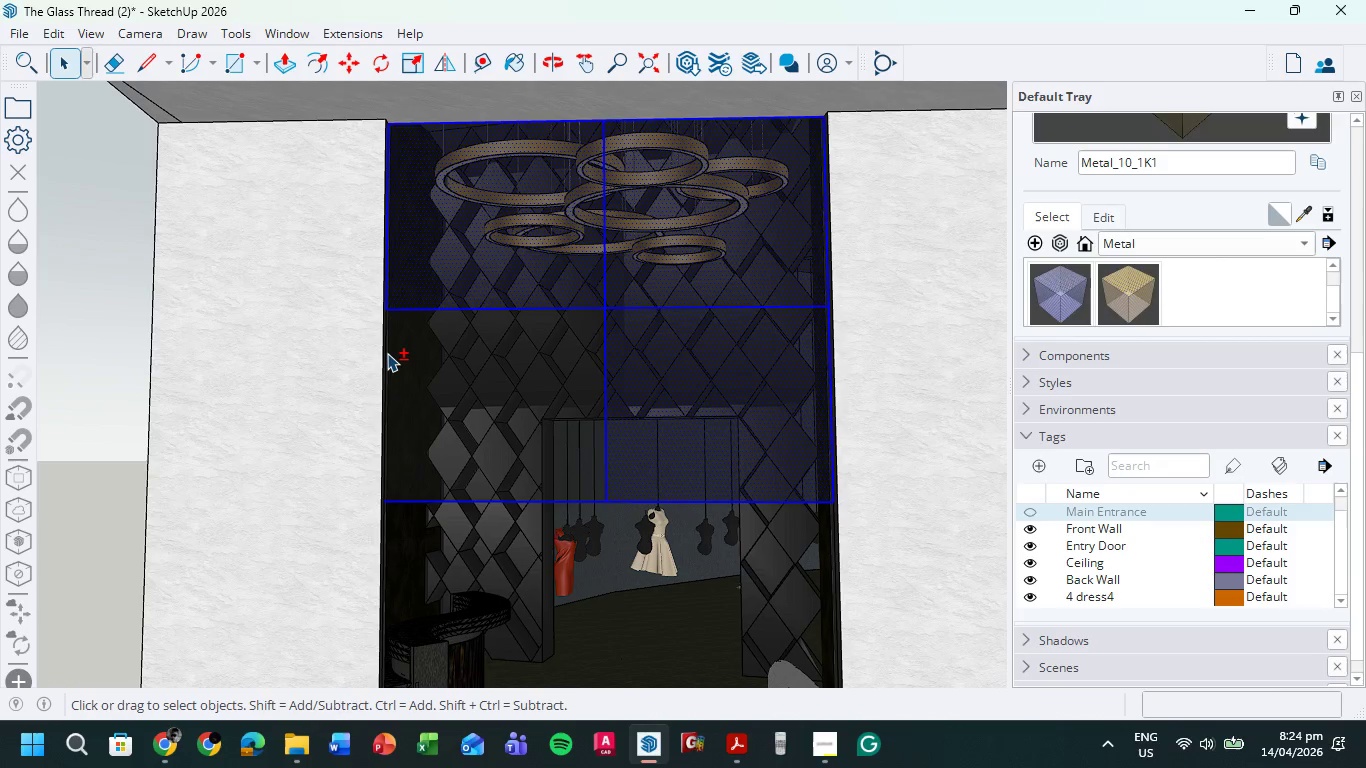 
double_click([404, 358])
 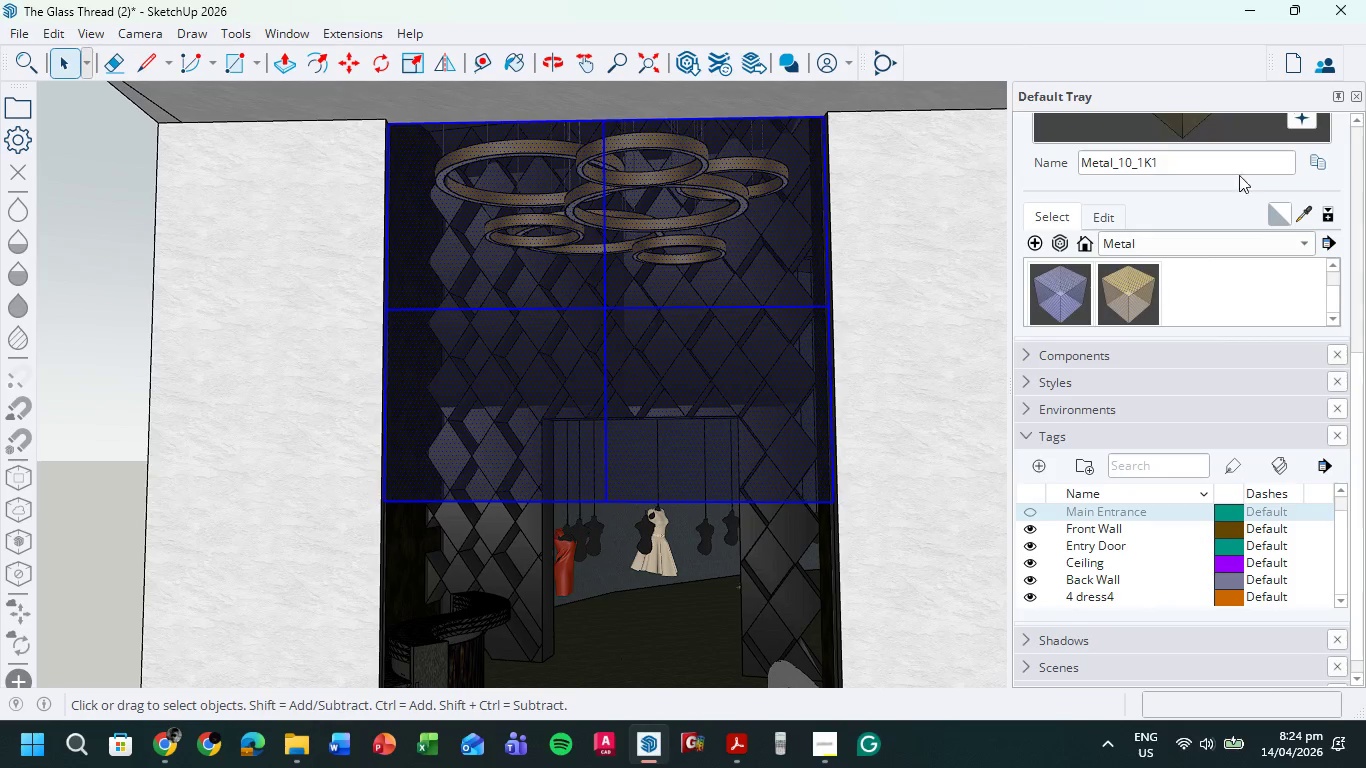 
right_click([722, 367])
 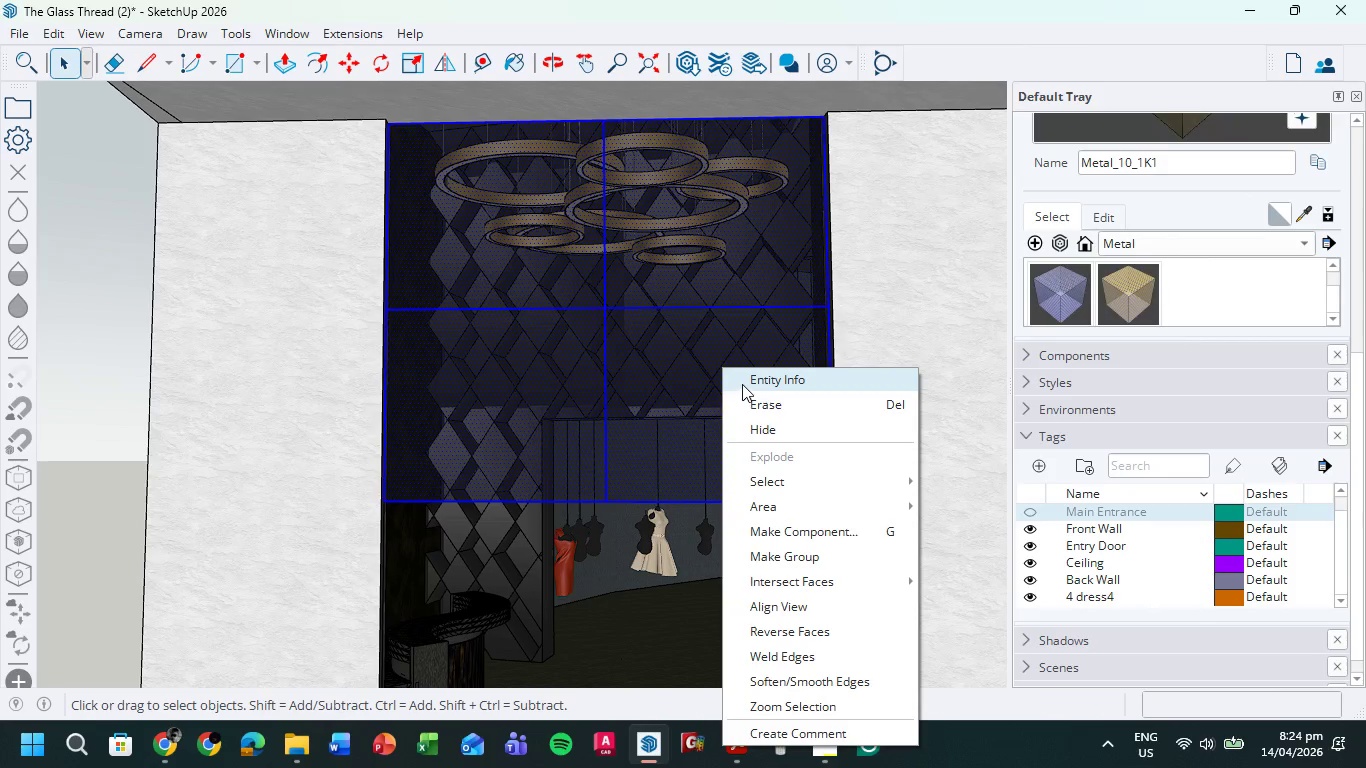 
left_click([745, 379])
 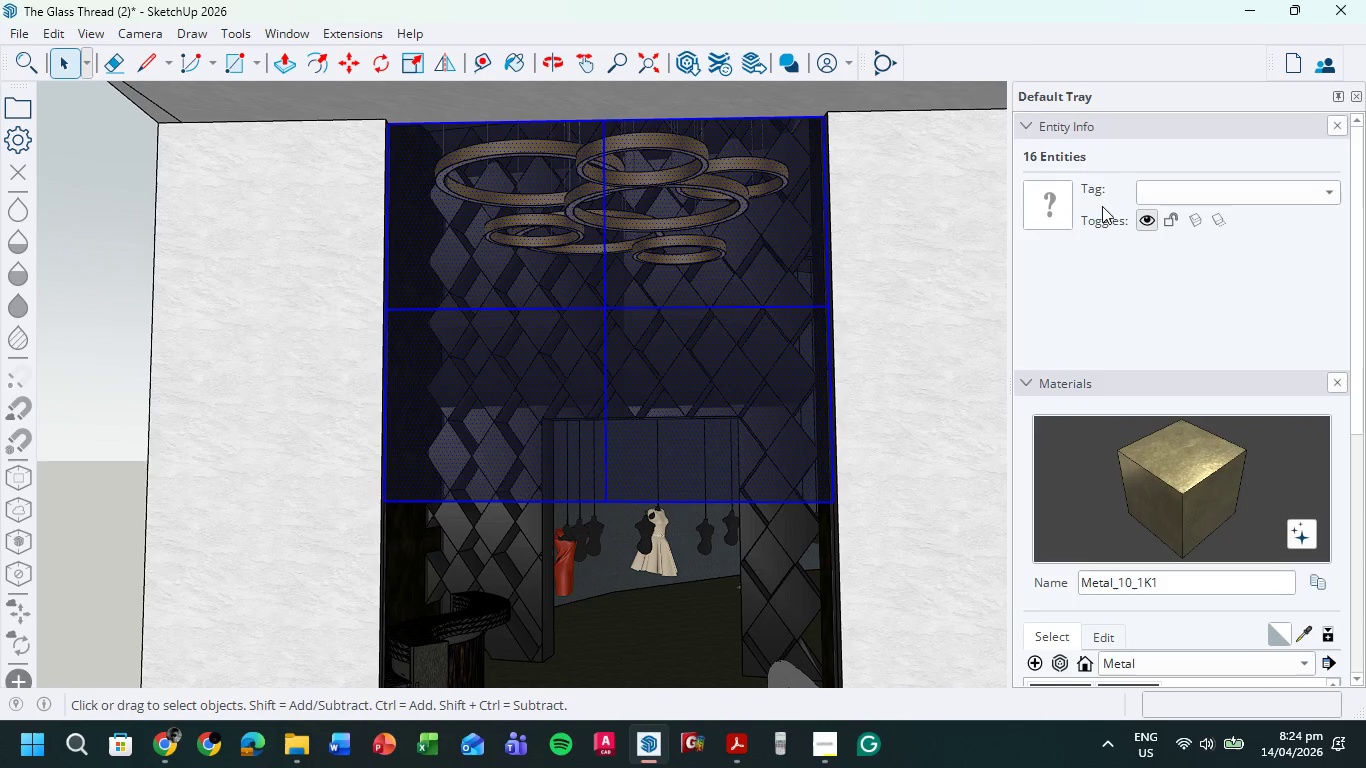 
left_click([1221, 196])
 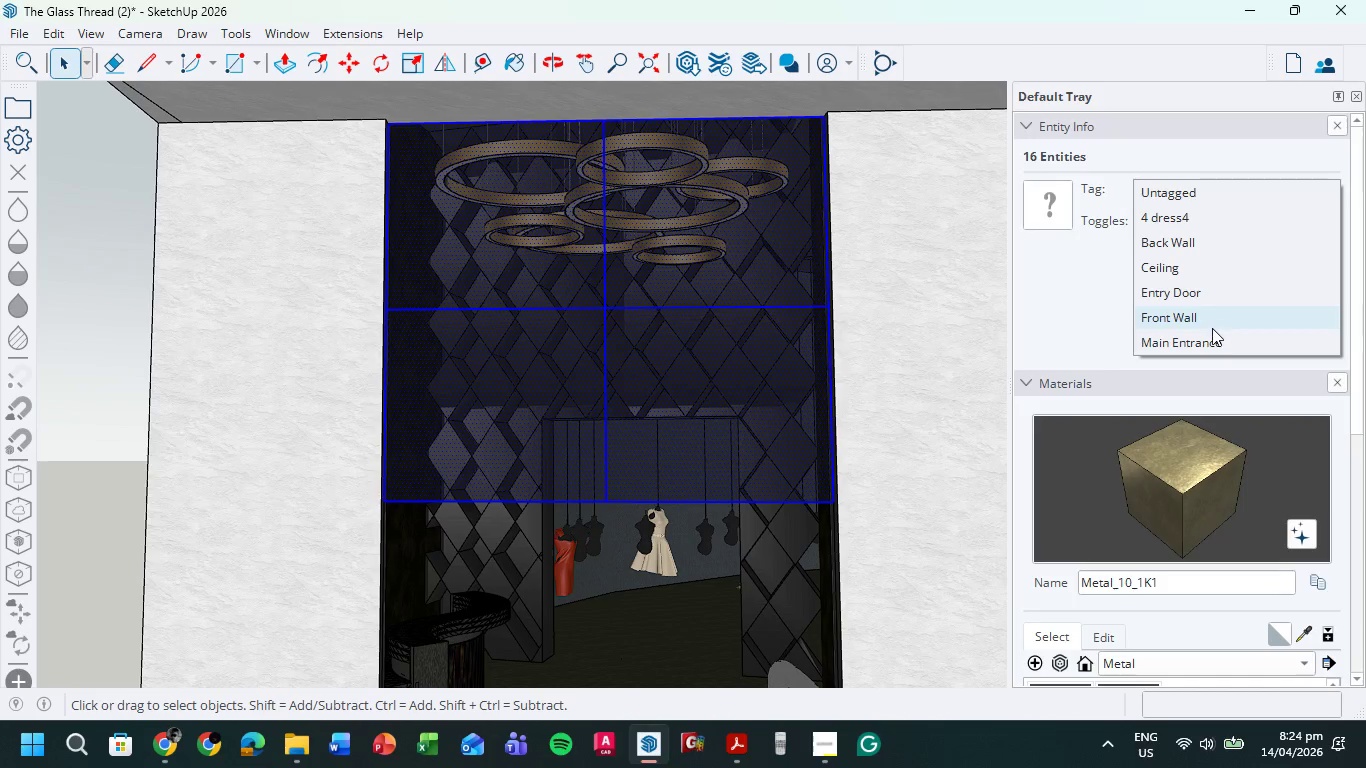 
left_click([1212, 340])
 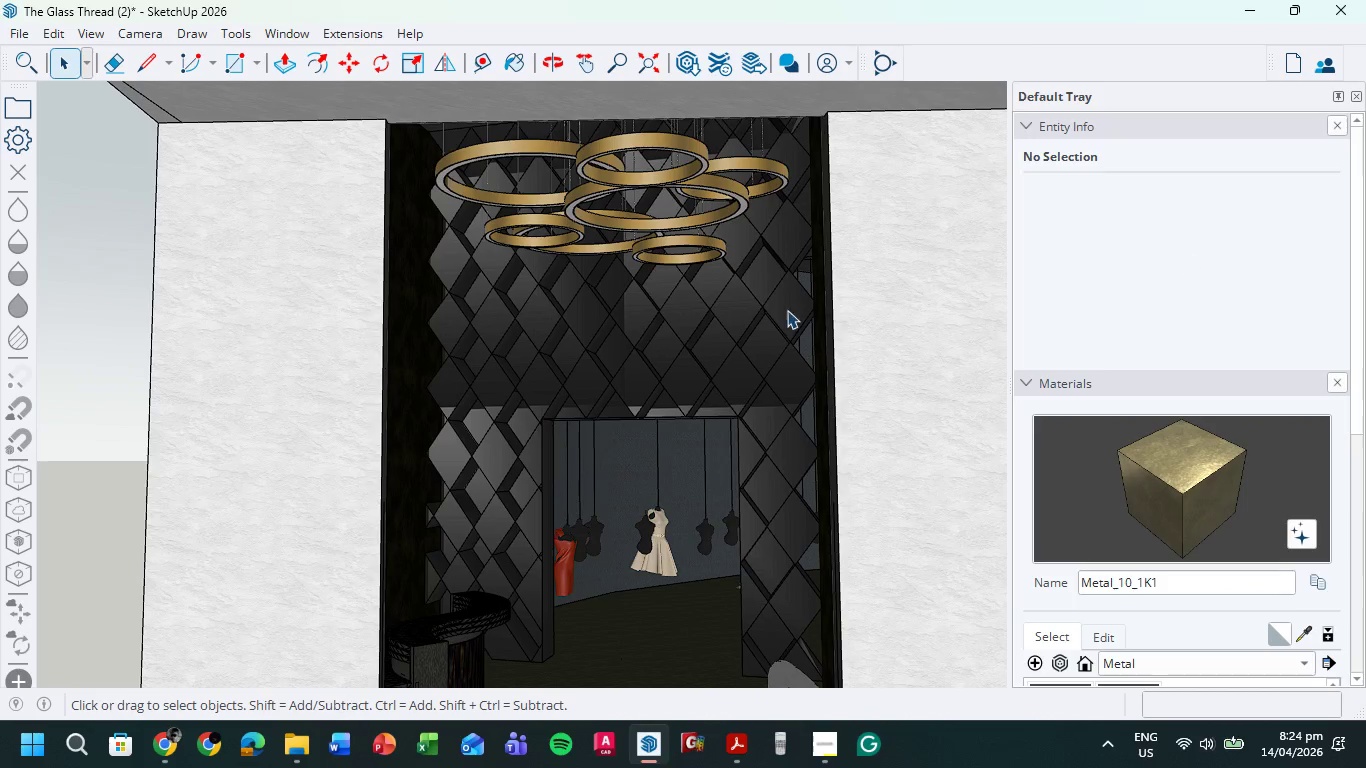 
scroll: coordinate [703, 288], scroll_direction: down, amount: 4.0
 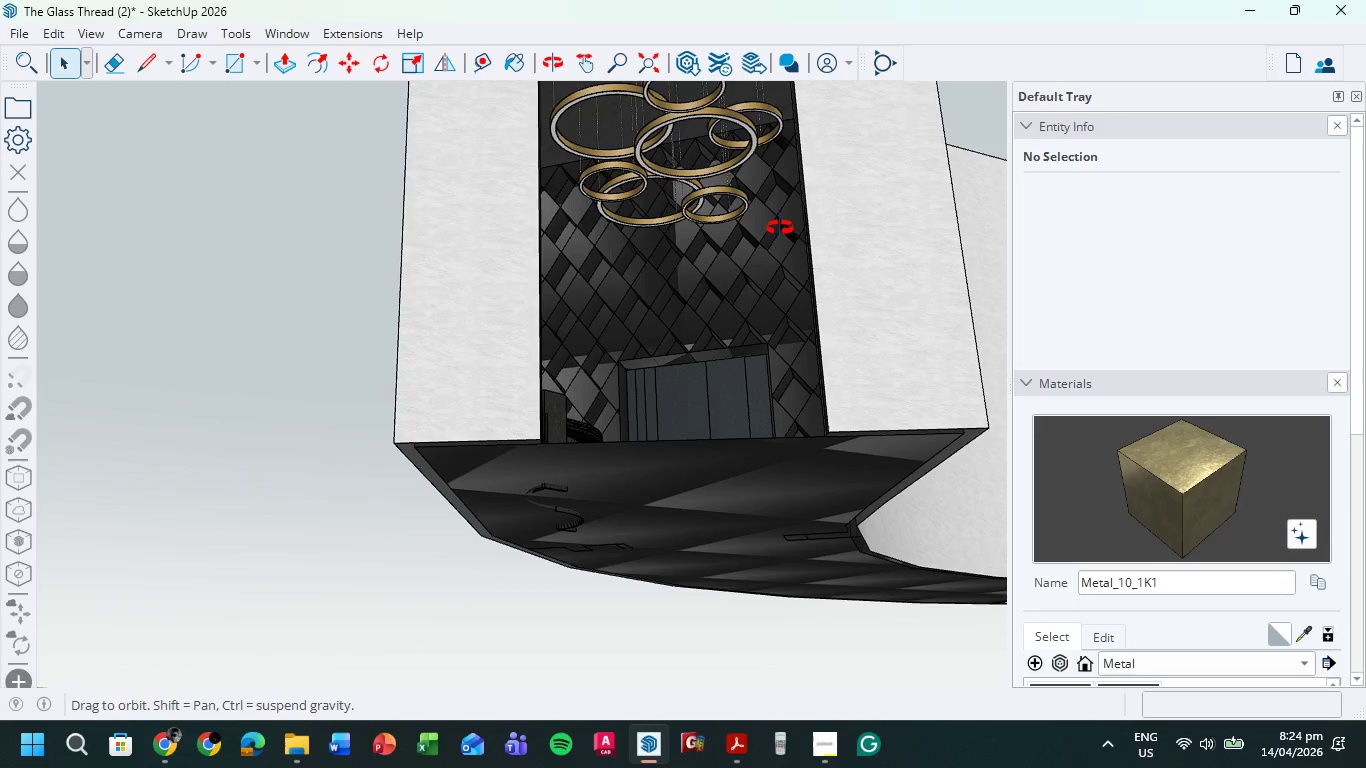 
wait(6.72)
 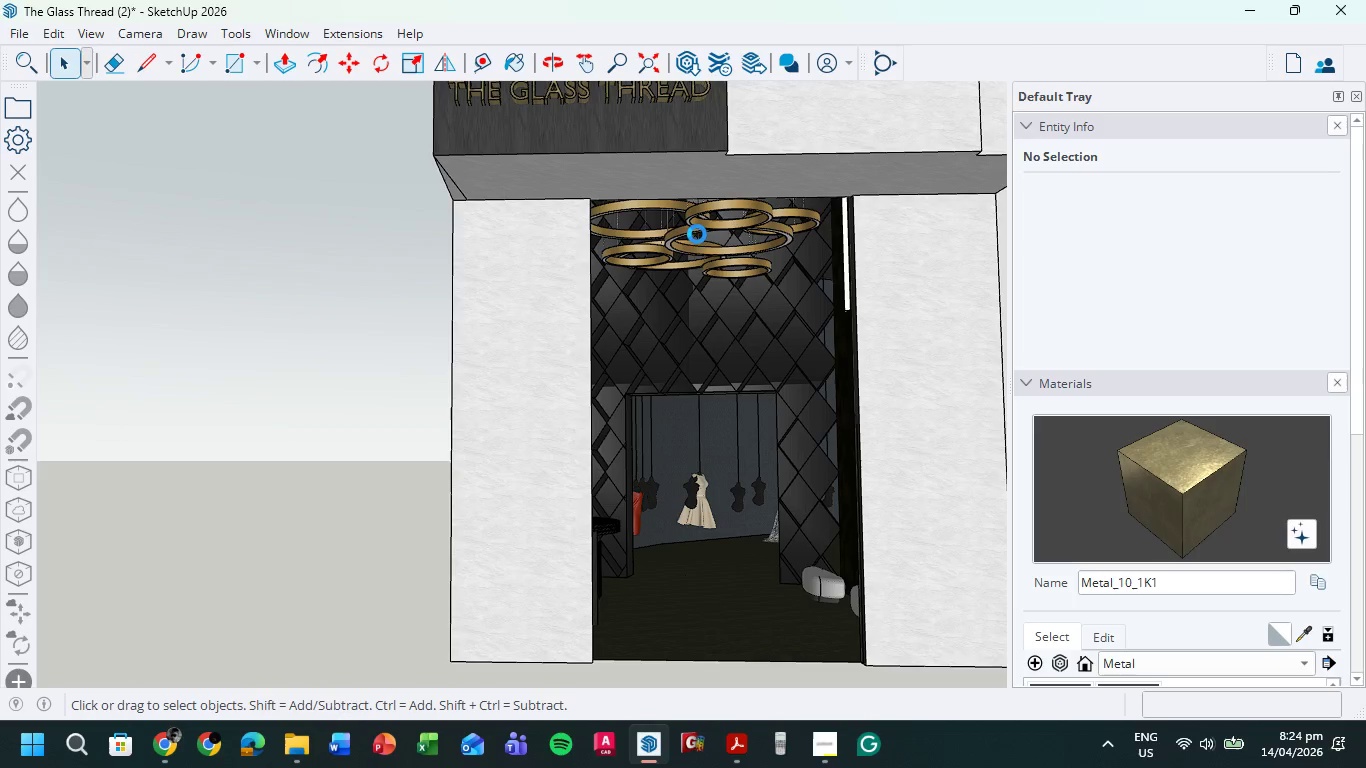 
scroll: coordinate [702, 305], scroll_direction: up, amount: 4.0
 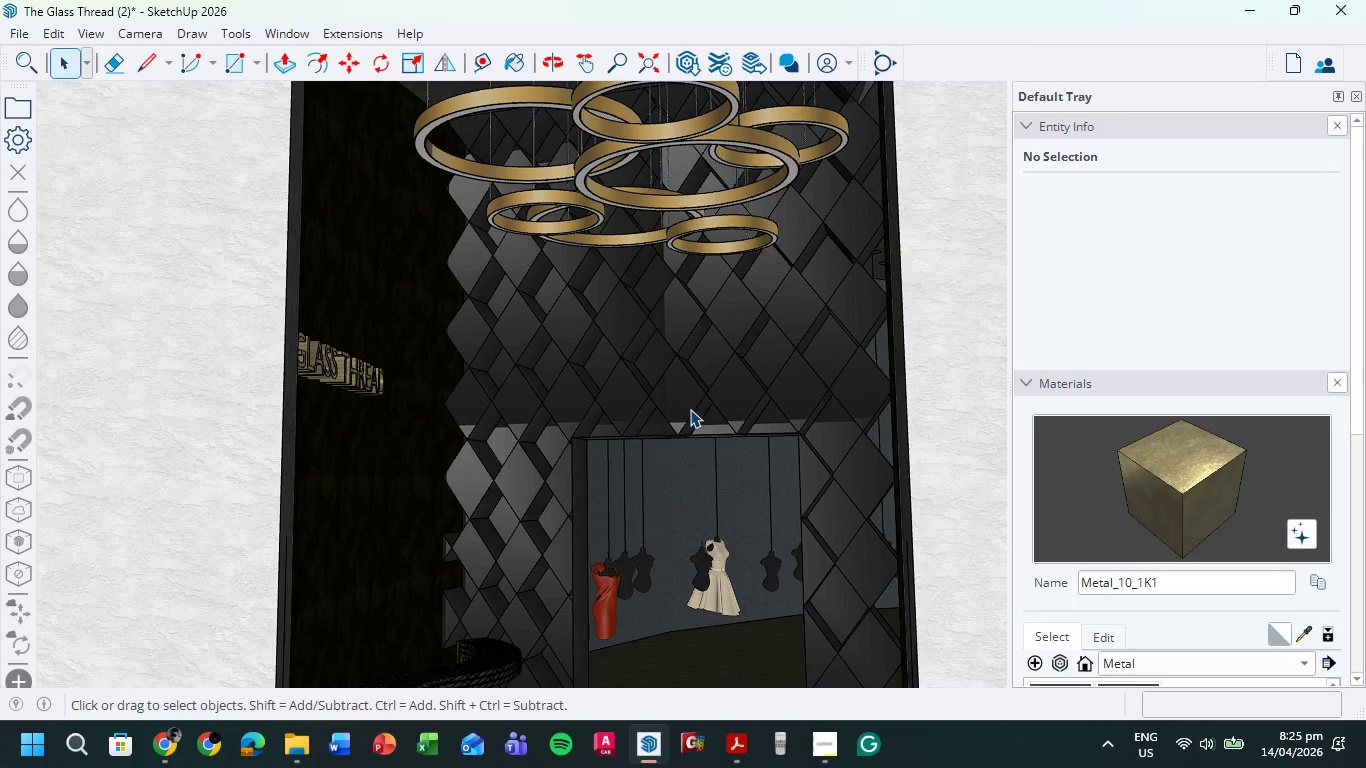 
hold_key(key=ShiftLeft, duration=1.16)
 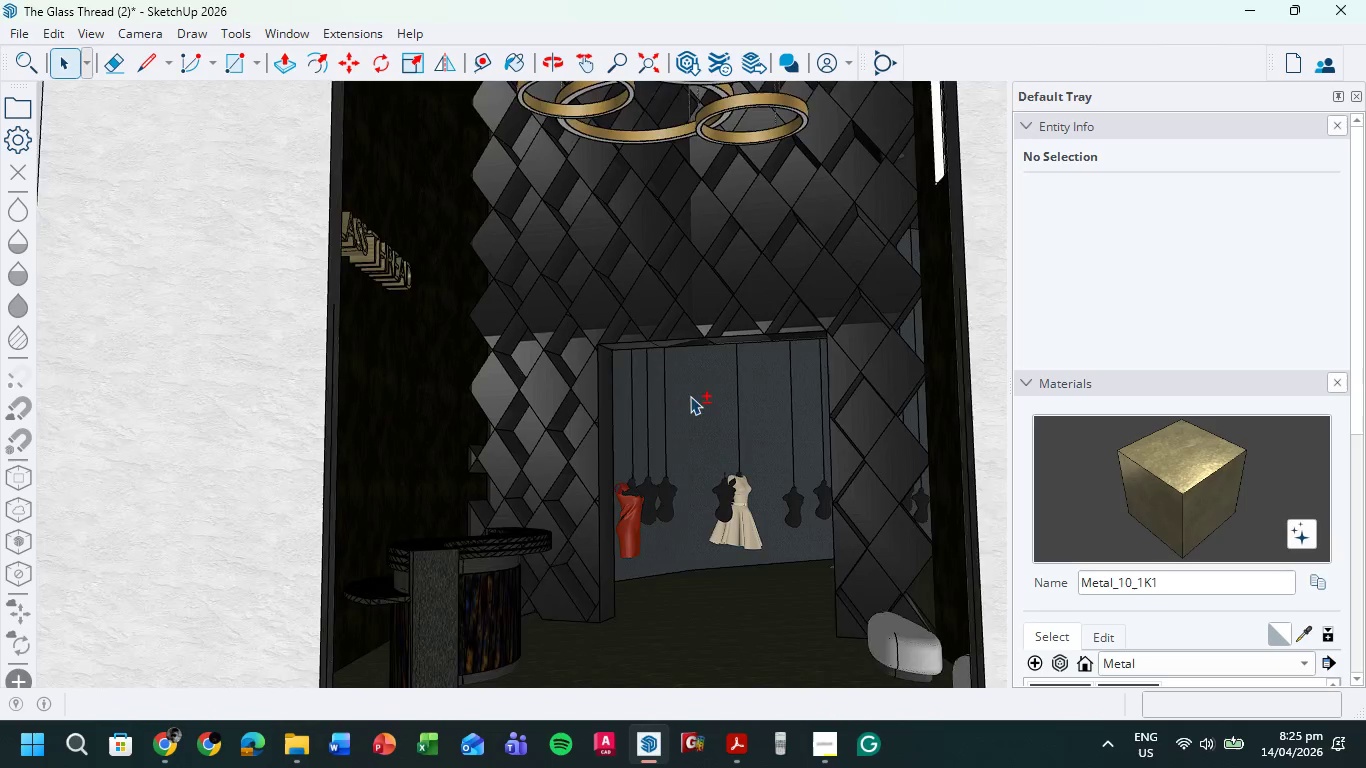 
scroll: coordinate [693, 328], scroll_direction: down, amount: 2.0
 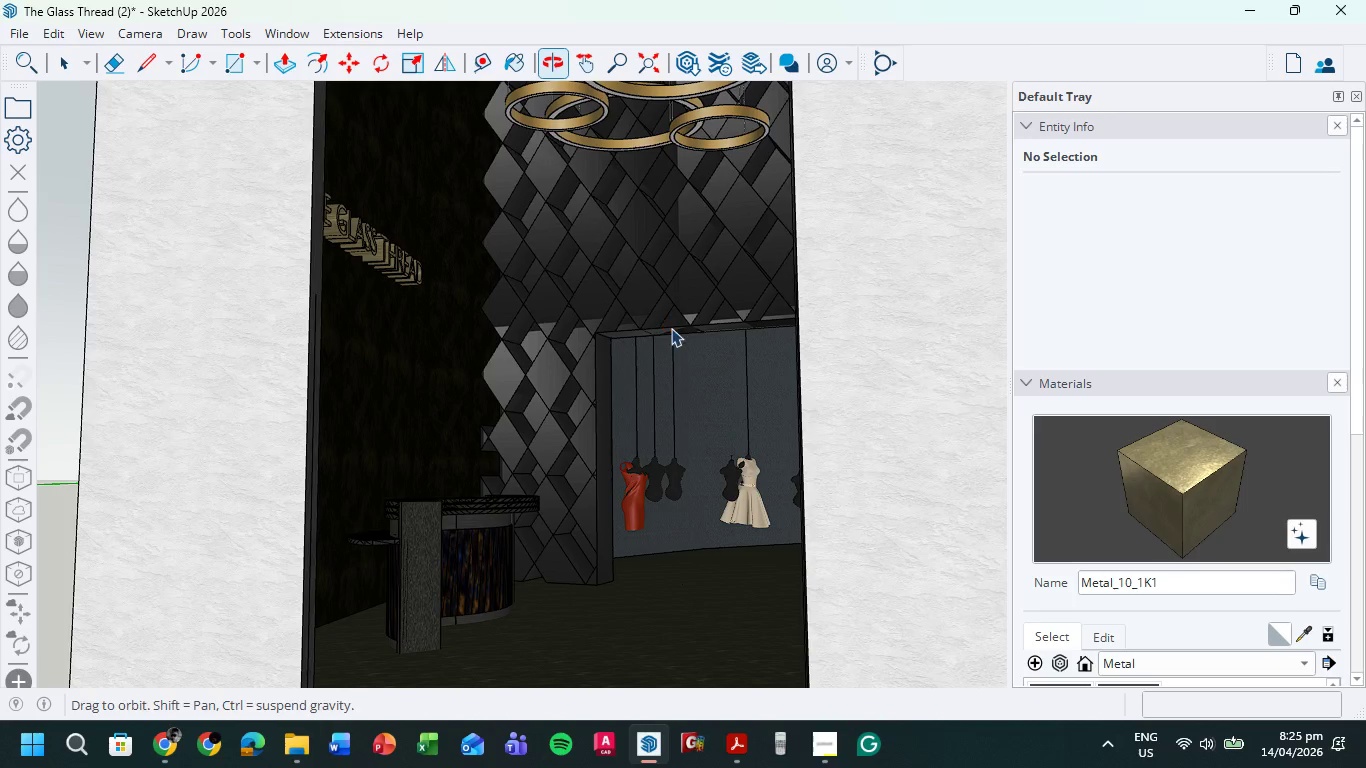 
hold_key(key=ShiftLeft, duration=0.55)
 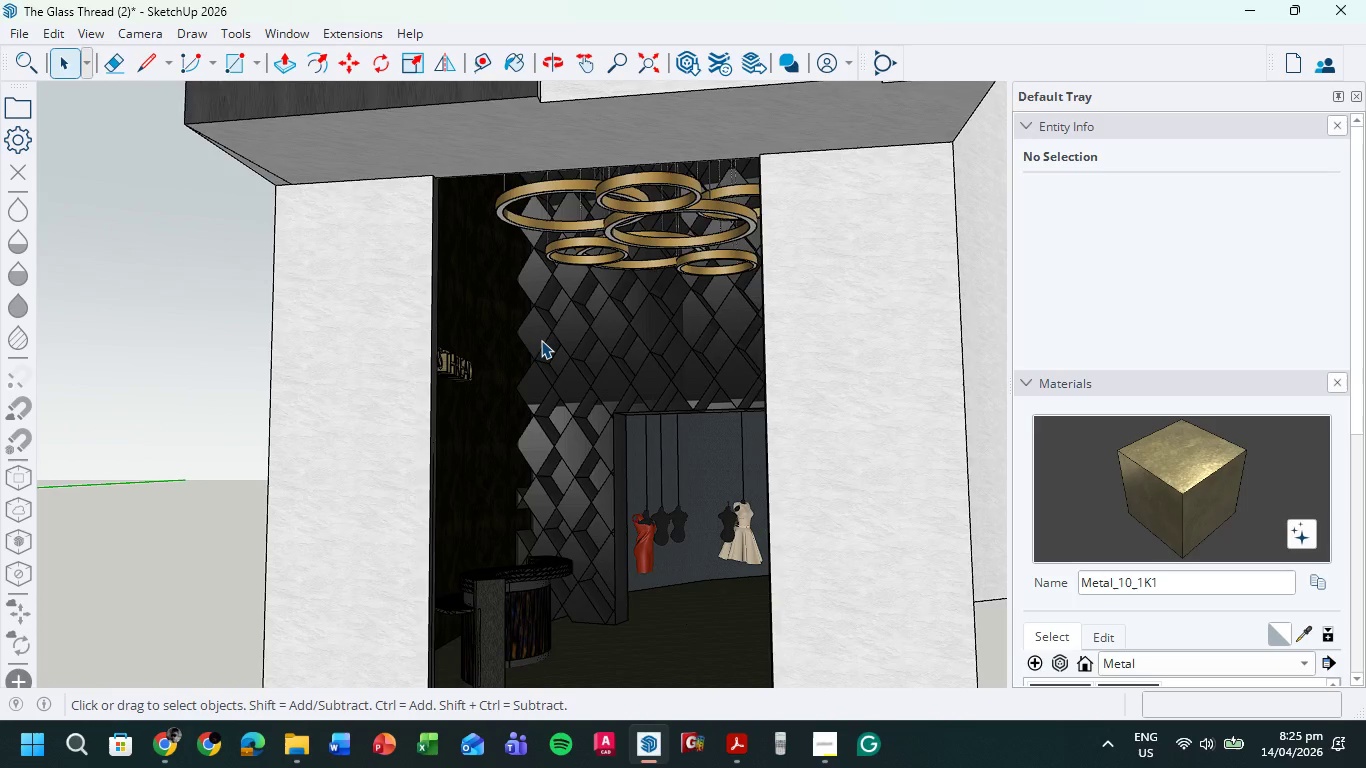 
scroll: coordinate [541, 340], scroll_direction: down, amount: 3.0
 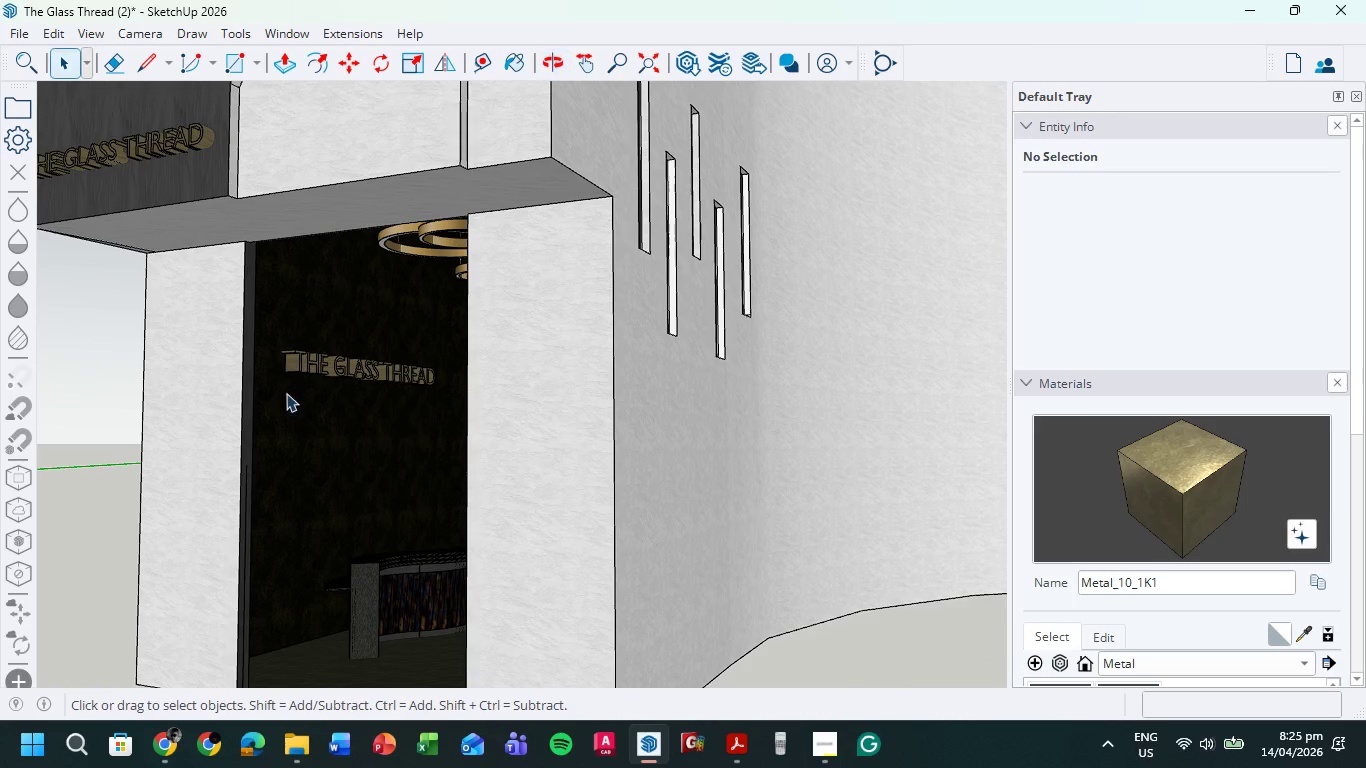 
scroll: coordinate [259, 379], scroll_direction: up, amount: 3.0
 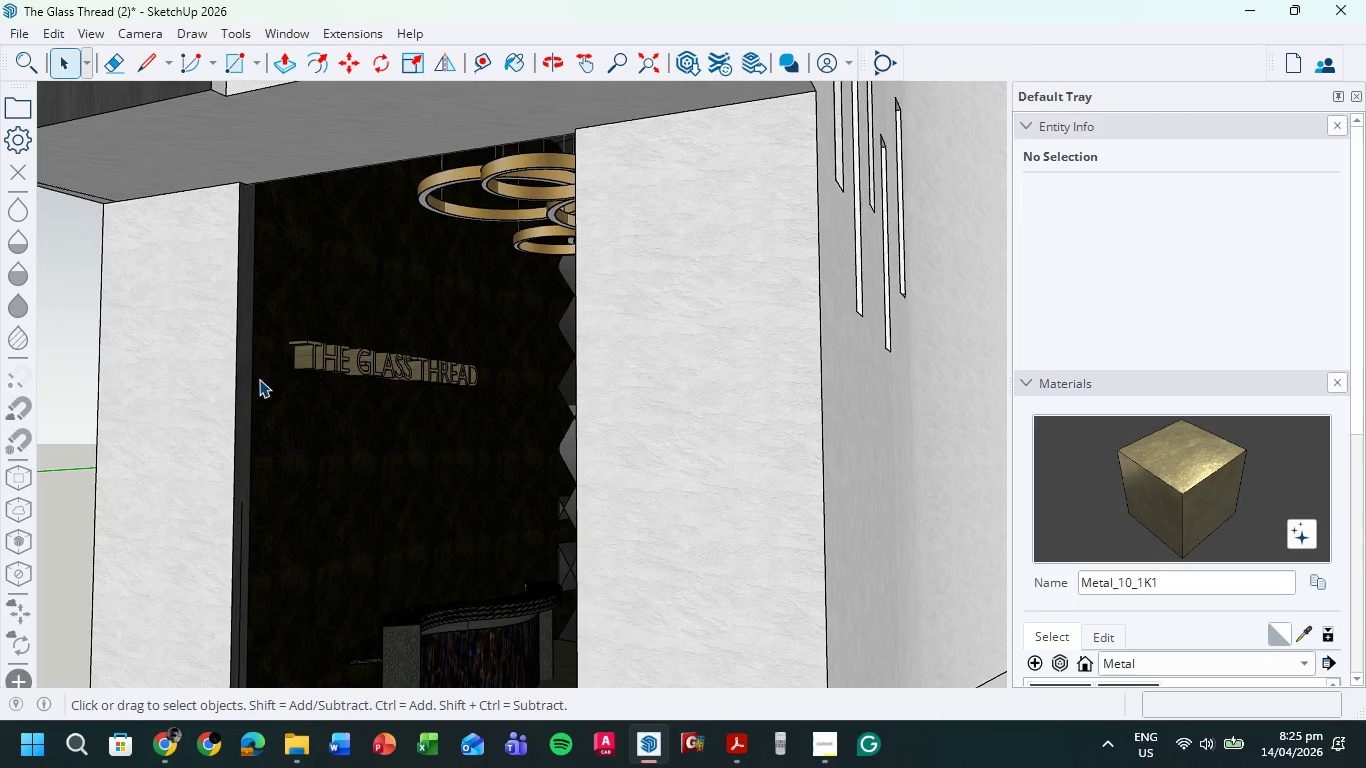 
scroll: coordinate [265, 390], scroll_direction: down, amount: 4.0
 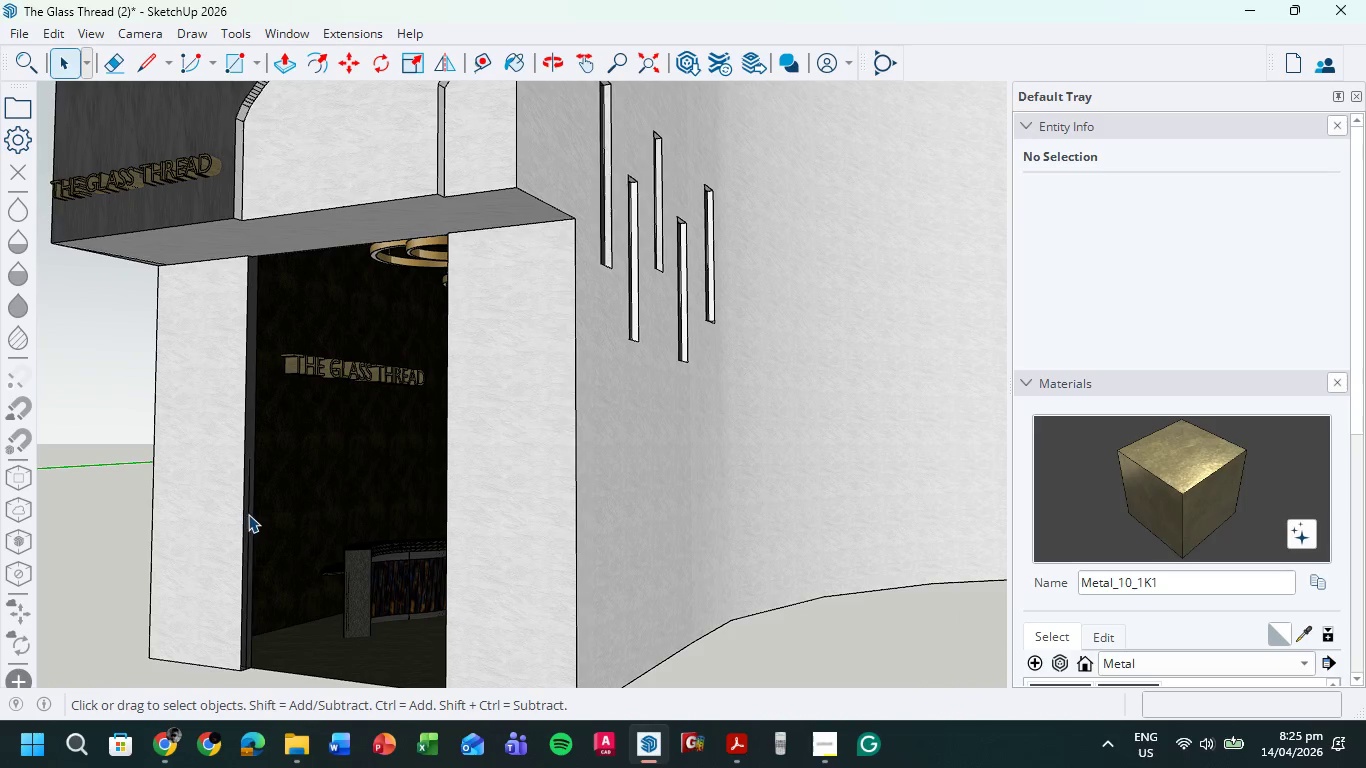 
left_click([248, 514])
 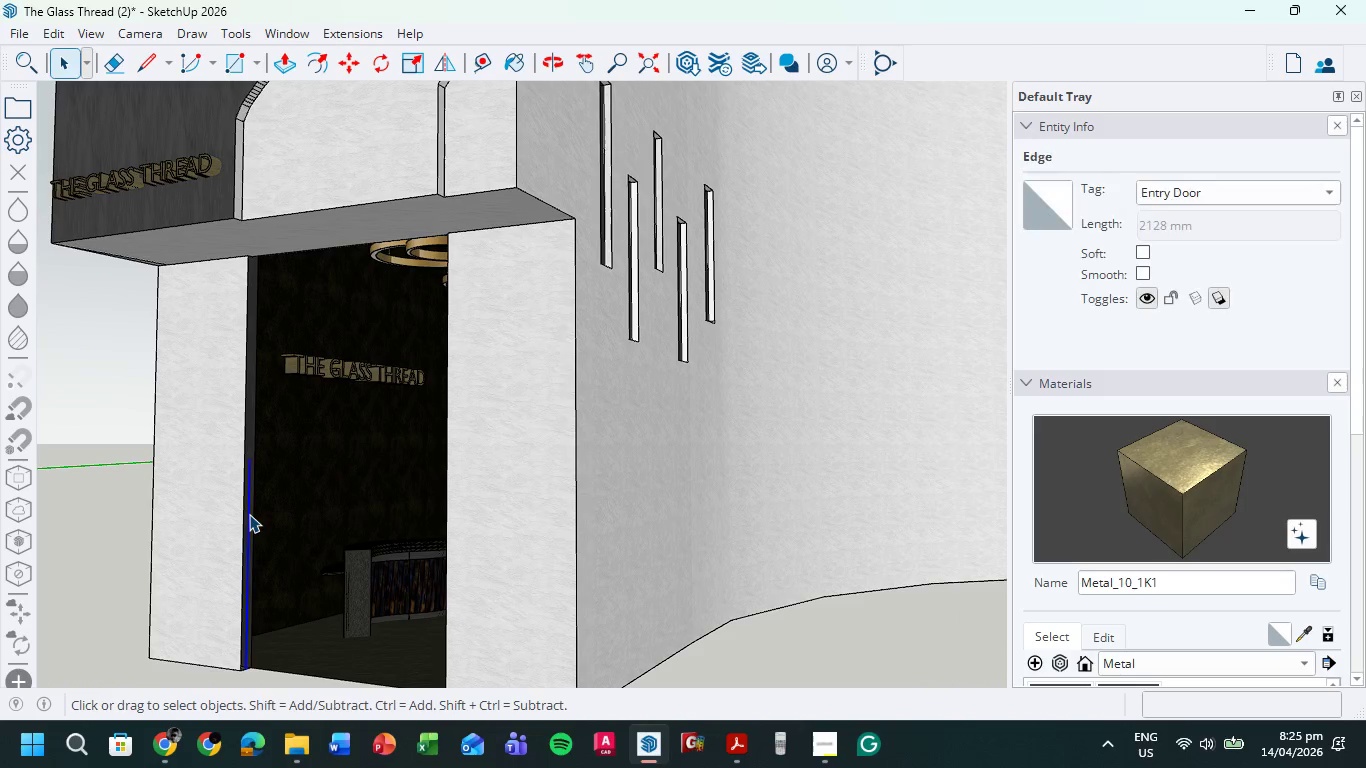 
right_click([249, 514])
 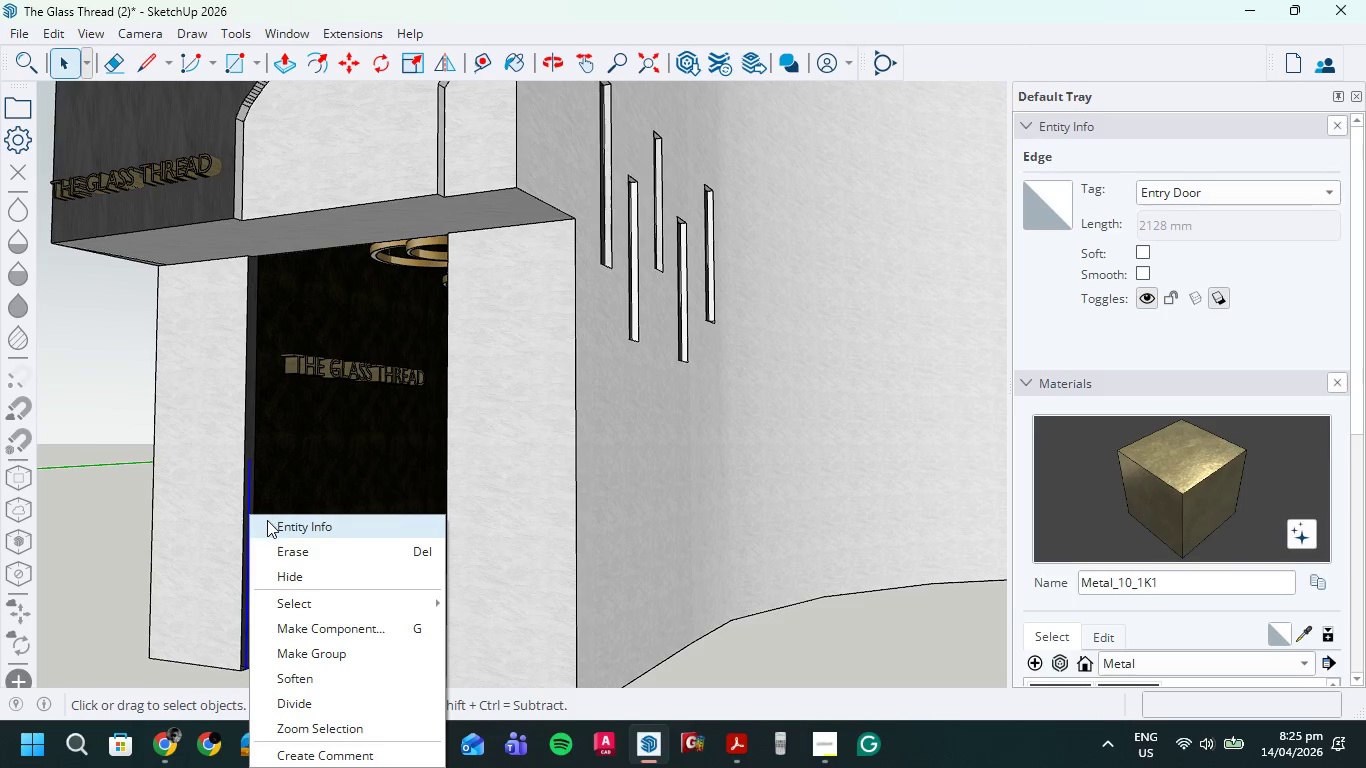 
left_click([267, 520])
 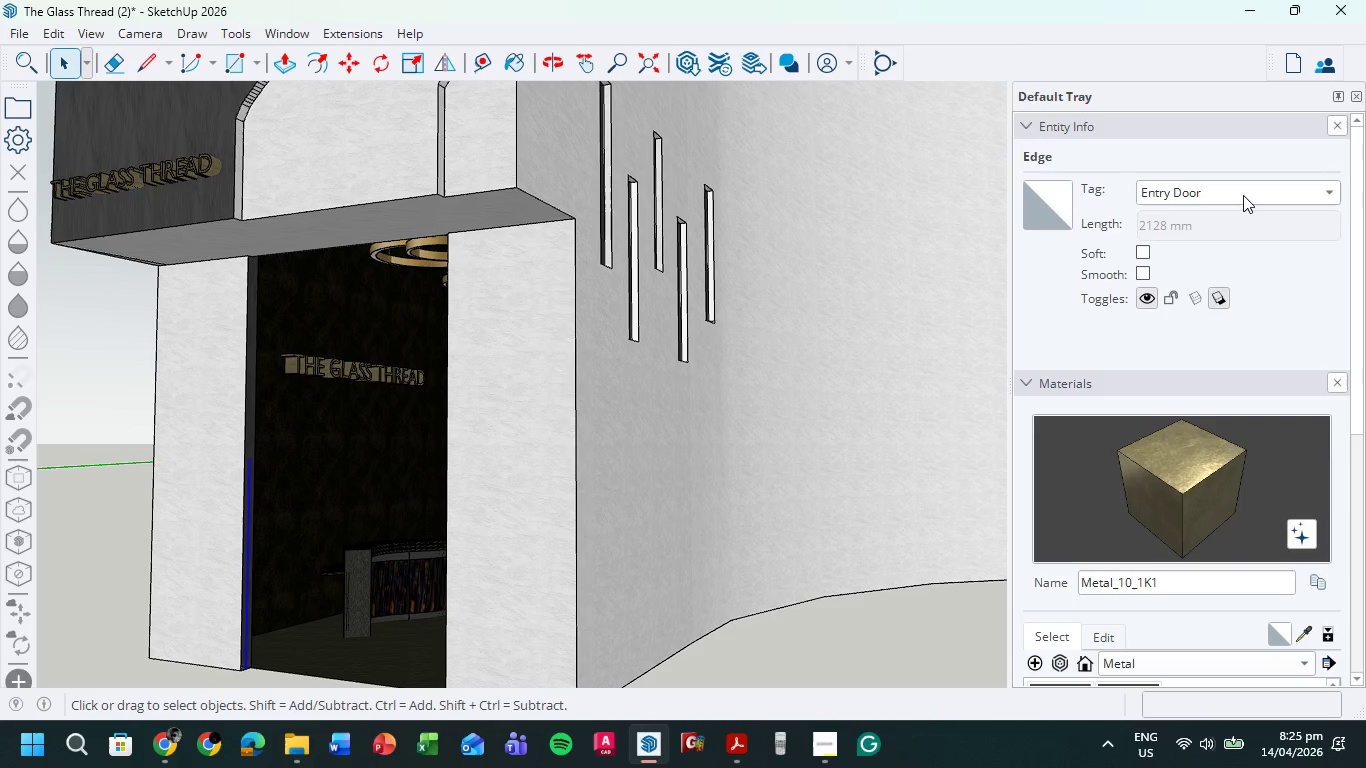 
left_click([1243, 195])
 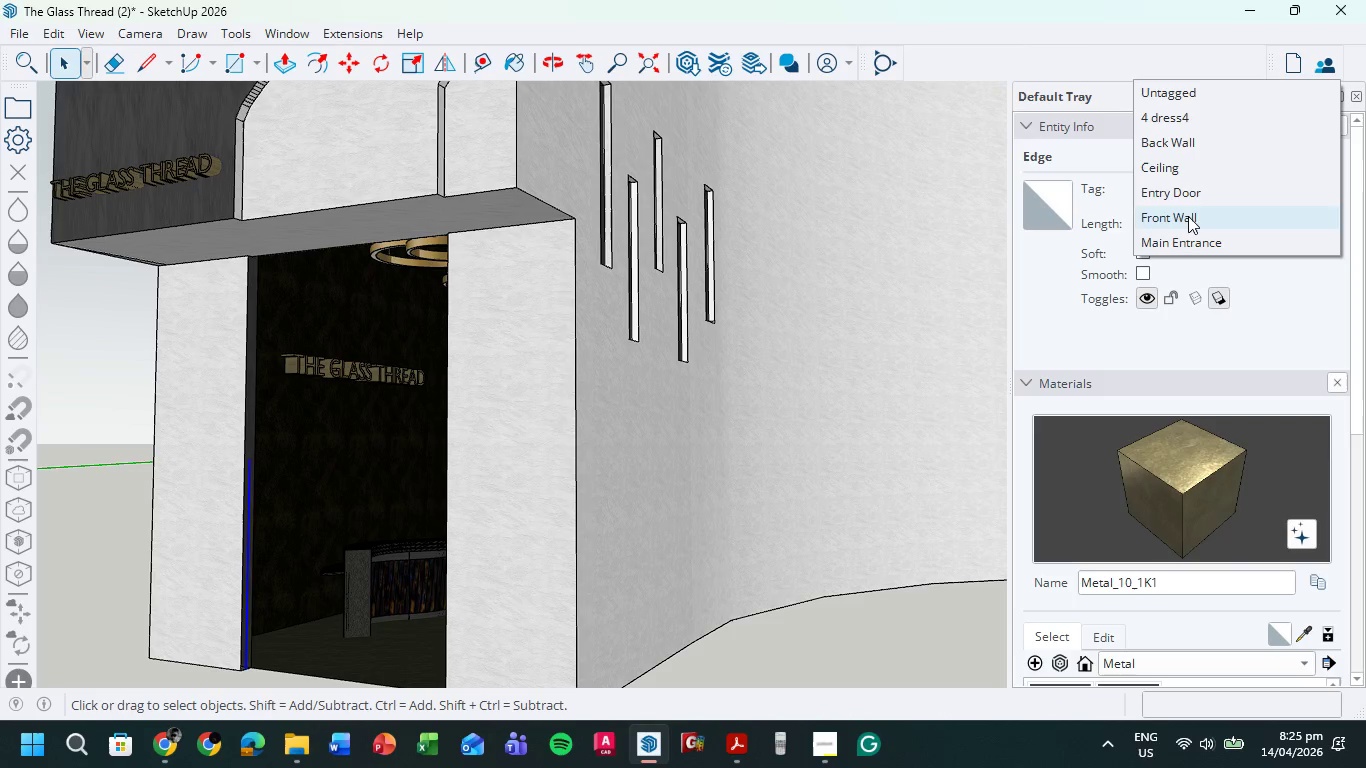 
left_click([1190, 239])
 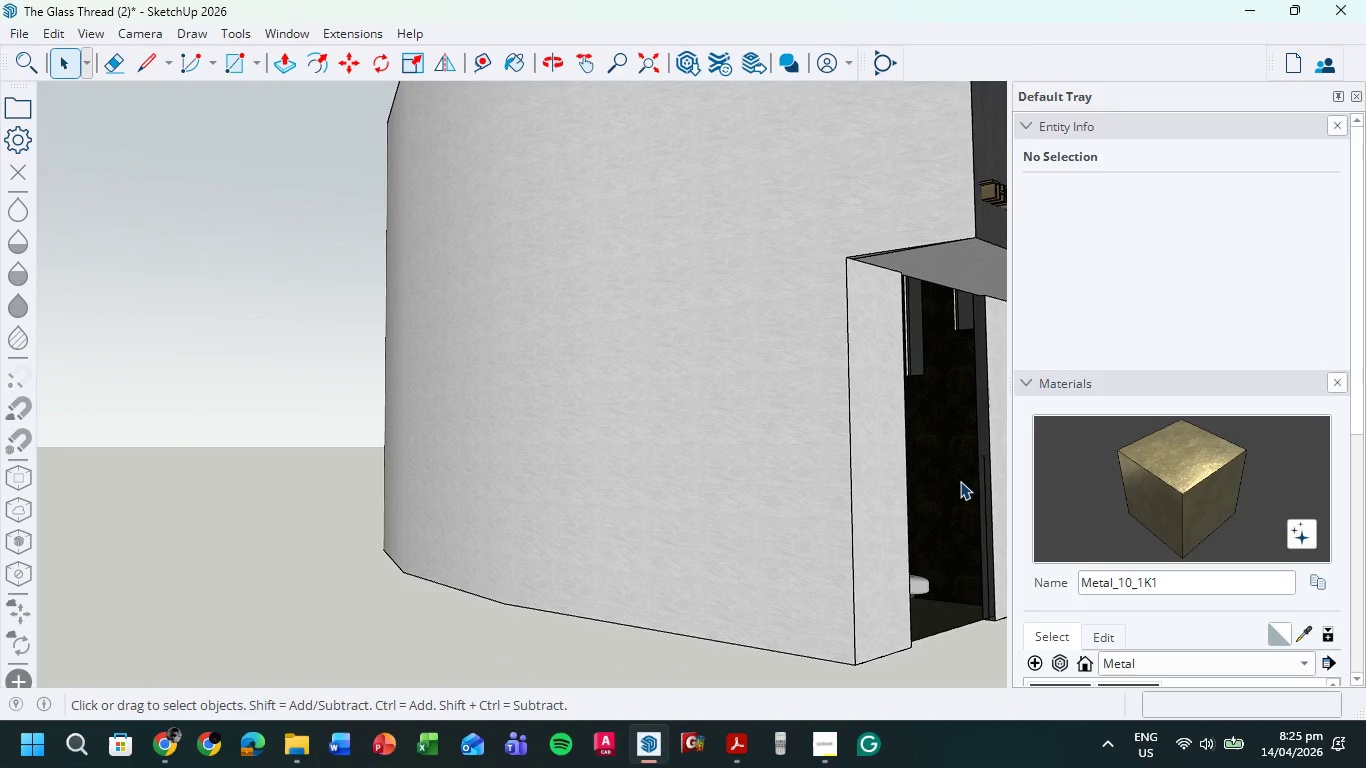 
left_click([986, 479])
 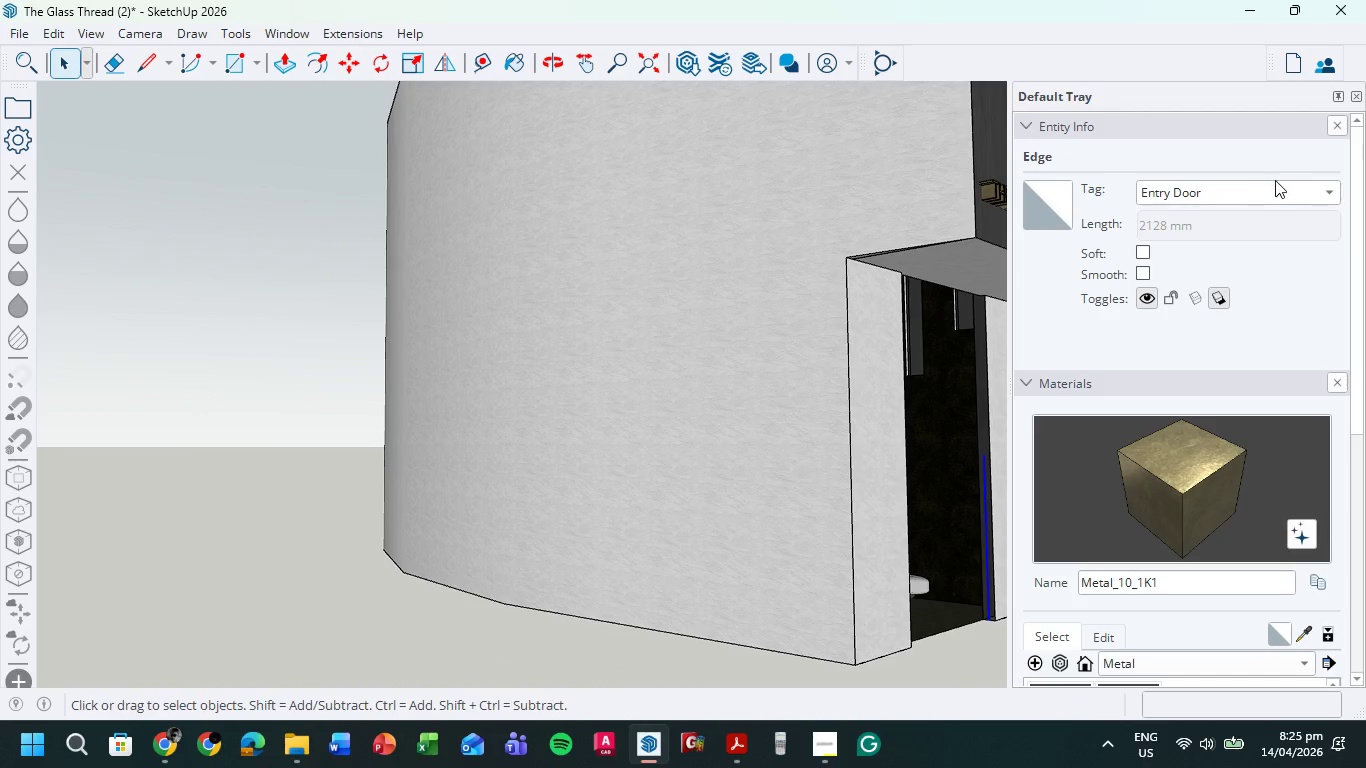 
left_click([1280, 188])
 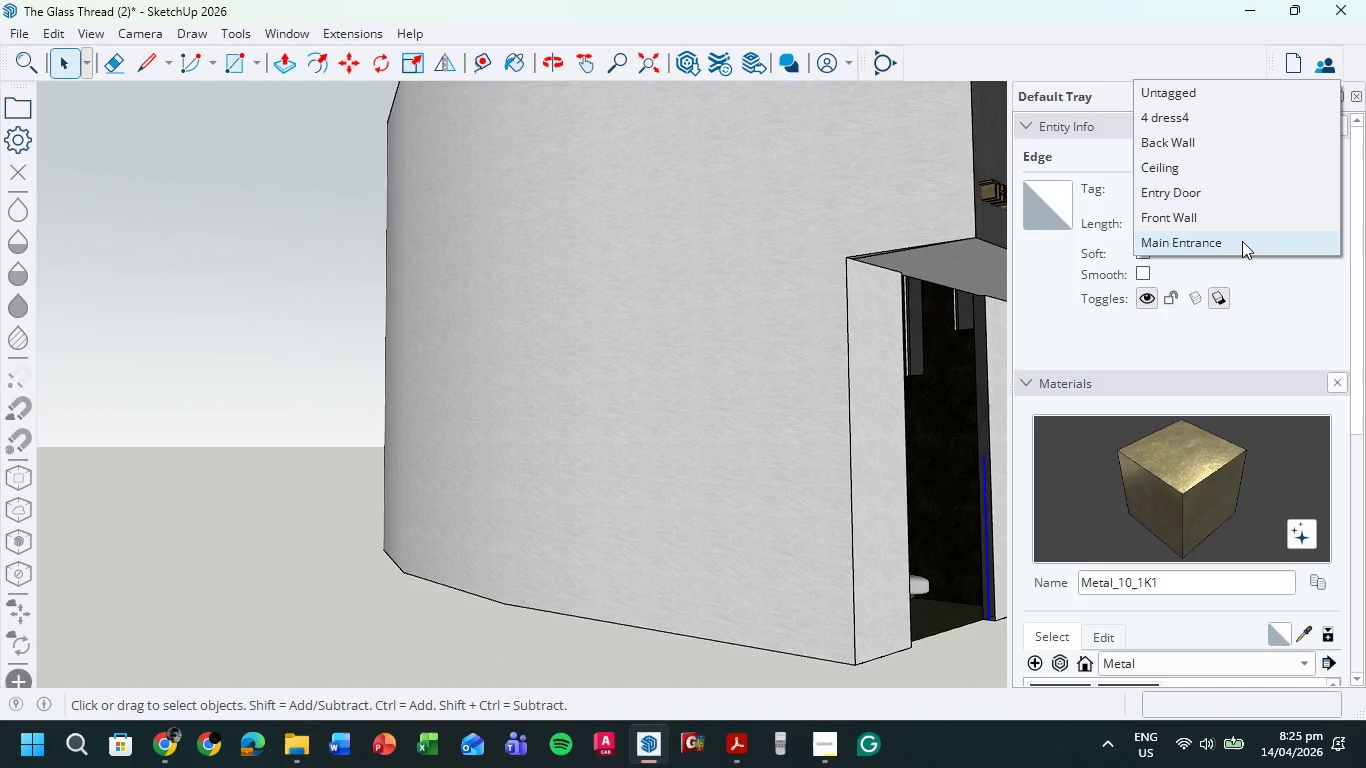 
left_click([1242, 241])
 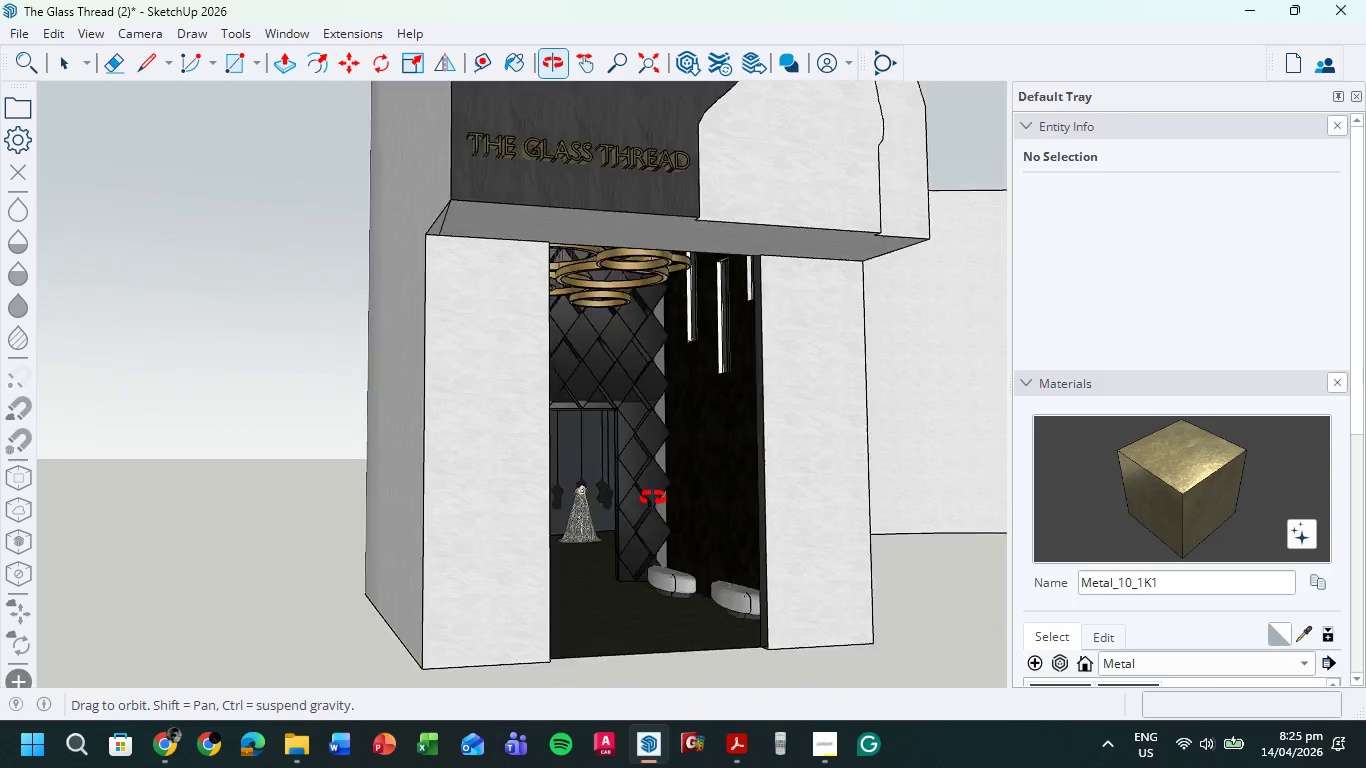 
hold_key(key=ShiftLeft, duration=0.48)
 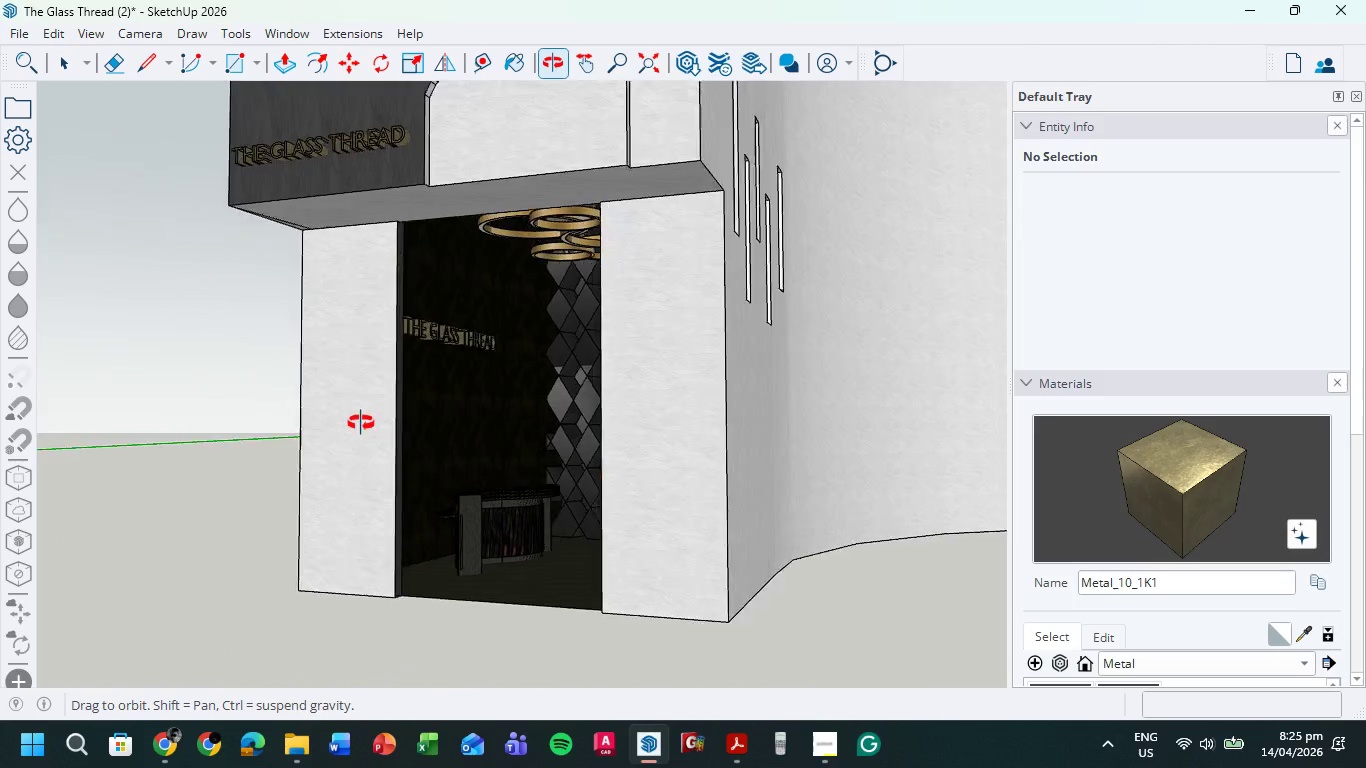 
scroll: coordinate [216, 431], scroll_direction: up, amount: 4.0
 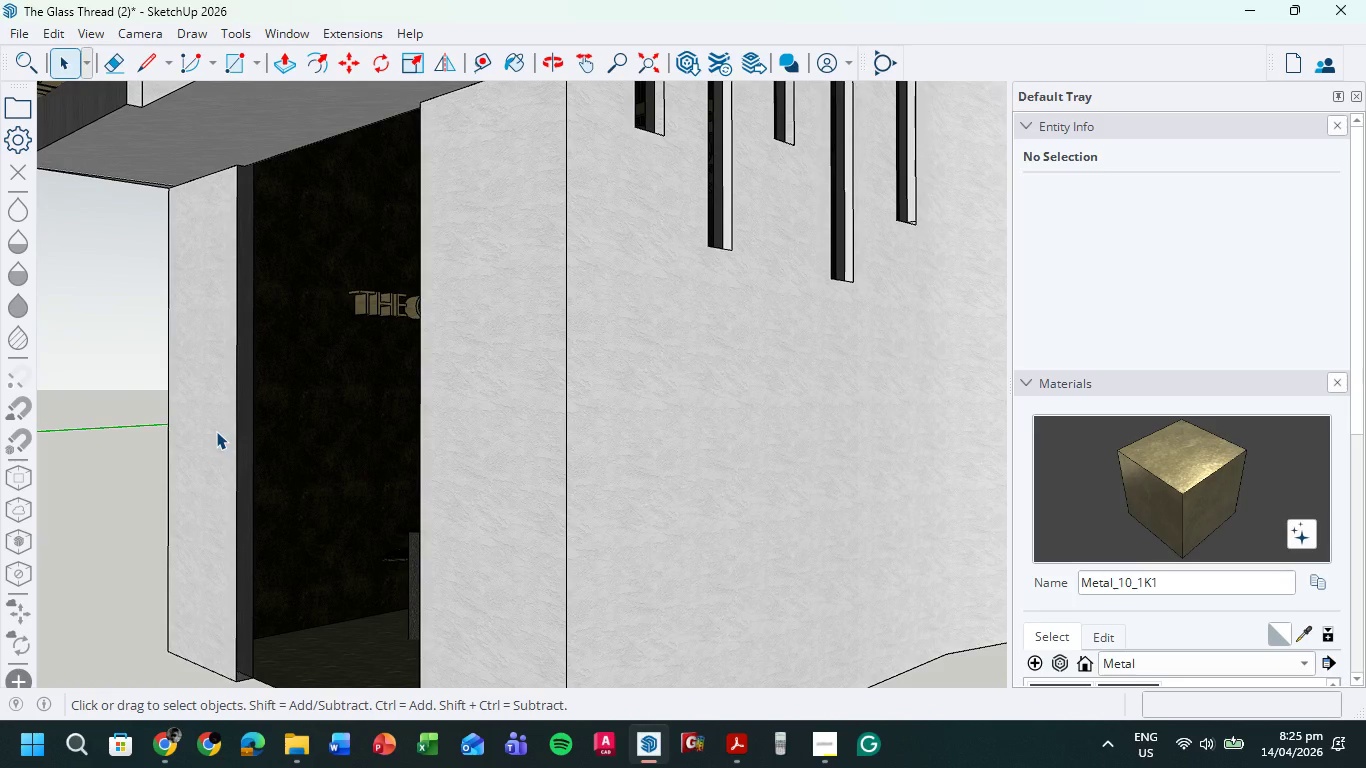 
key(P)
 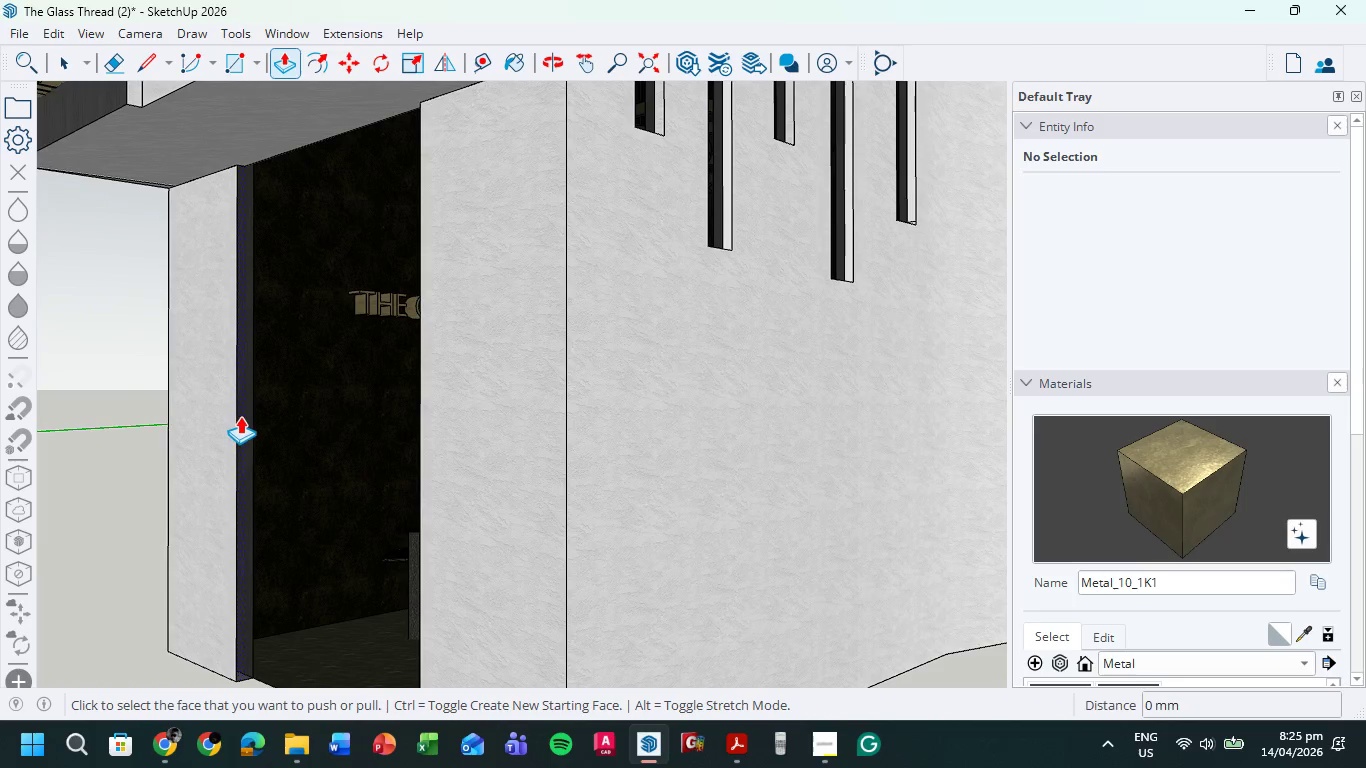 
left_click([240, 416])
 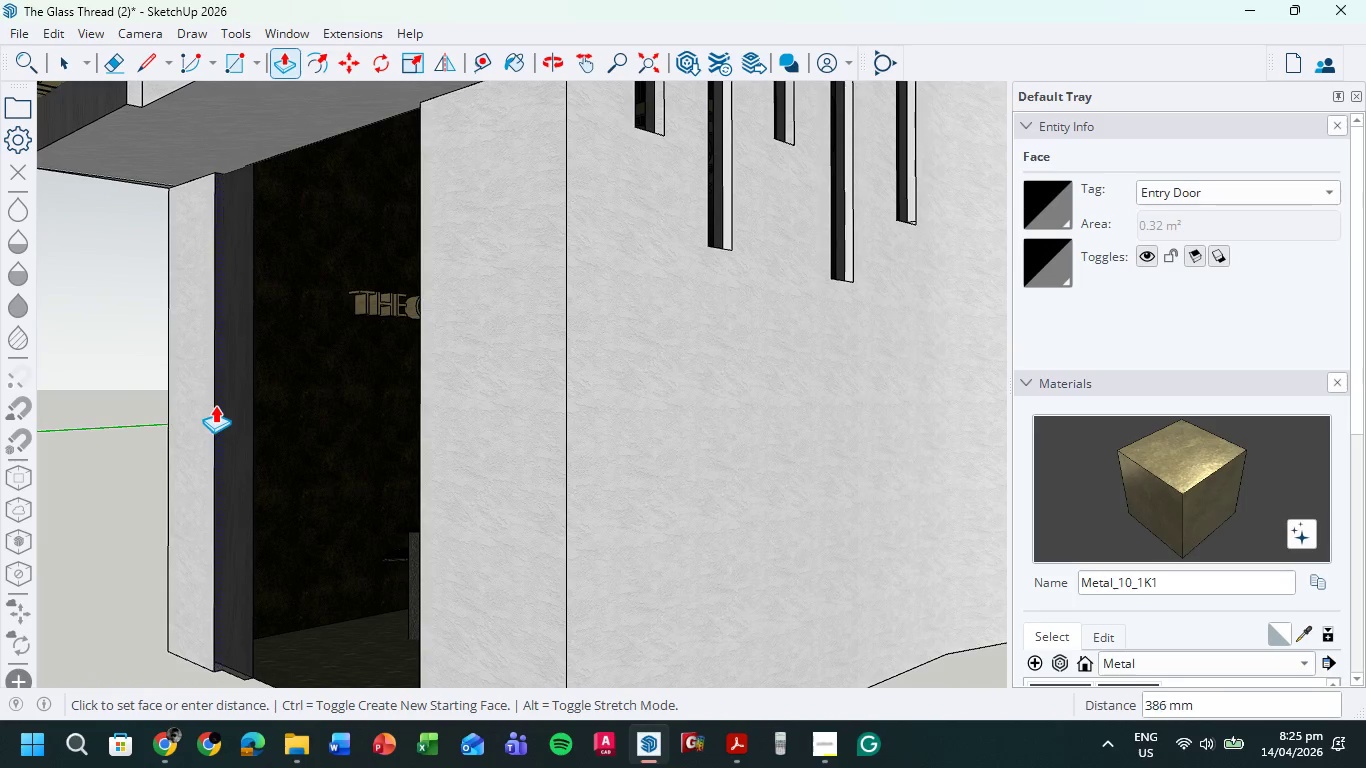 
left_click([215, 405])
 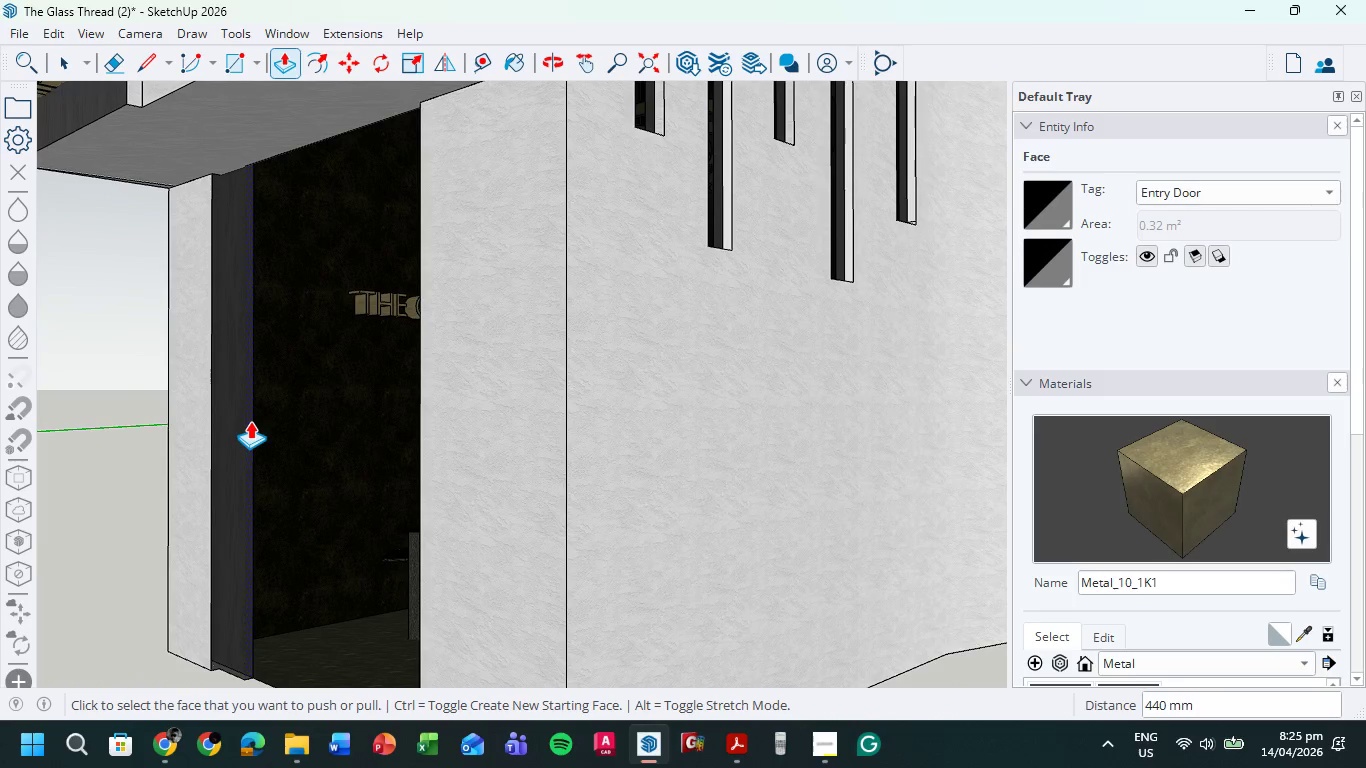 
left_click([250, 421])
 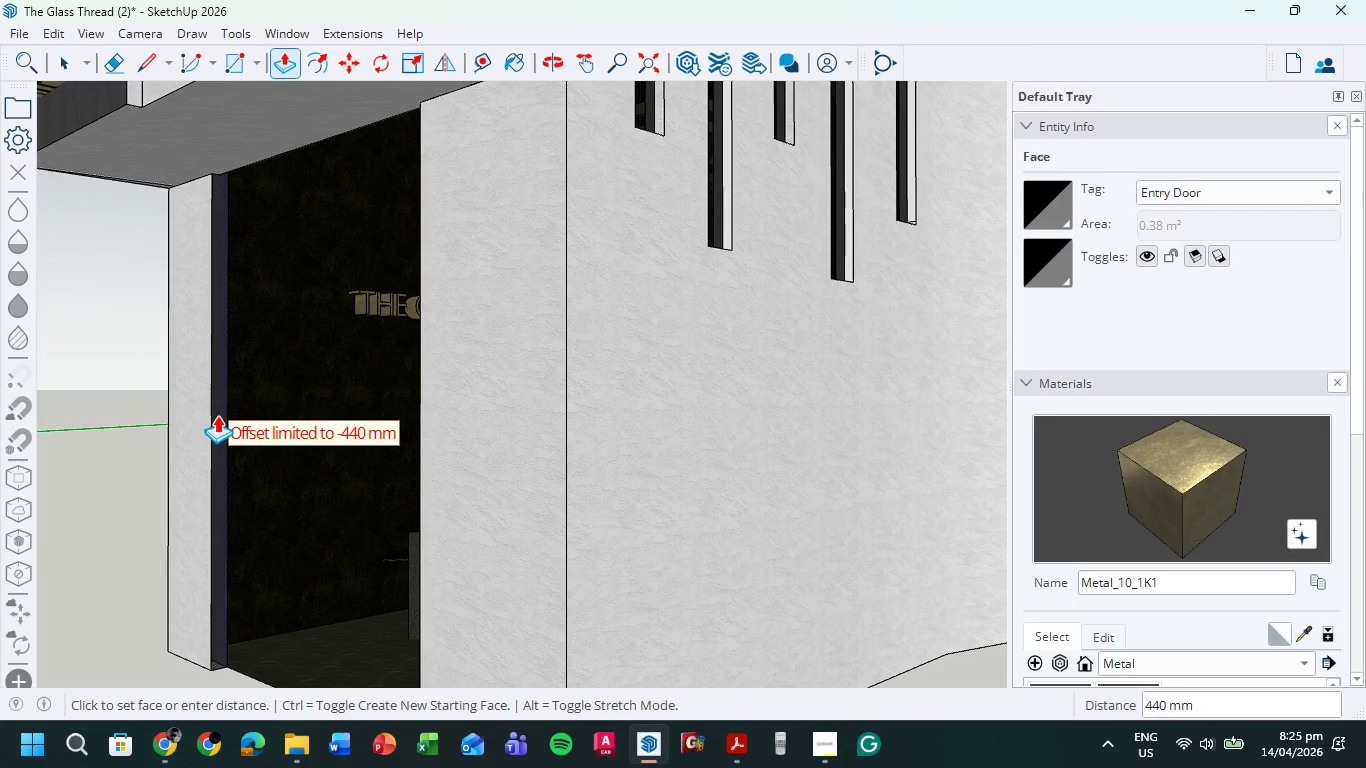 
left_click([217, 415])
 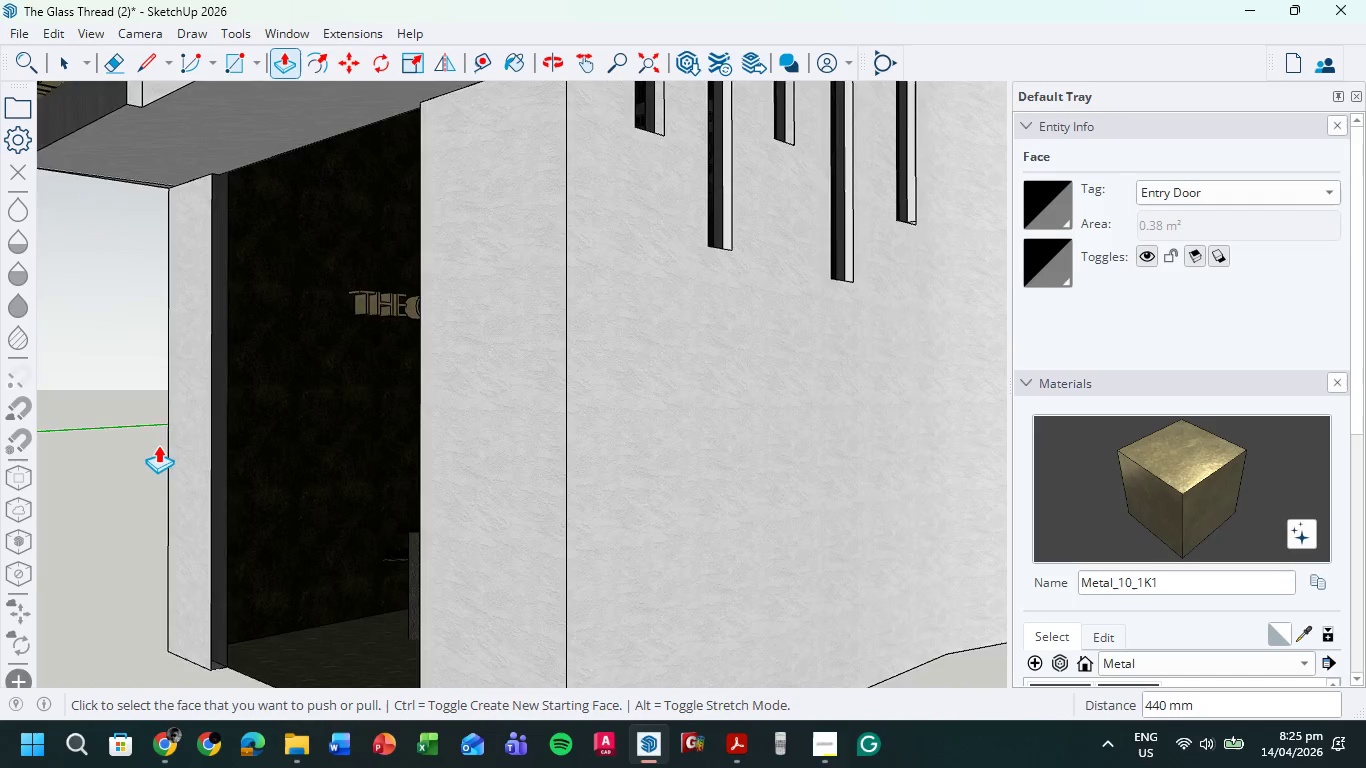 
scroll: coordinate [158, 445], scroll_direction: down, amount: 2.0
 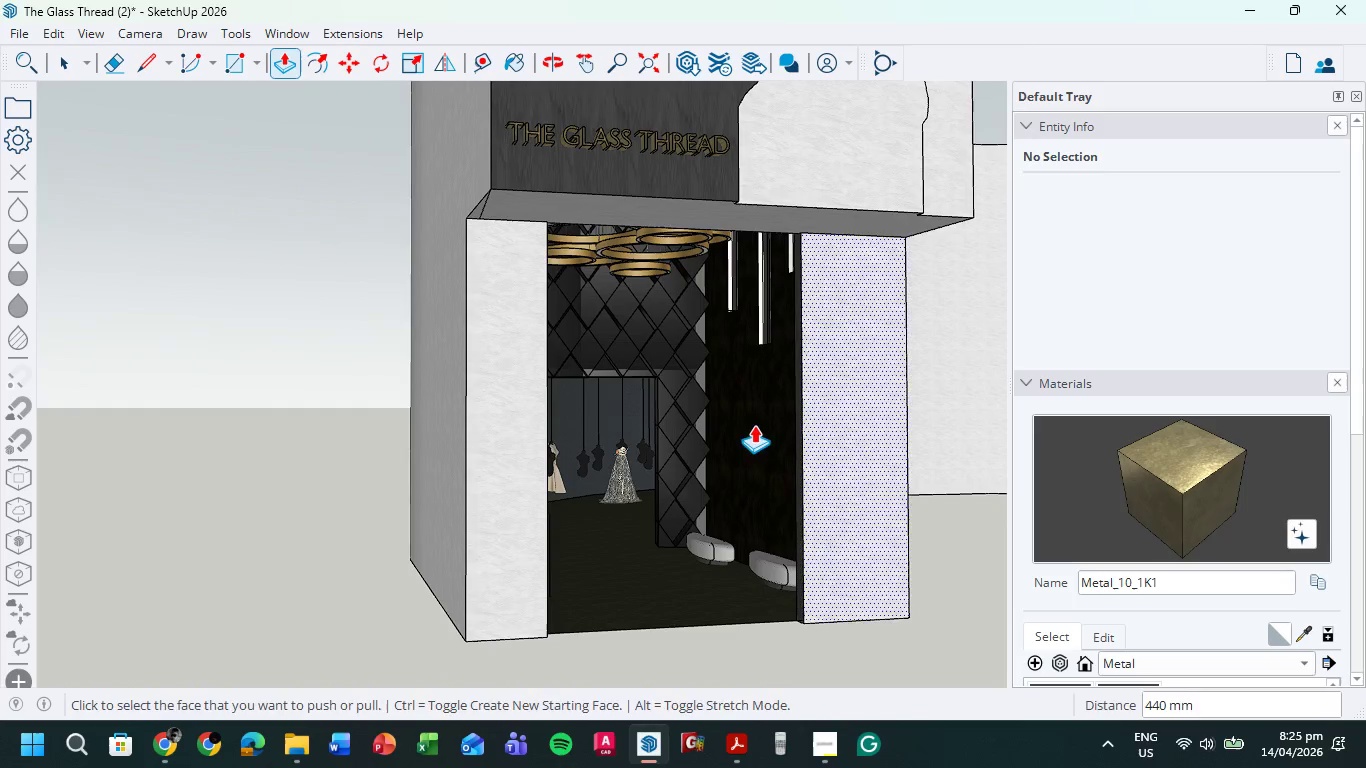 
scroll: coordinate [877, 447], scroll_direction: up, amount: 1.0
 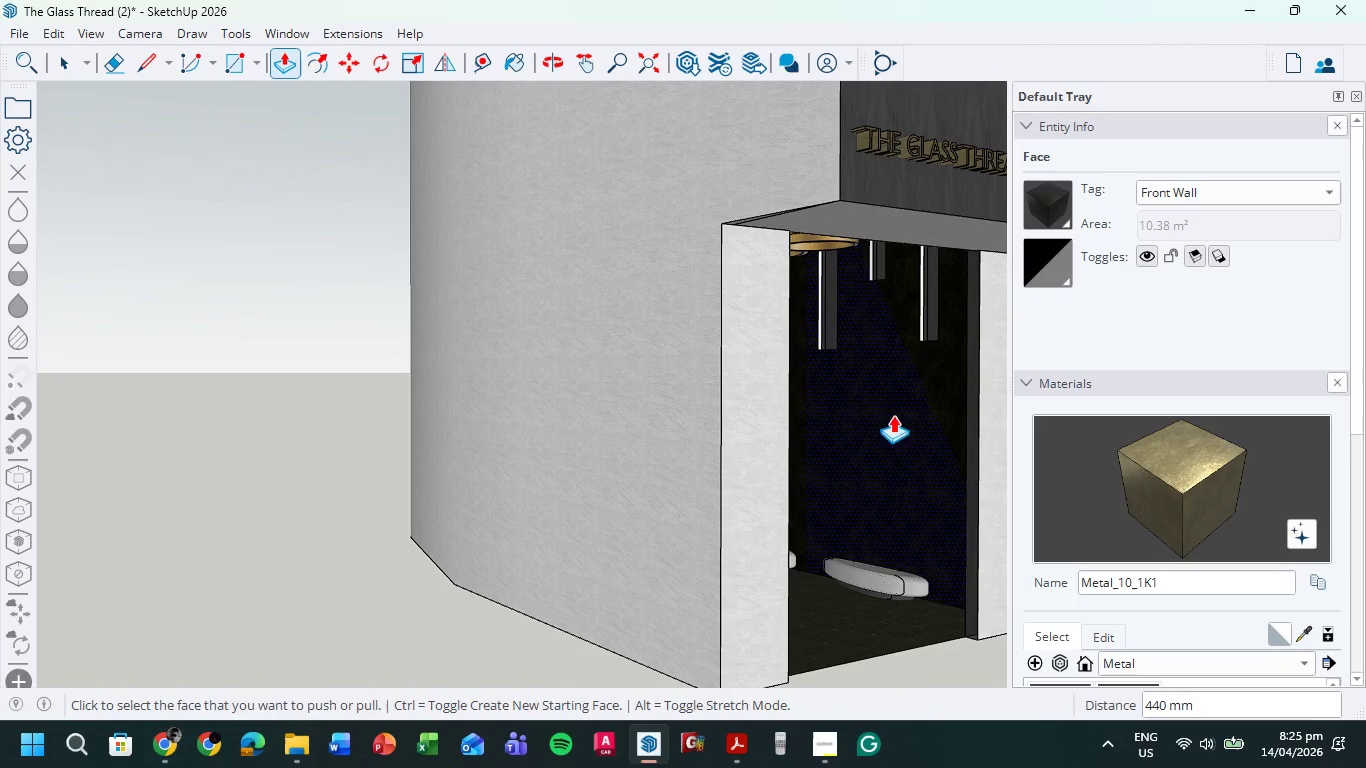 
hold_key(key=ShiftLeft, duration=0.5)
 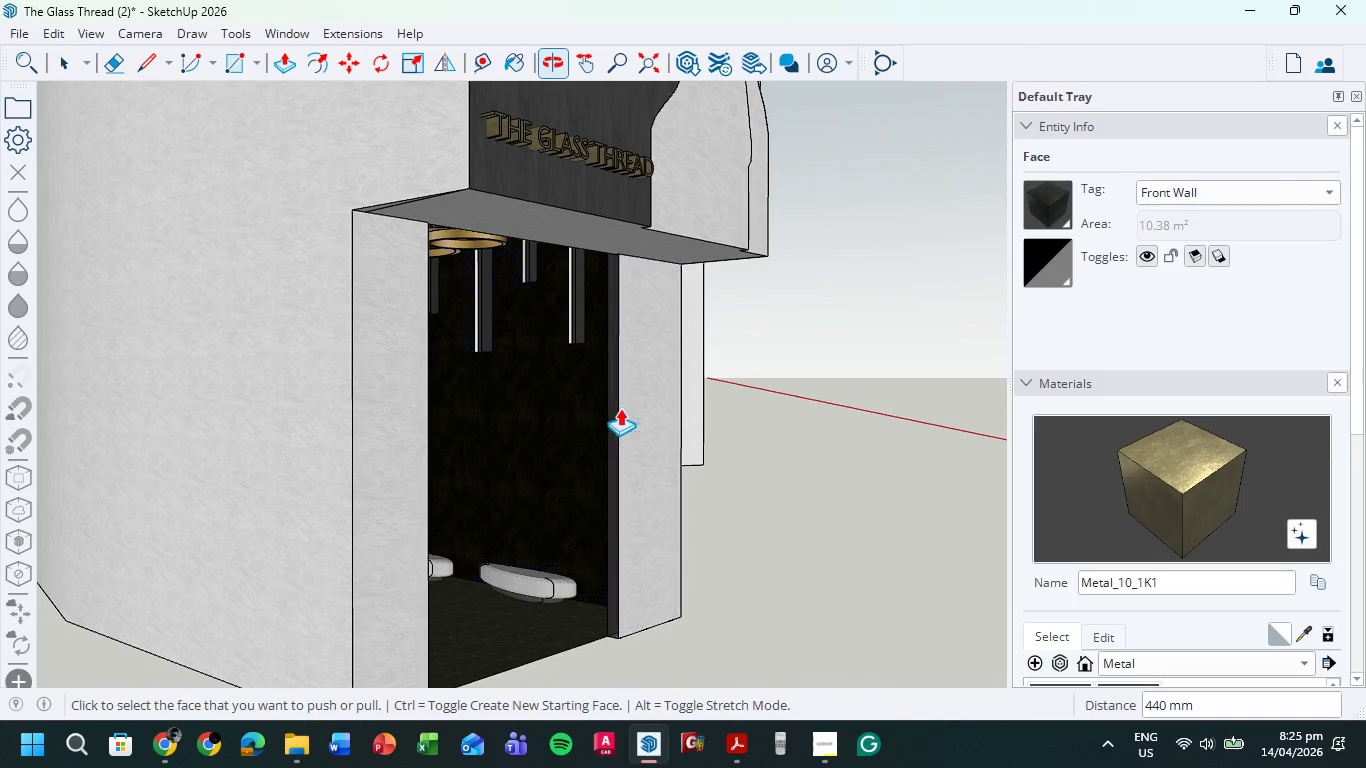 
scroll: coordinate [626, 402], scroll_direction: up, amount: 3.0
 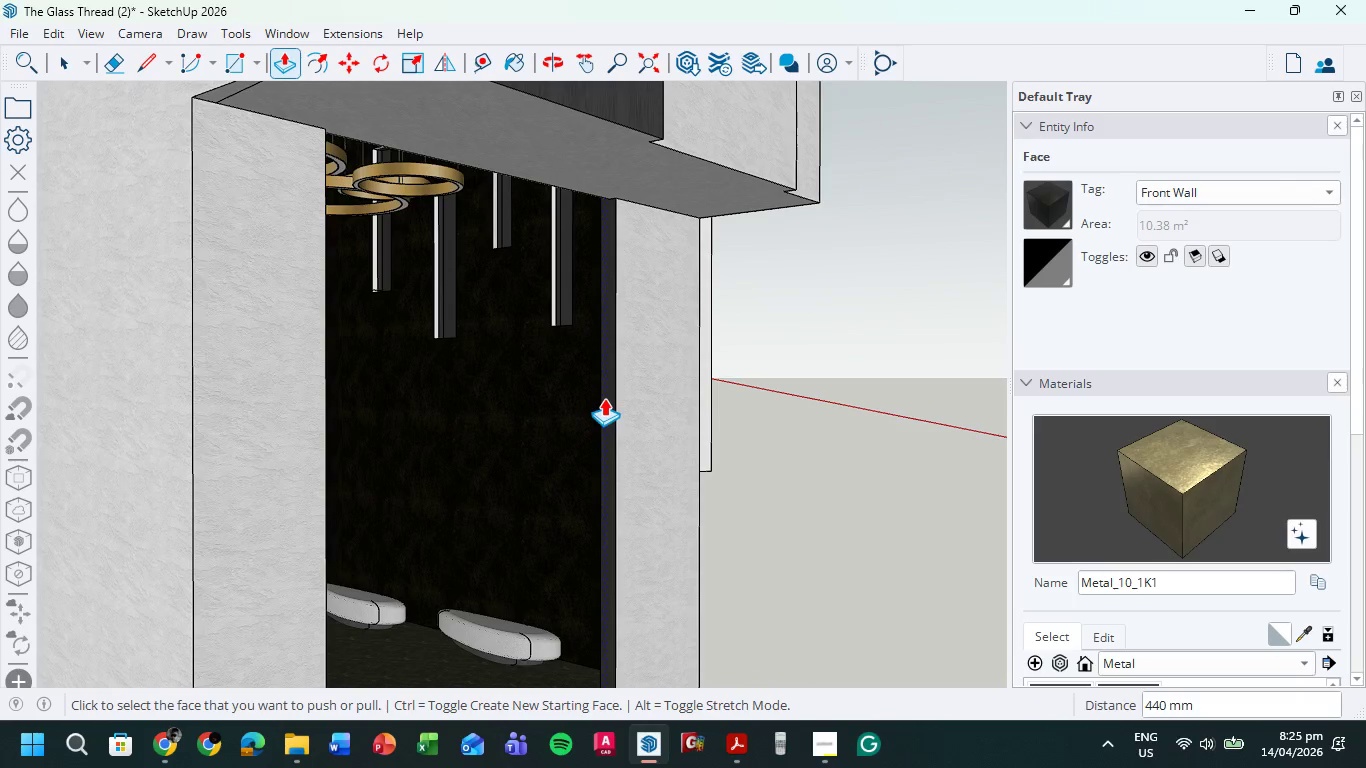 
left_click([604, 398])
 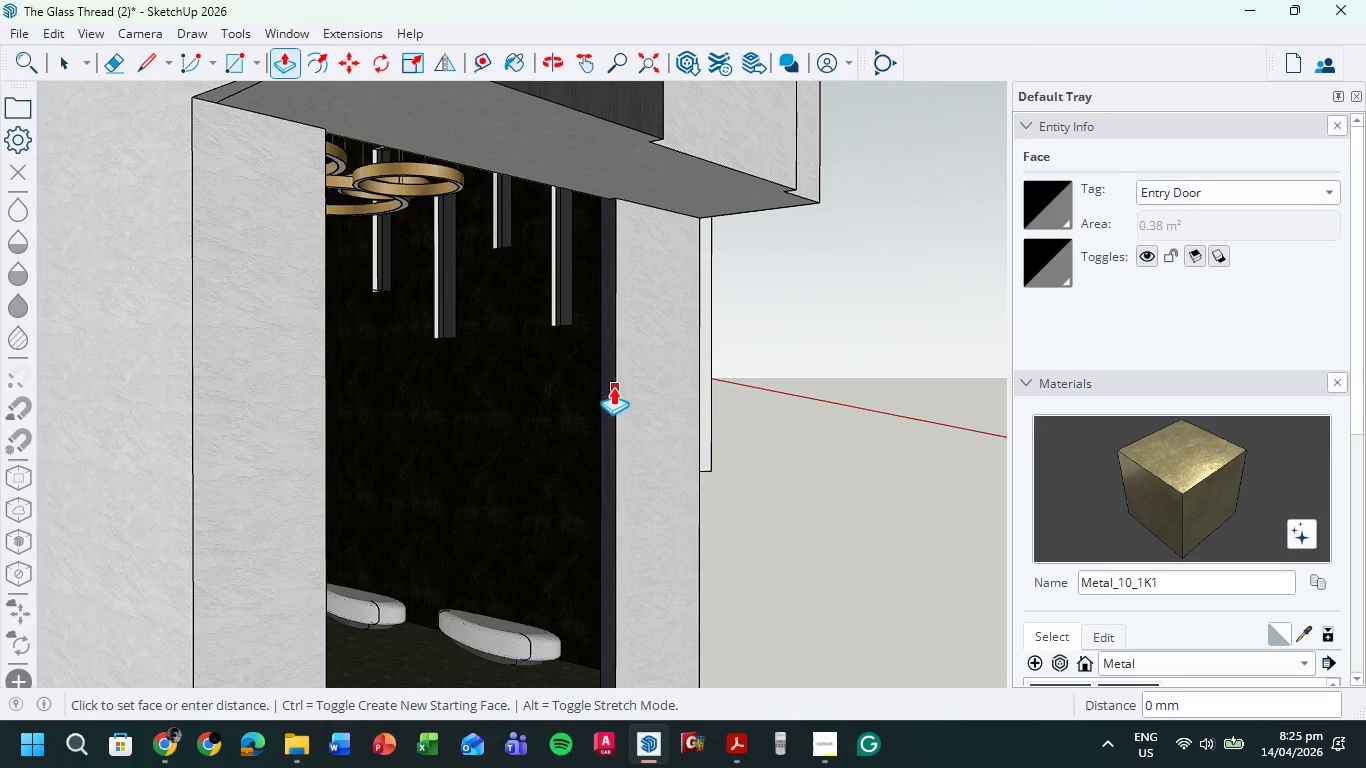 
key(Numpad4)
 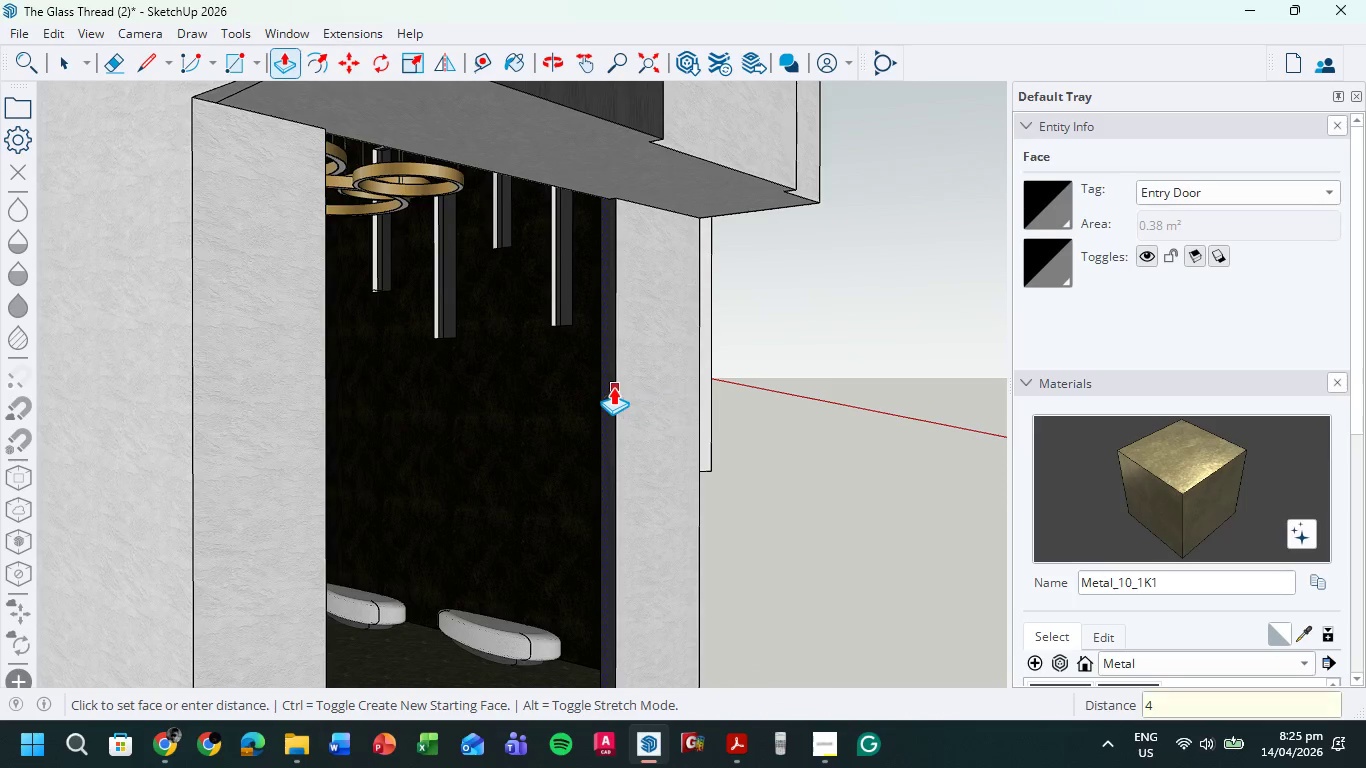 
key(Numpad4)
 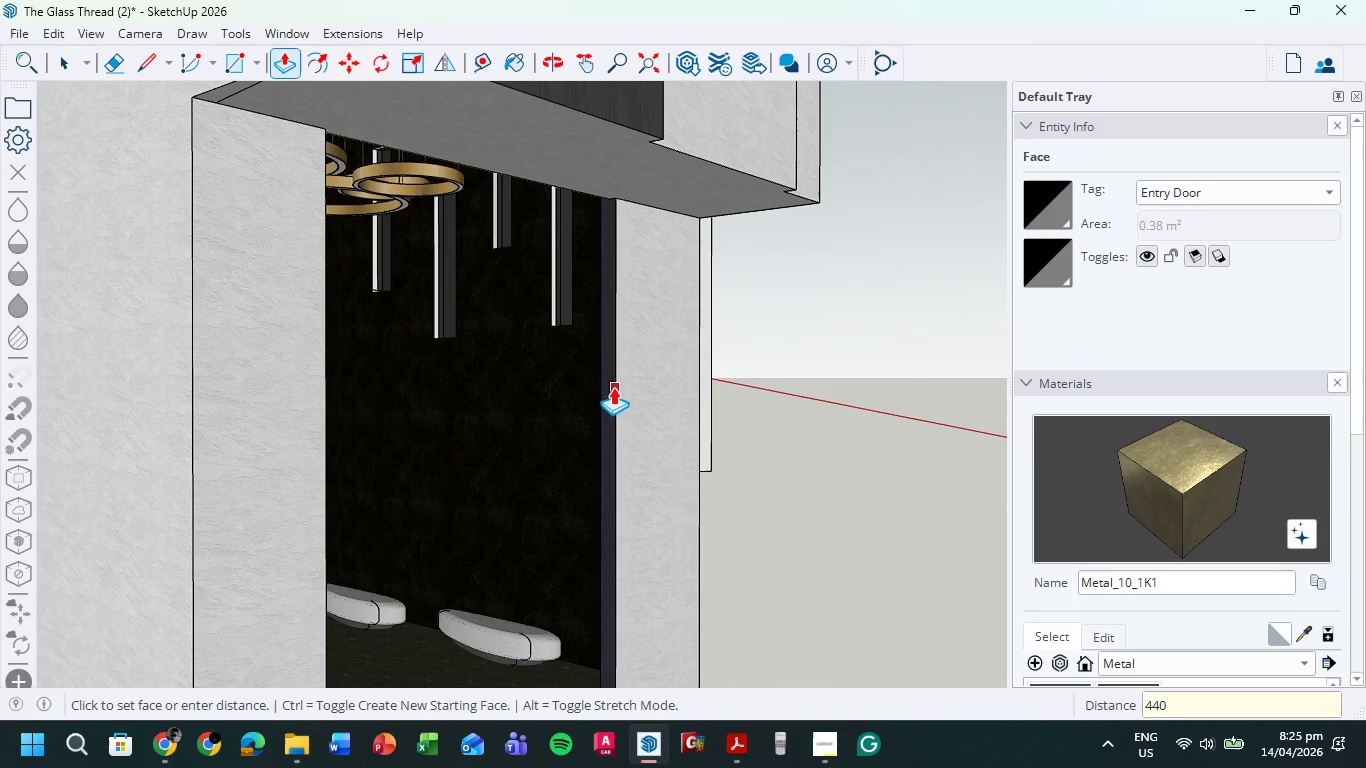 
key(Numpad0)
 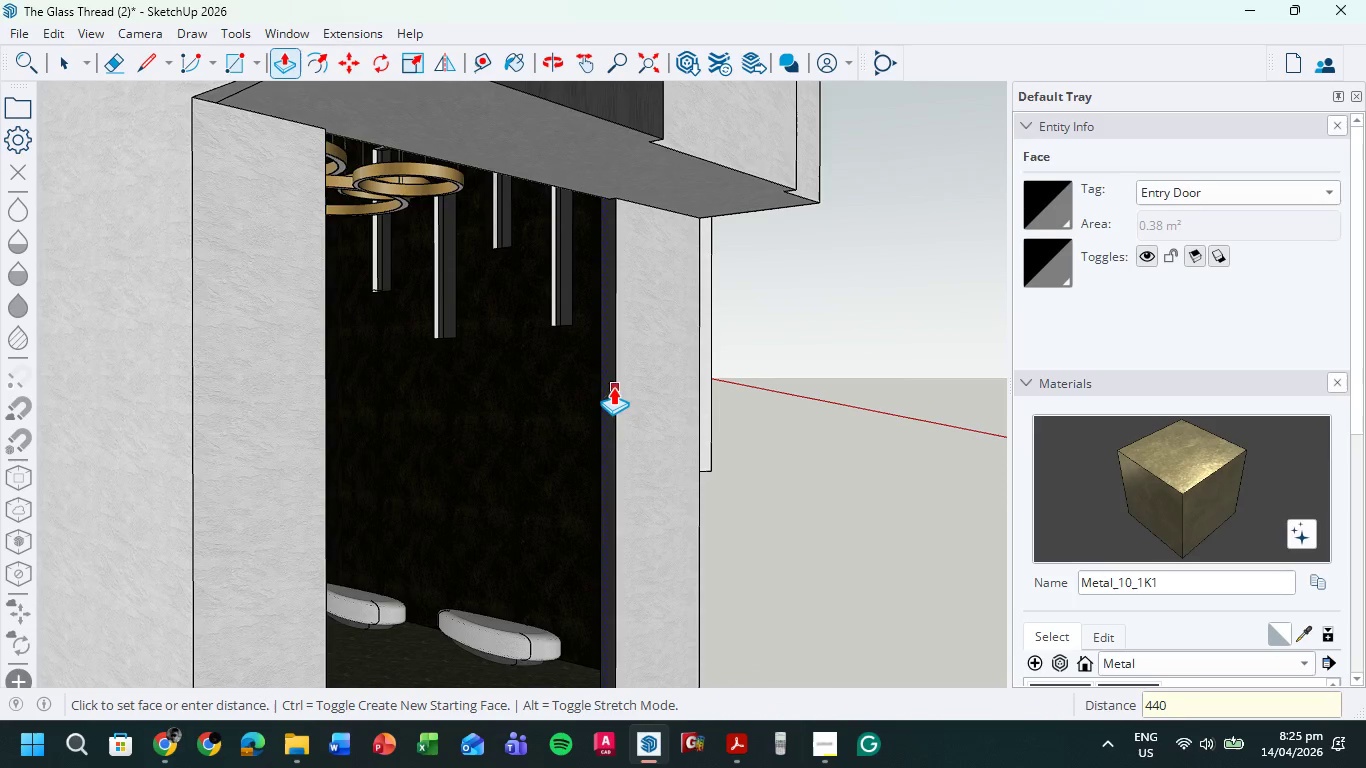 
key(NumpadEnter)
 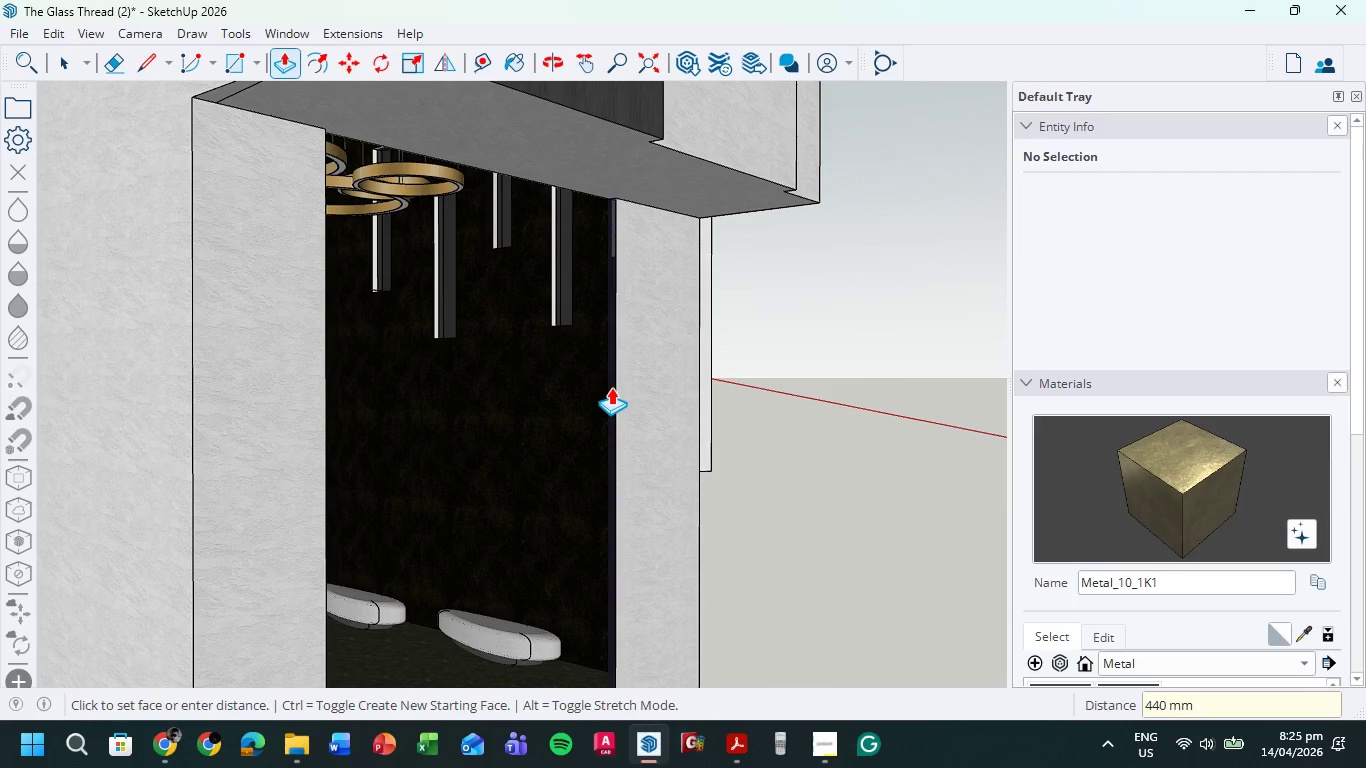 
left_click([611, 387])
 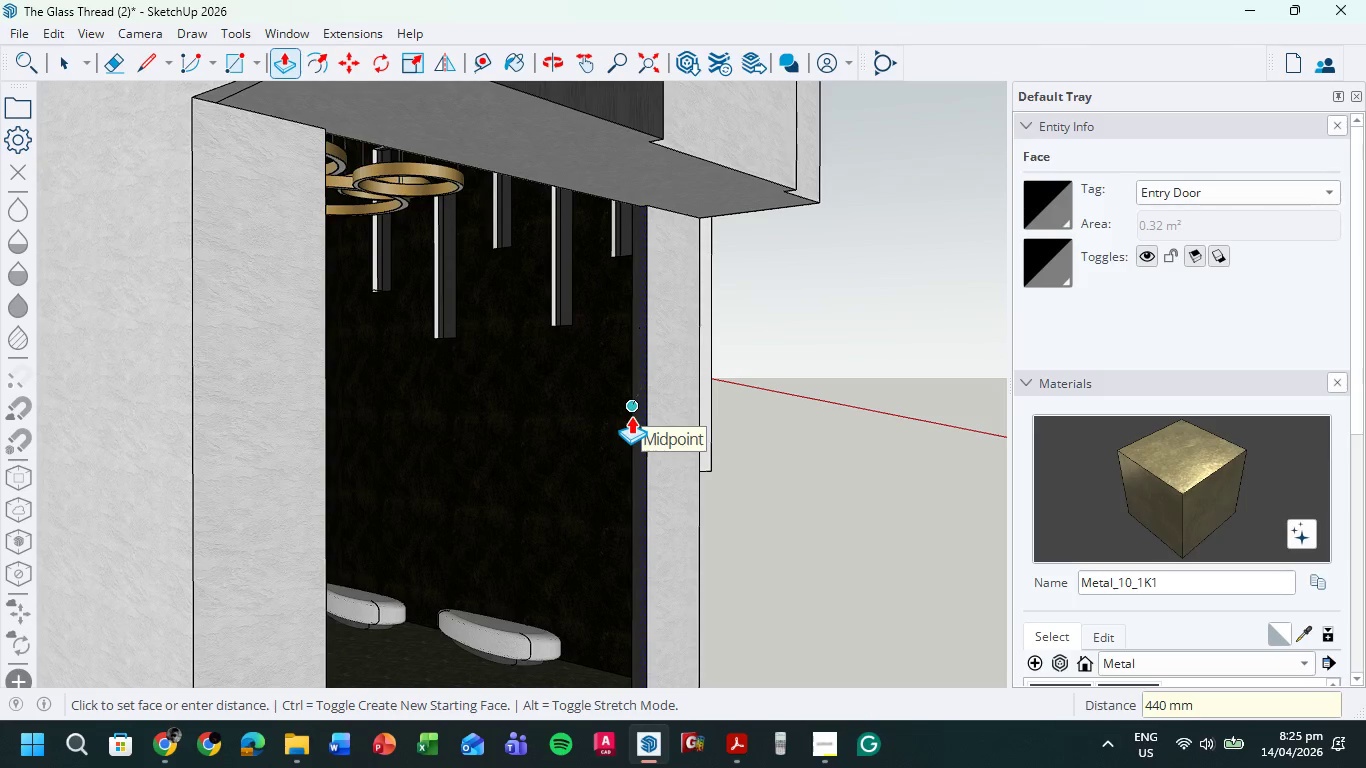 
left_click([631, 416])
 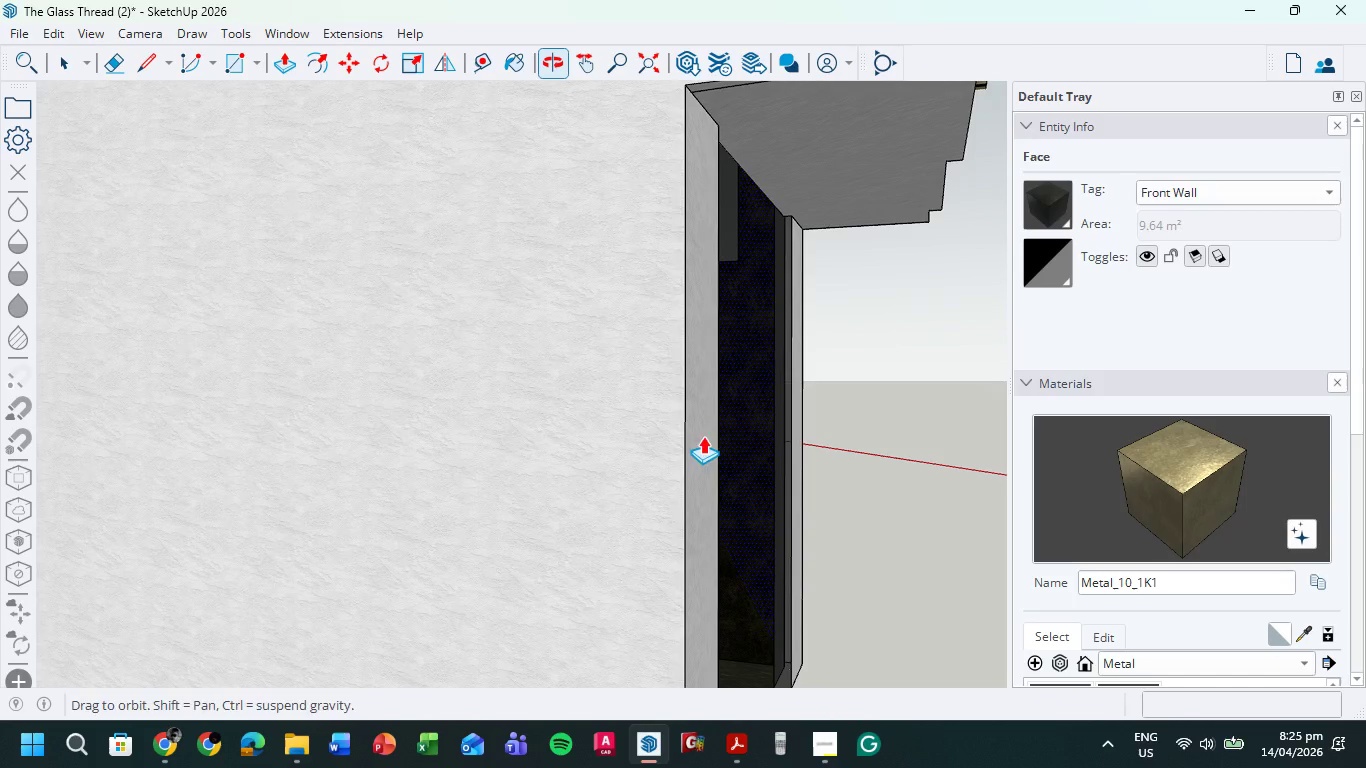 
scroll: coordinate [847, 517], scroll_direction: down, amount: 2.0
 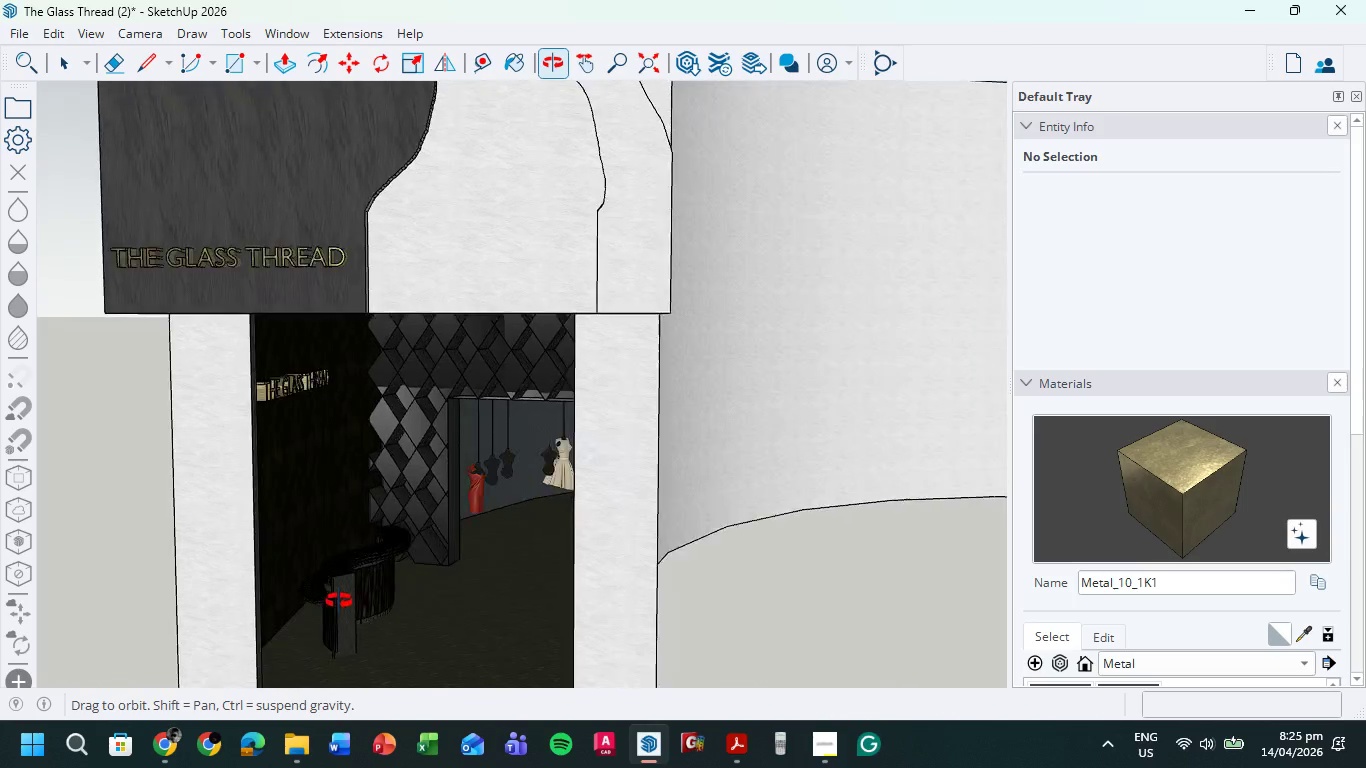 
hold_key(key=ShiftLeft, duration=0.38)
 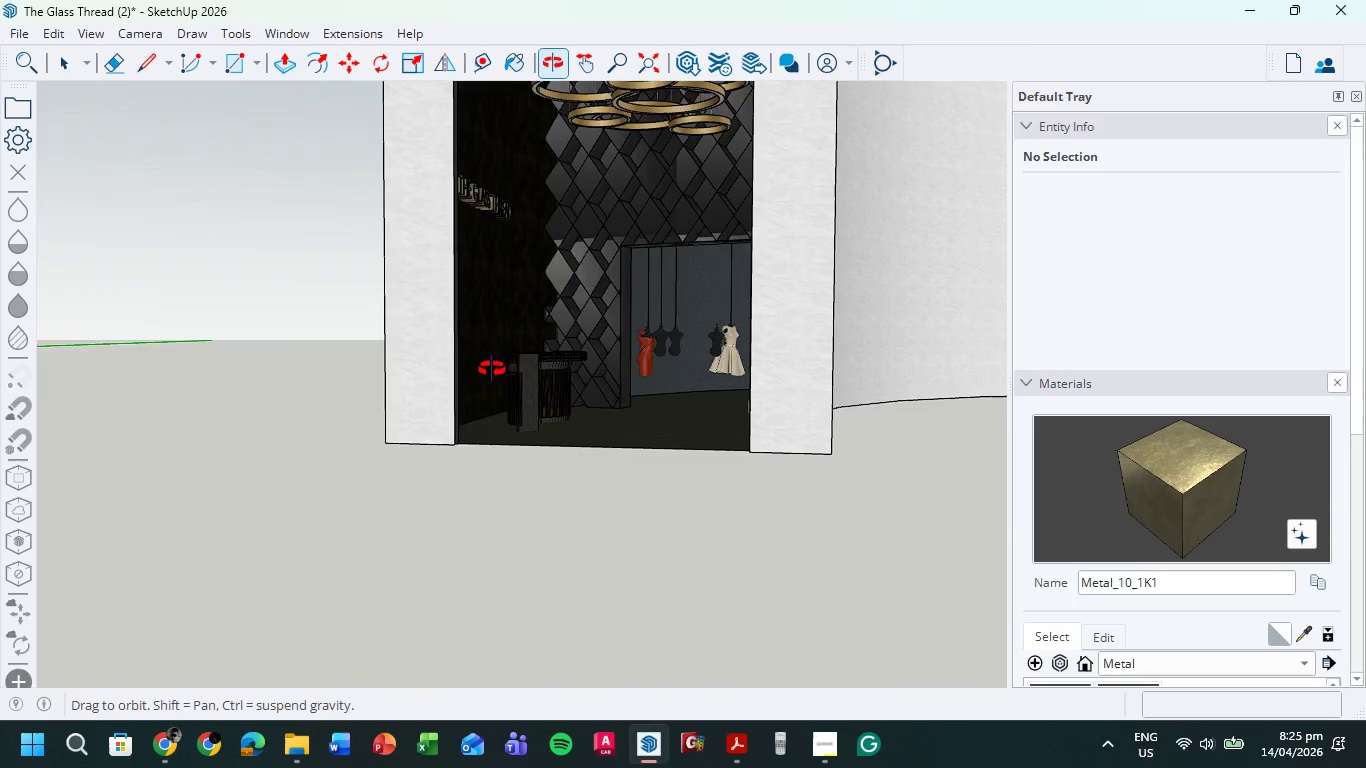 
hold_key(key=ShiftLeft, duration=0.52)
 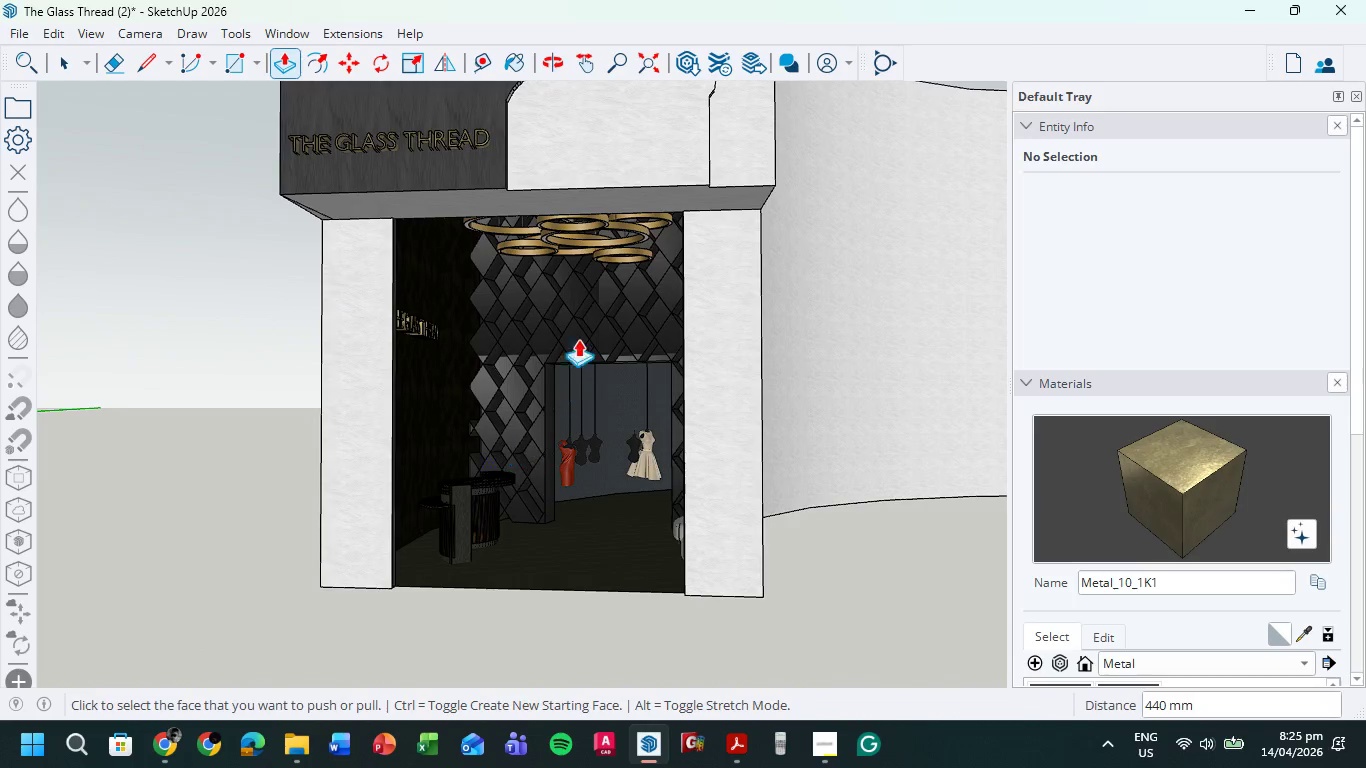 
hold_key(key=ShiftLeft, duration=0.44)
 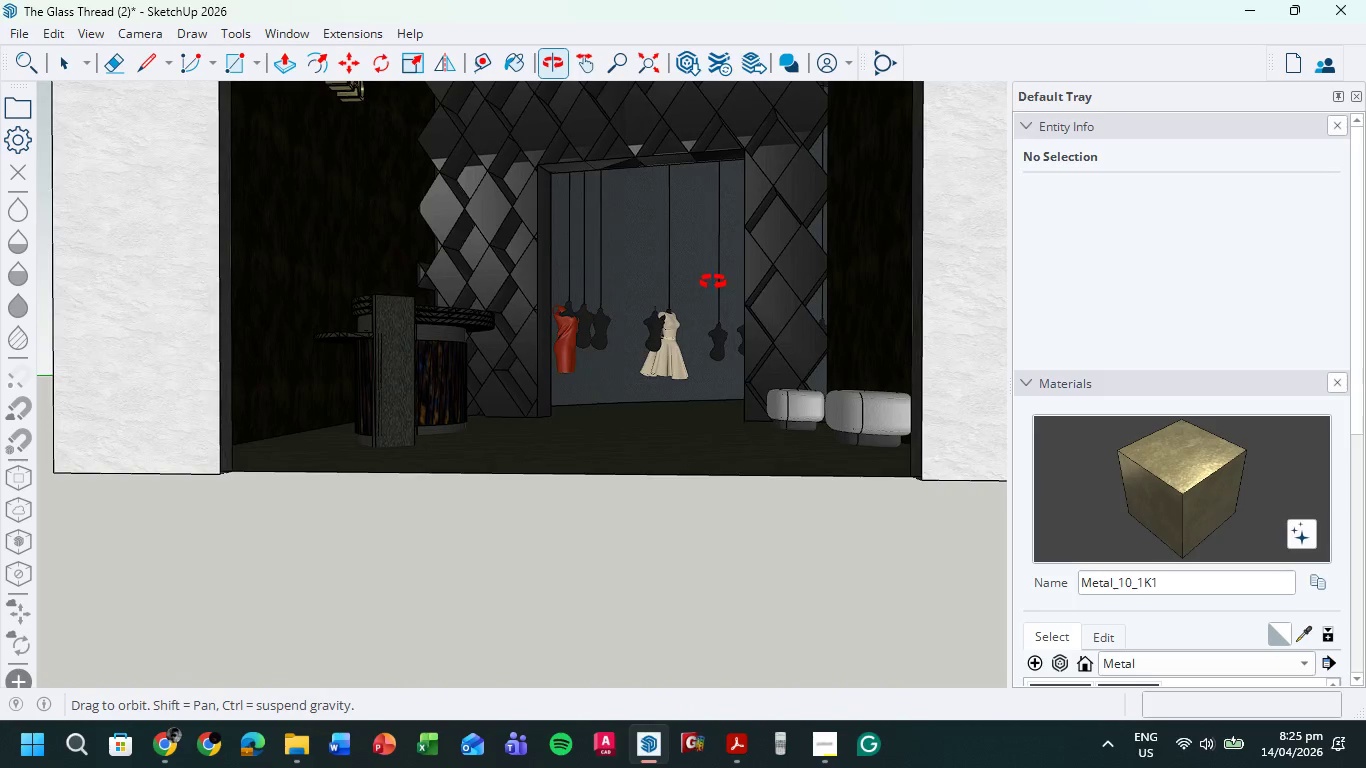 
scroll: coordinate [676, 295], scroll_direction: up, amount: 3.0
 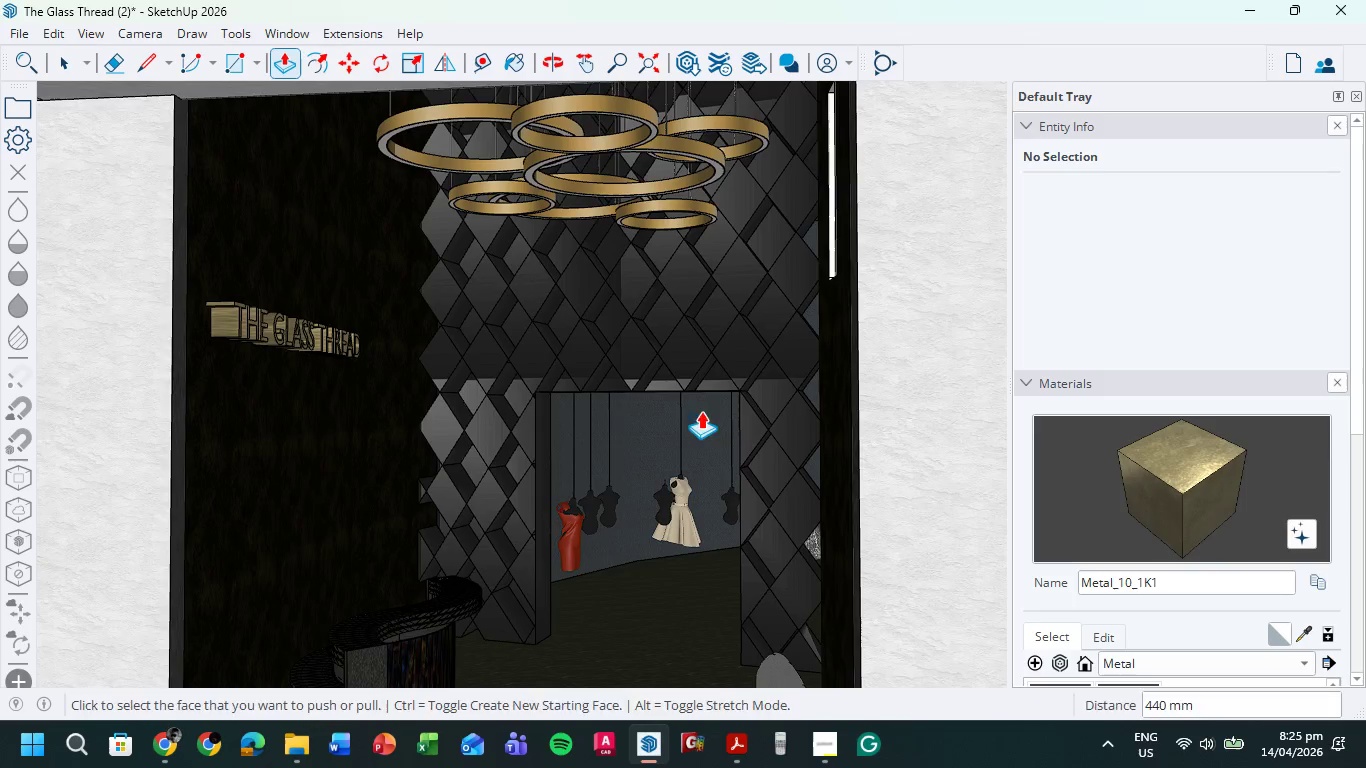 
hold_key(key=ShiftLeft, duration=0.58)
 